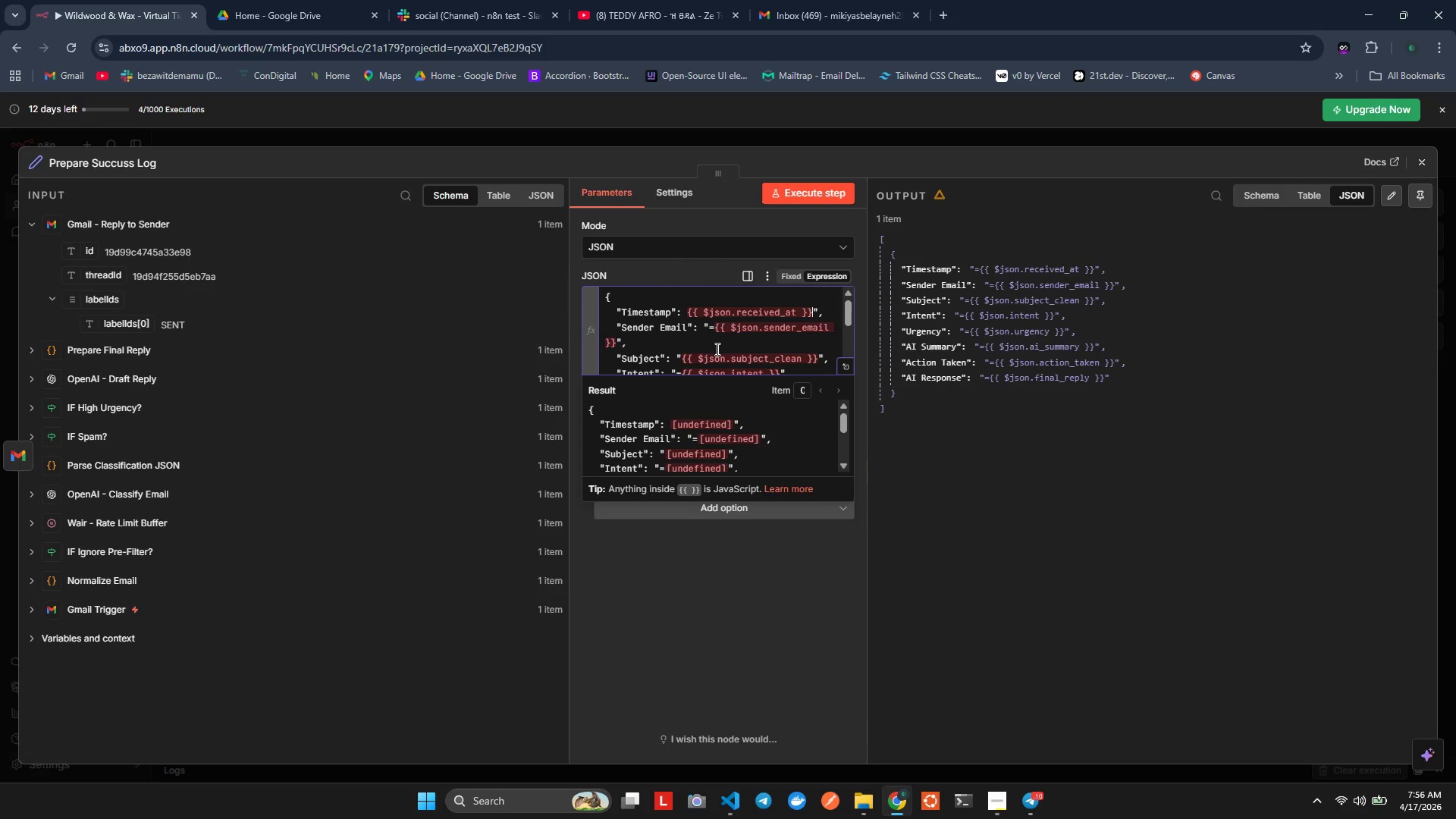 
key(ArrowRight)
 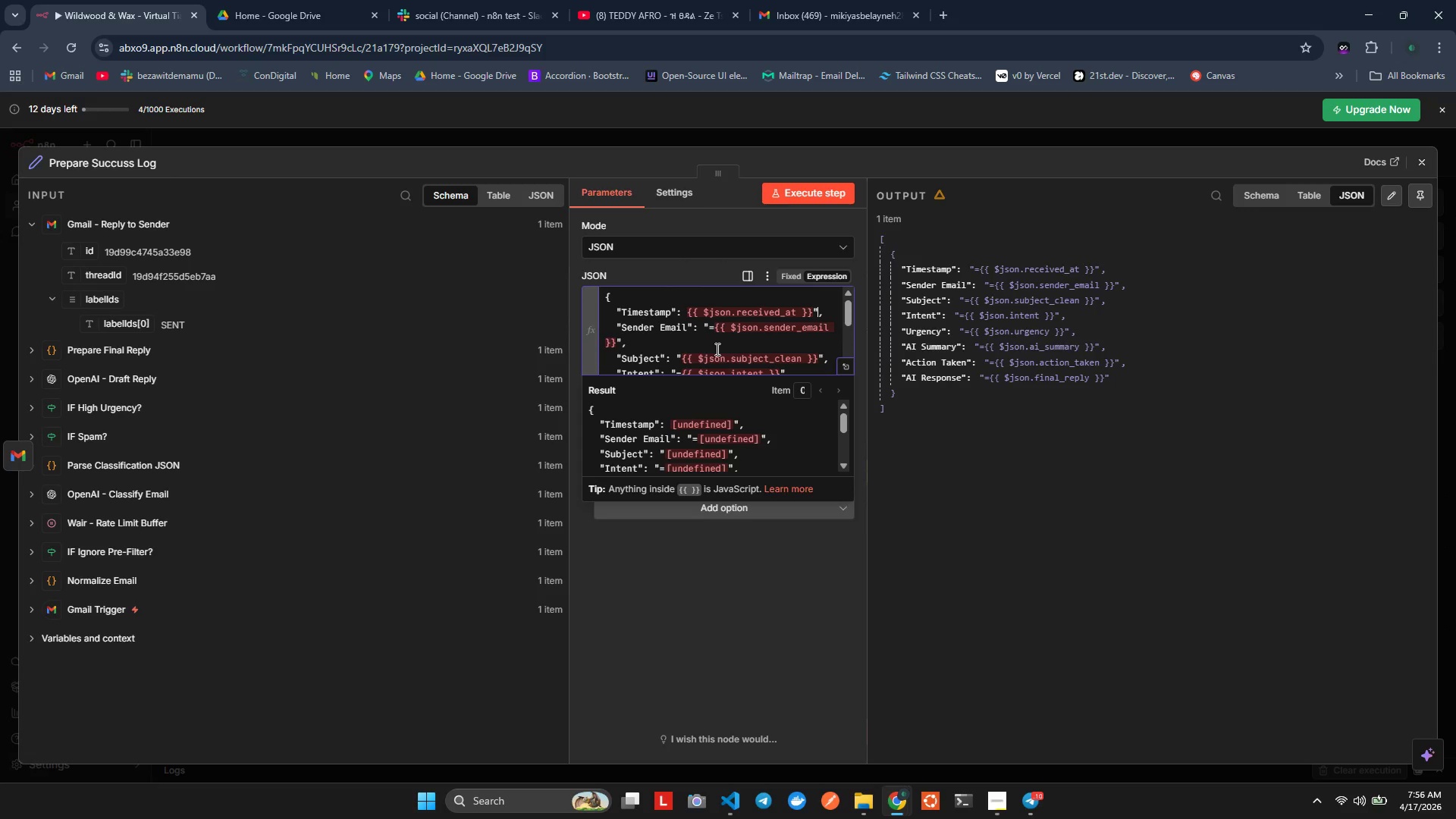 
key(Backspace)
 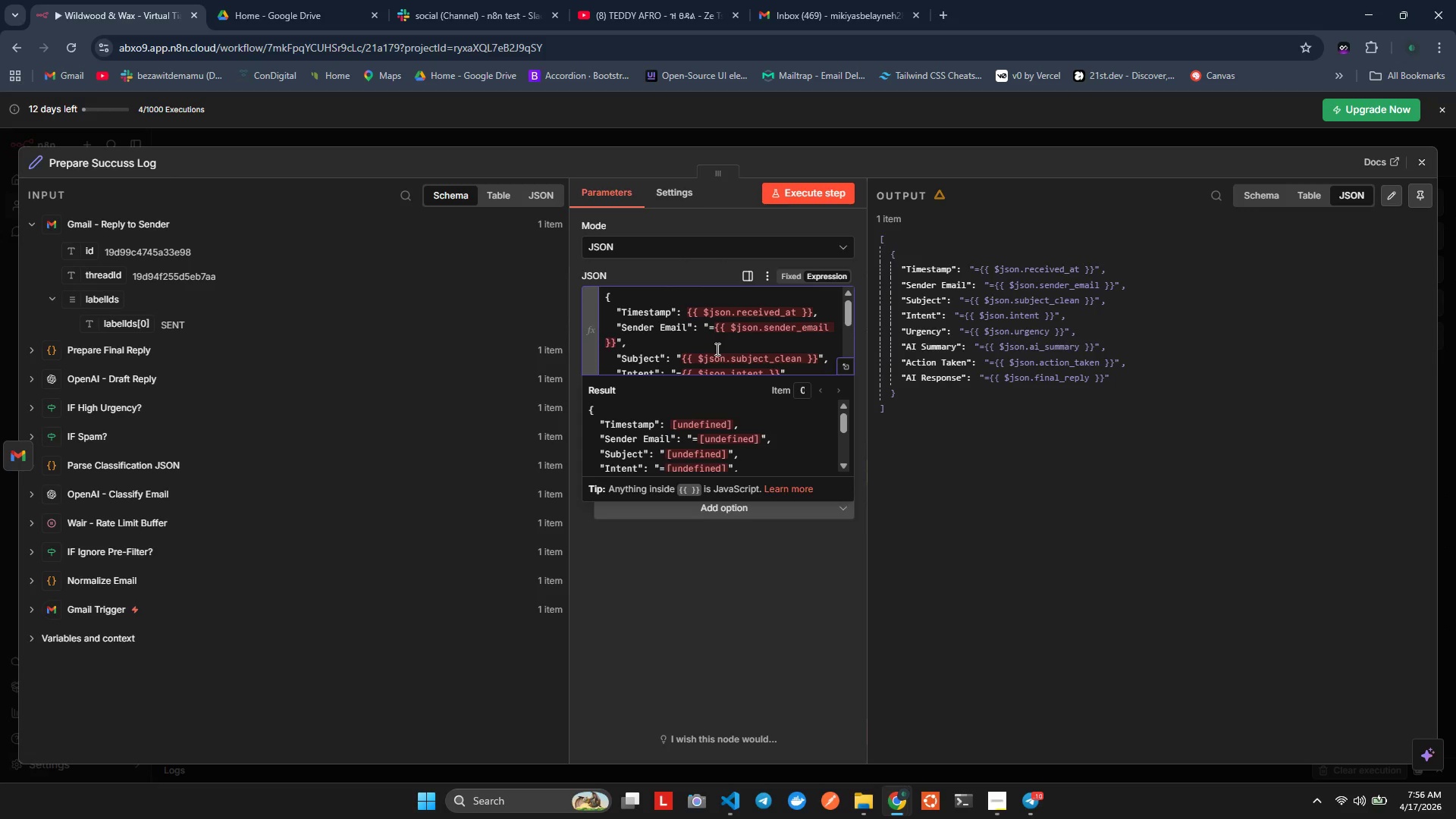 
key(ArrowDown)
 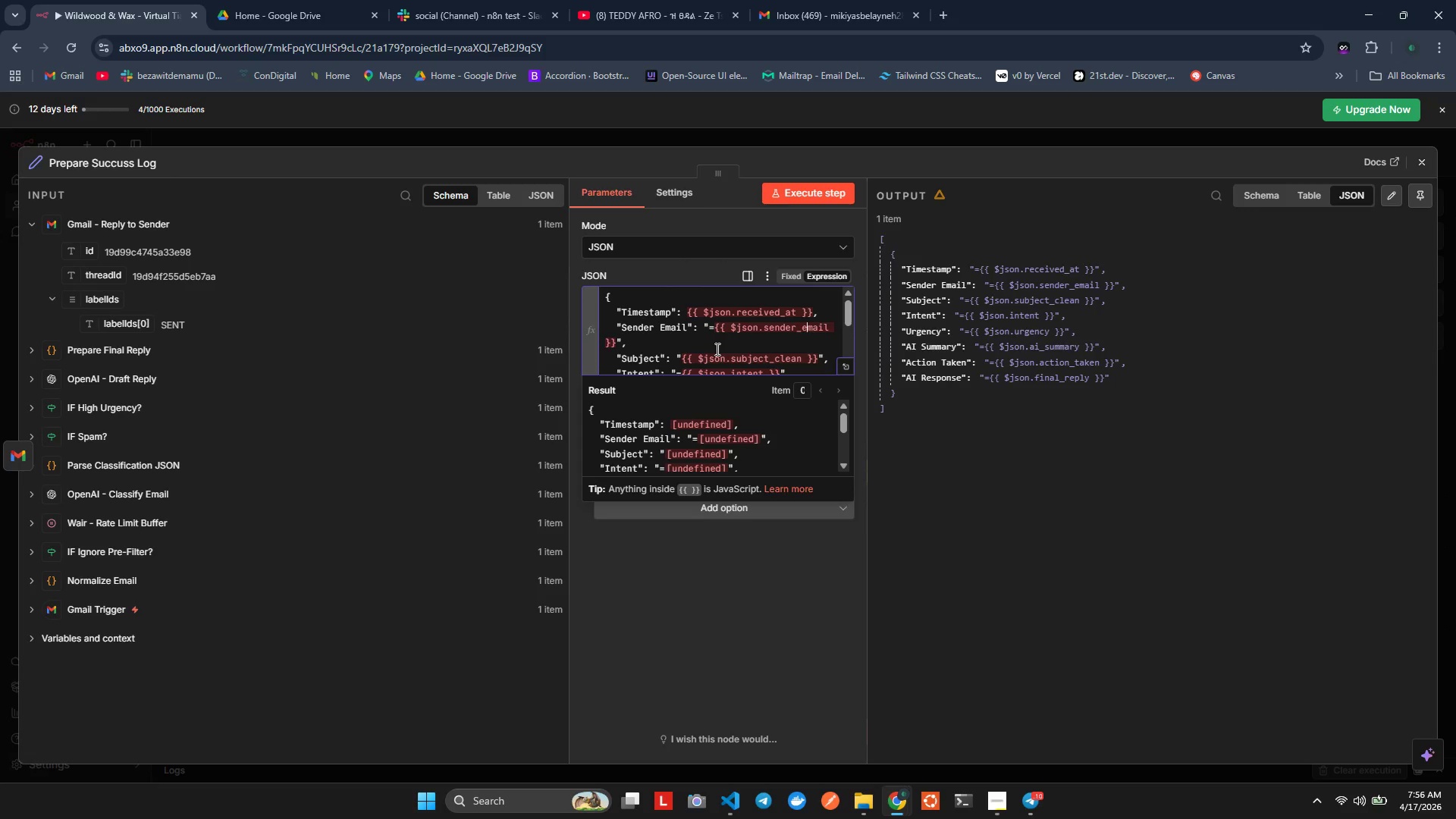 
hold_key(key=ArrowLeft, duration=0.95)
 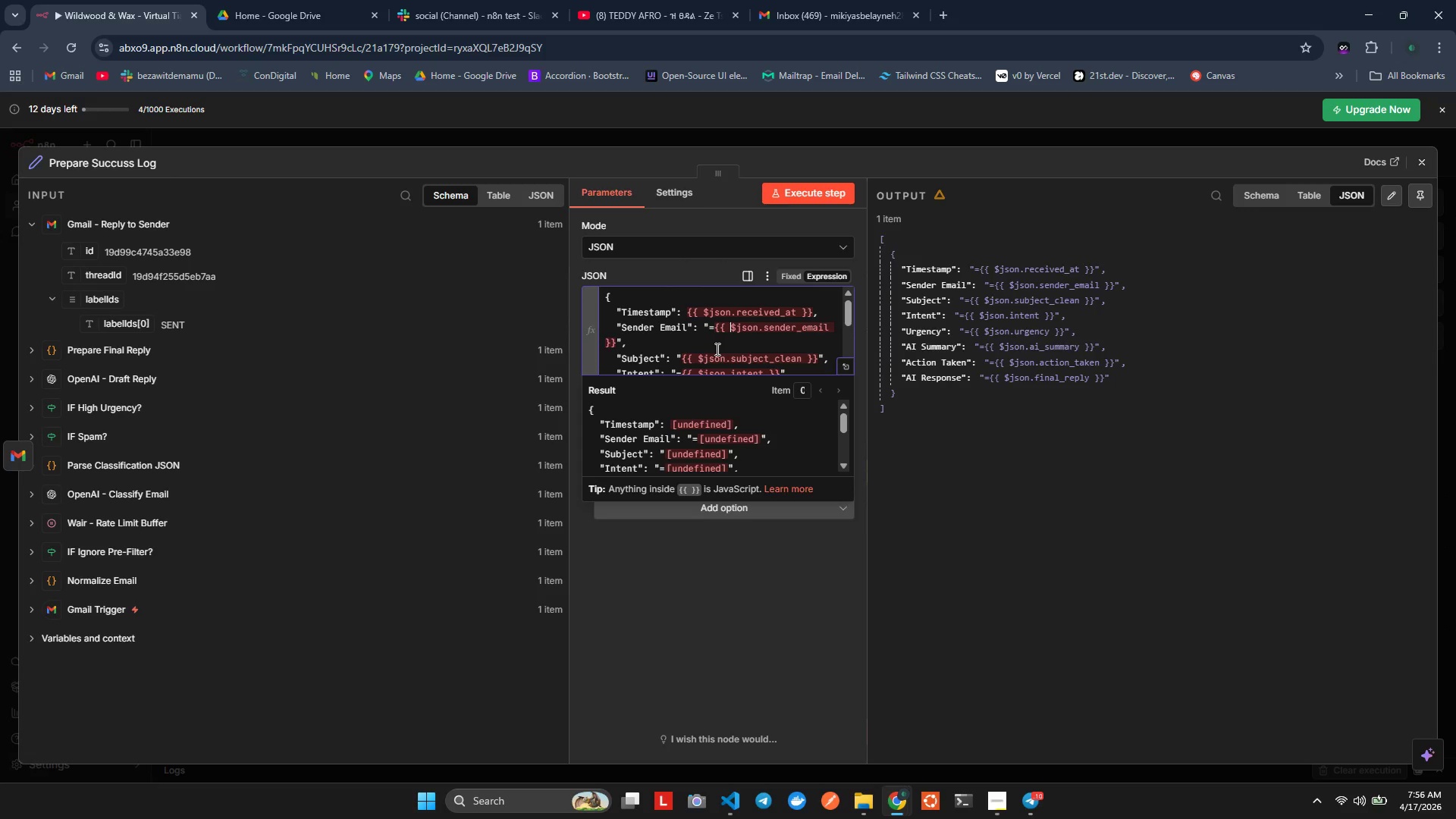 
key(ArrowLeft)
 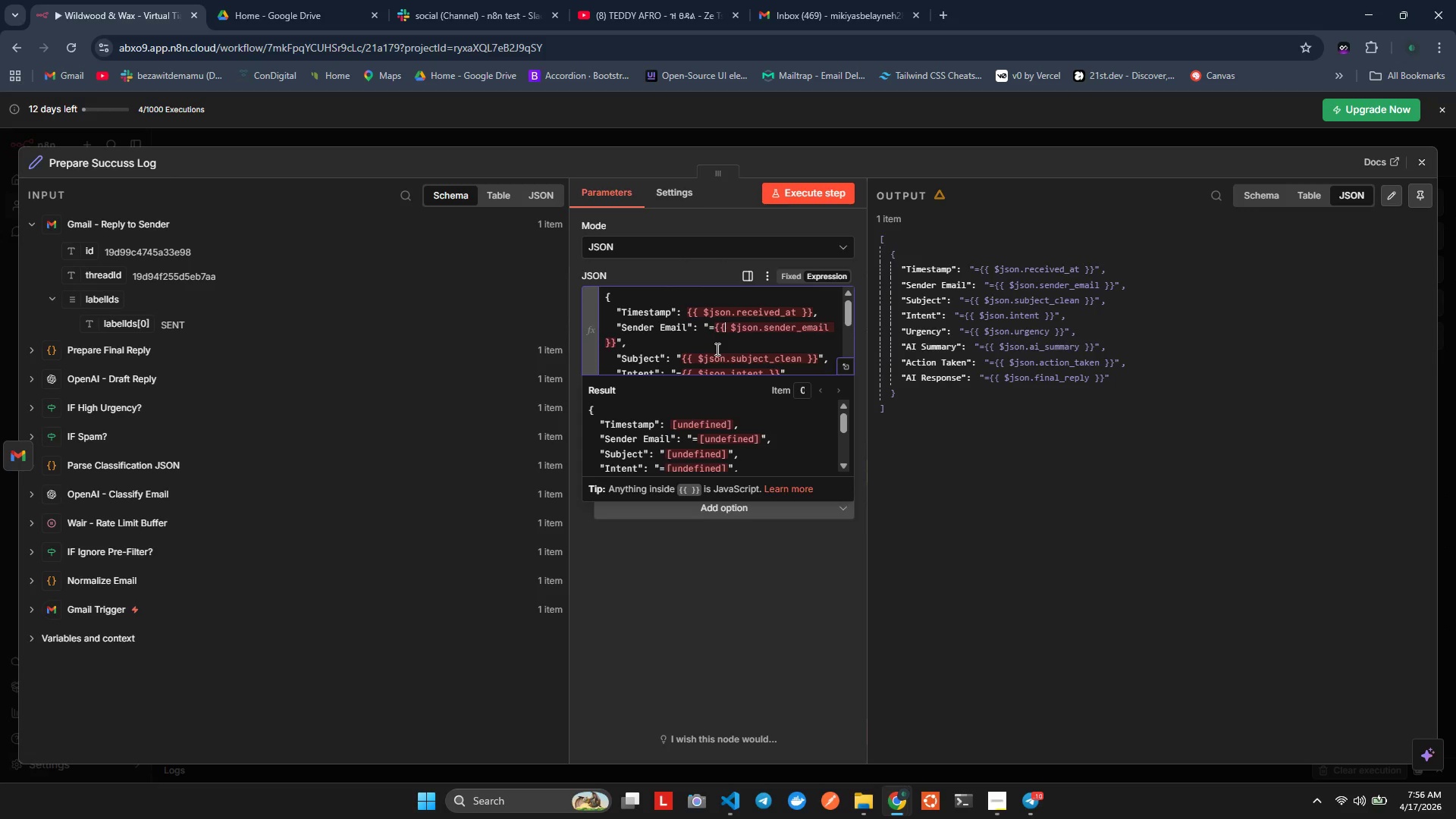 
key(ArrowLeft)
 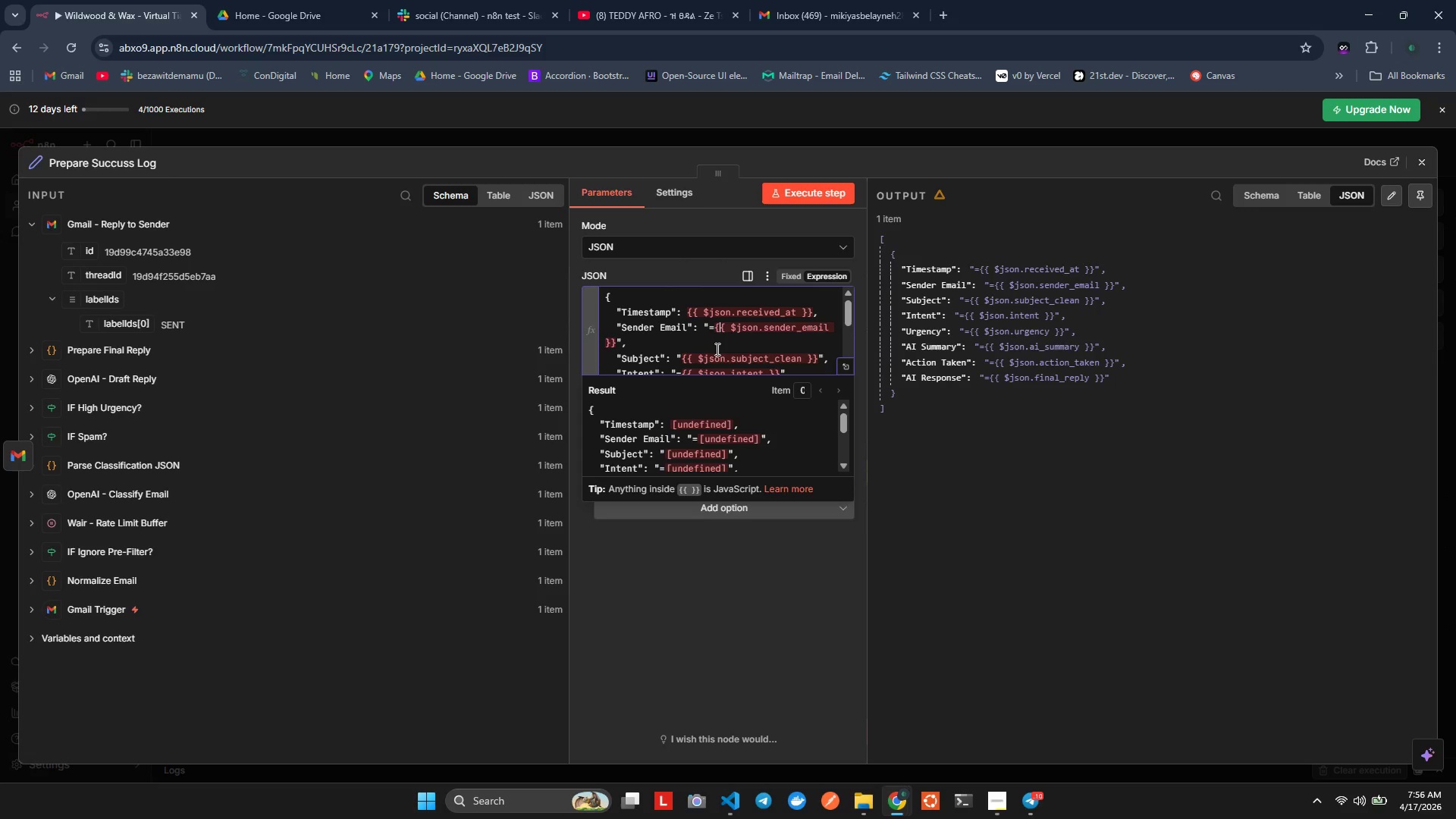 
key(ArrowLeft)
 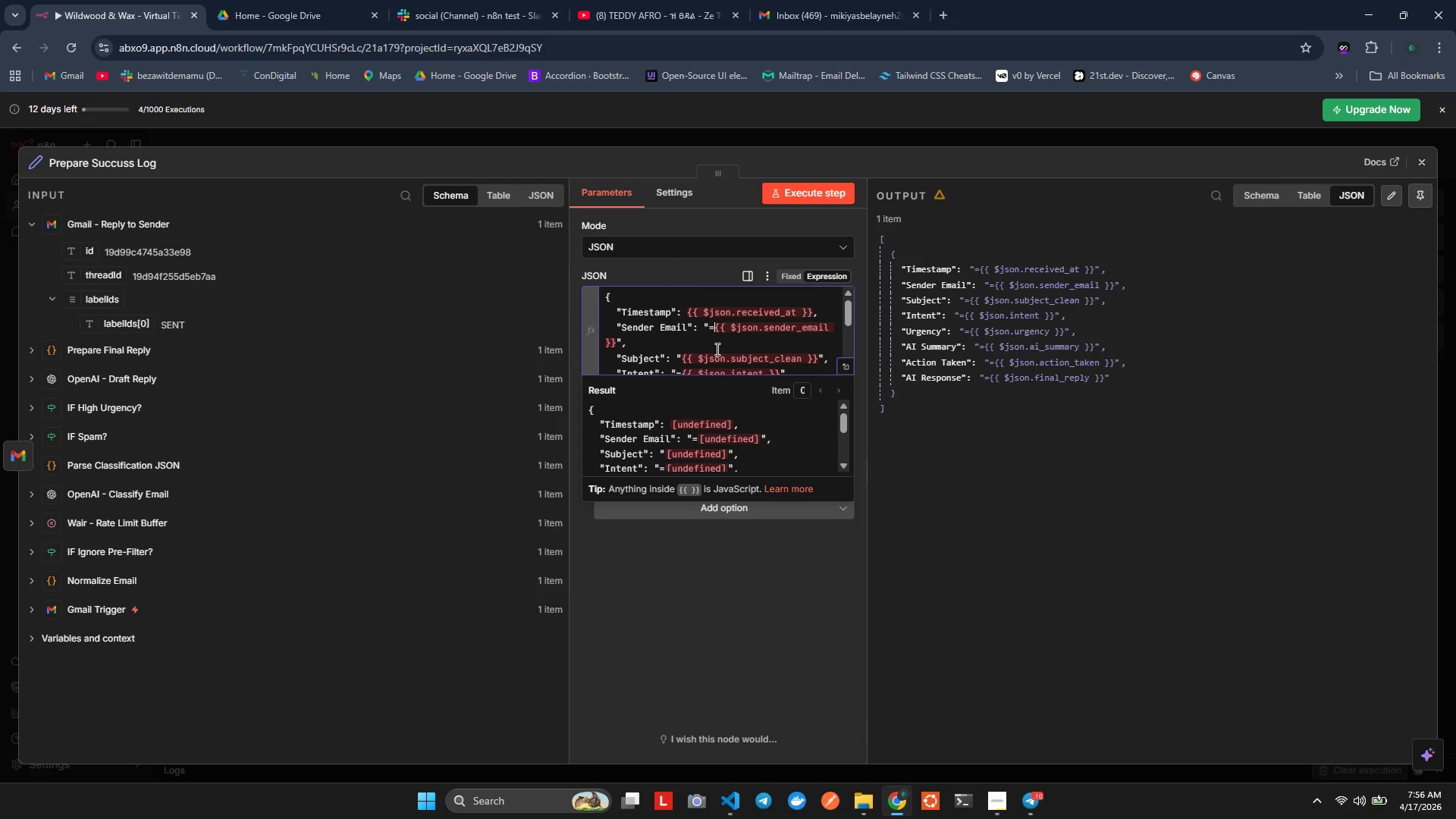 
key(Shift+ArrowLeft)
 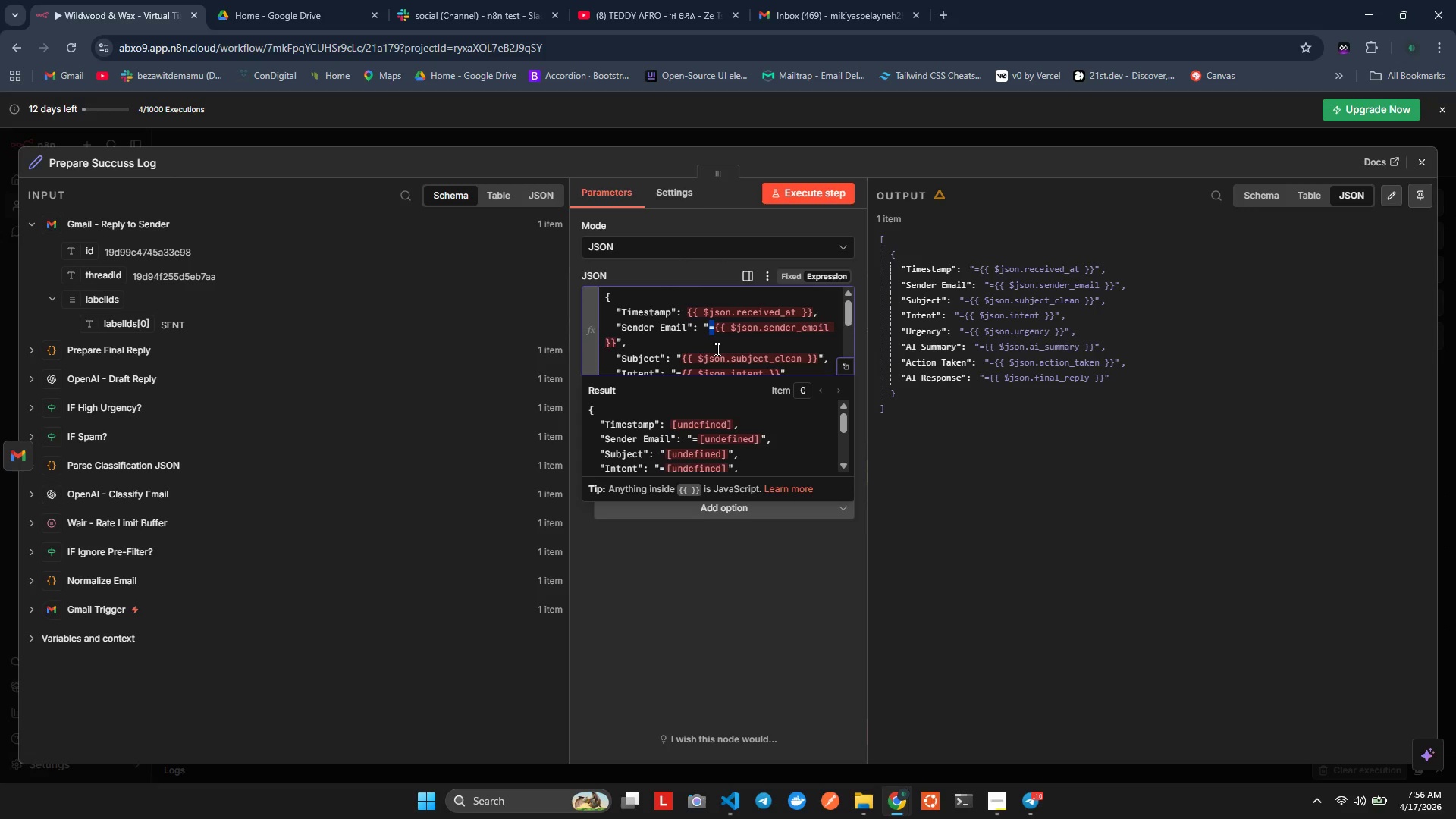 
key(Shift+ArrowLeft)
 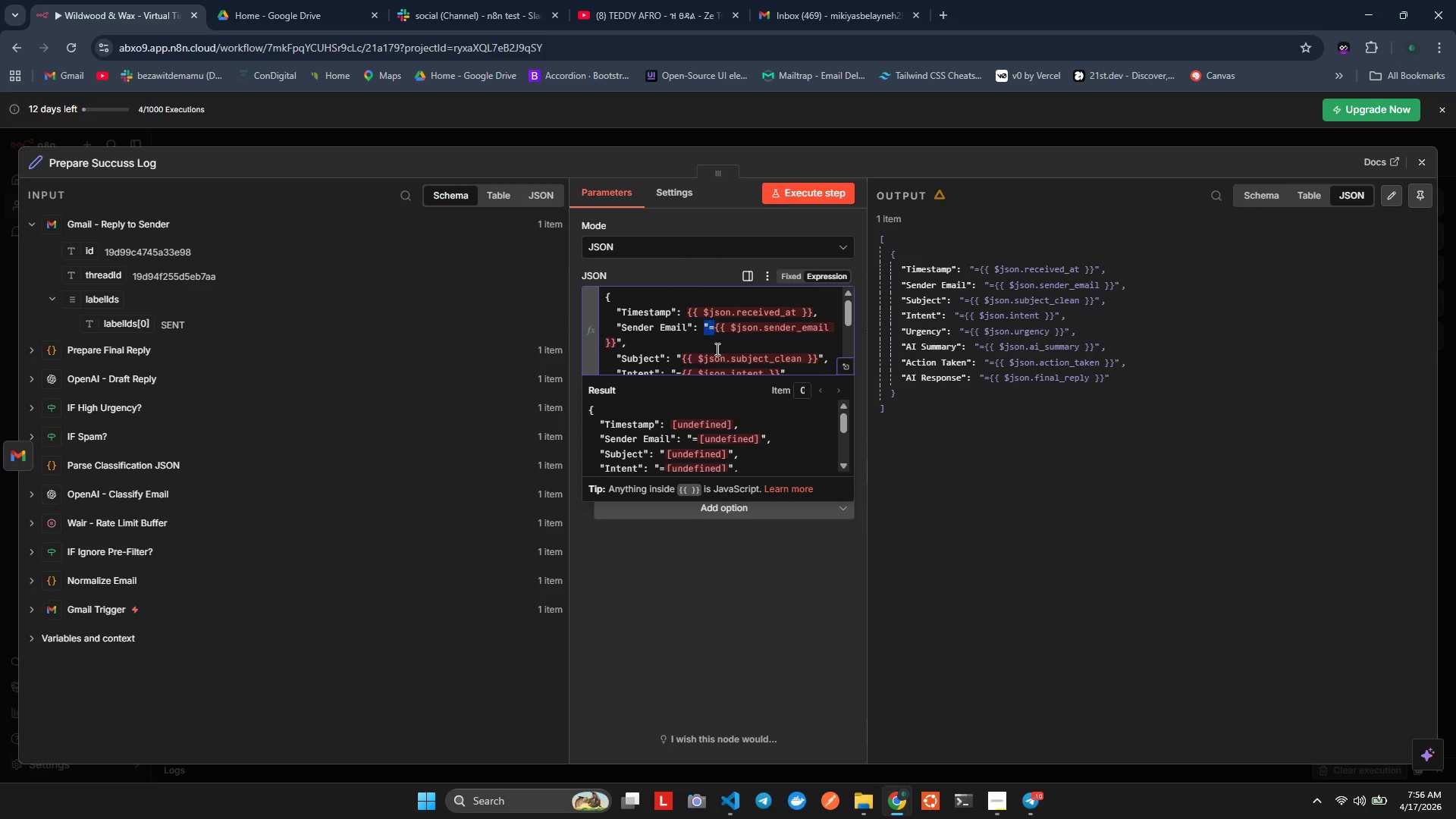 
key(Shift+ArrowLeft)
 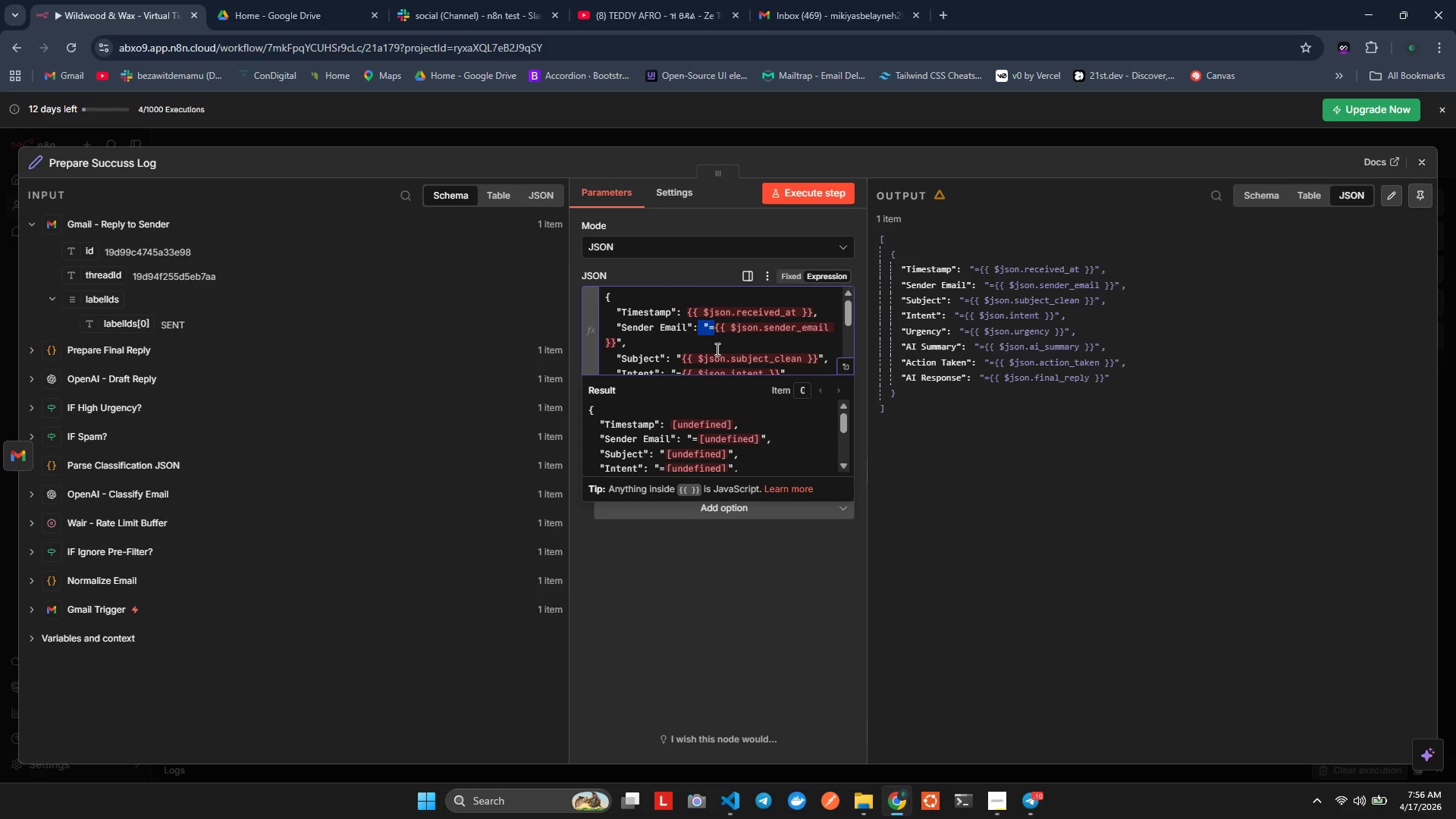 
key(Shift+ArrowRight)
 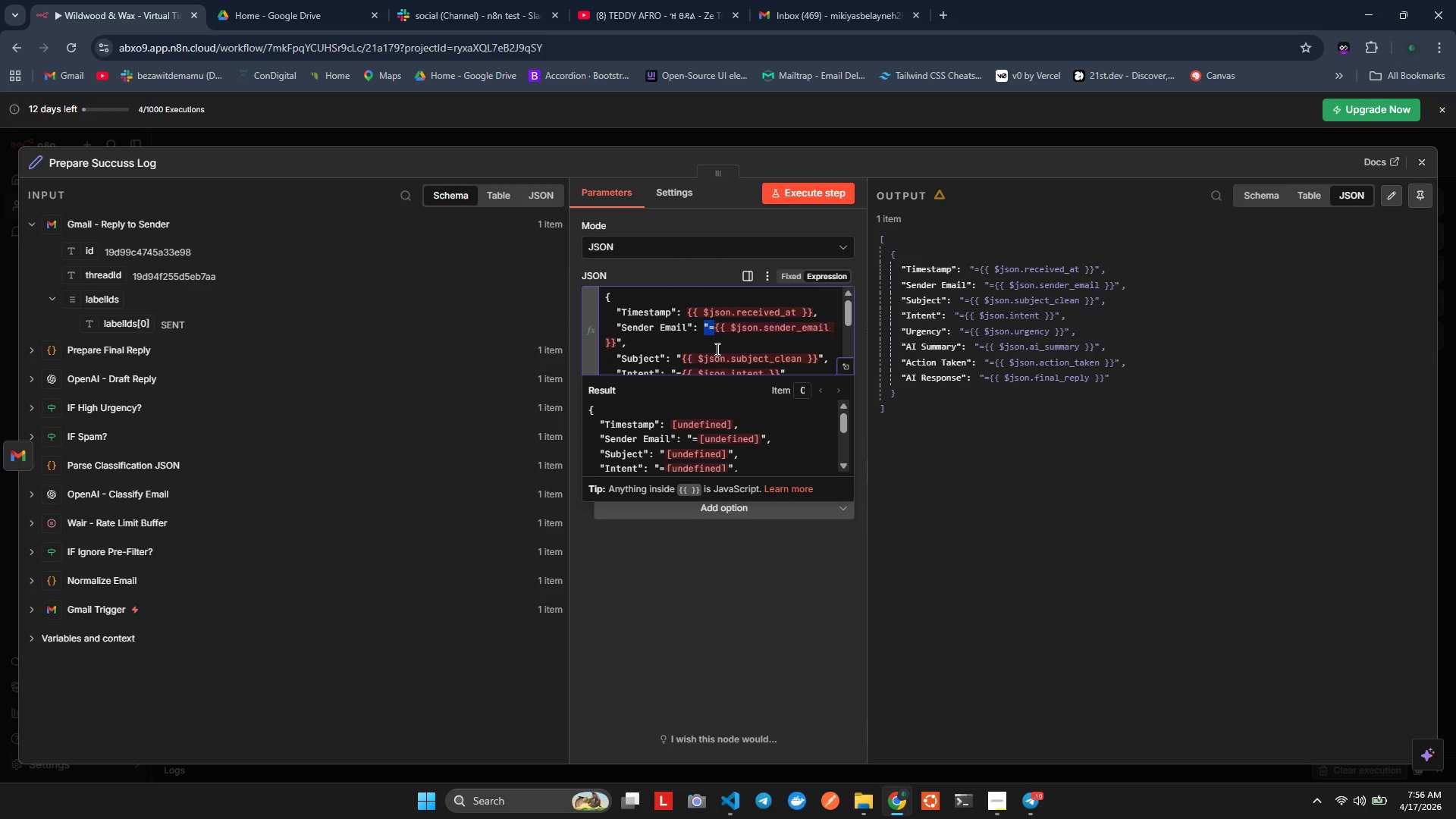 
key(Backspace)
 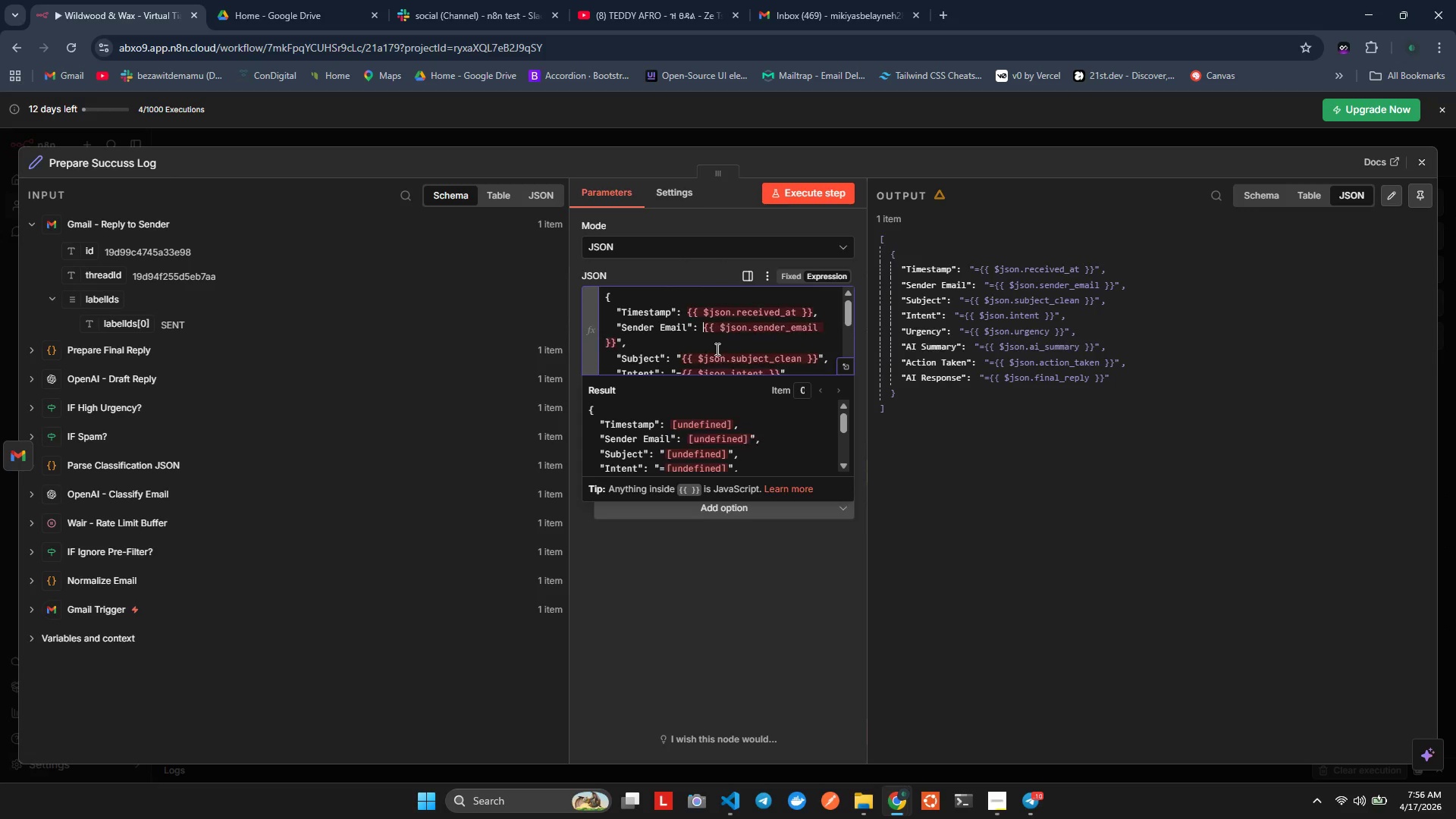 
hold_key(key=ArrowRight, duration=1.22)
 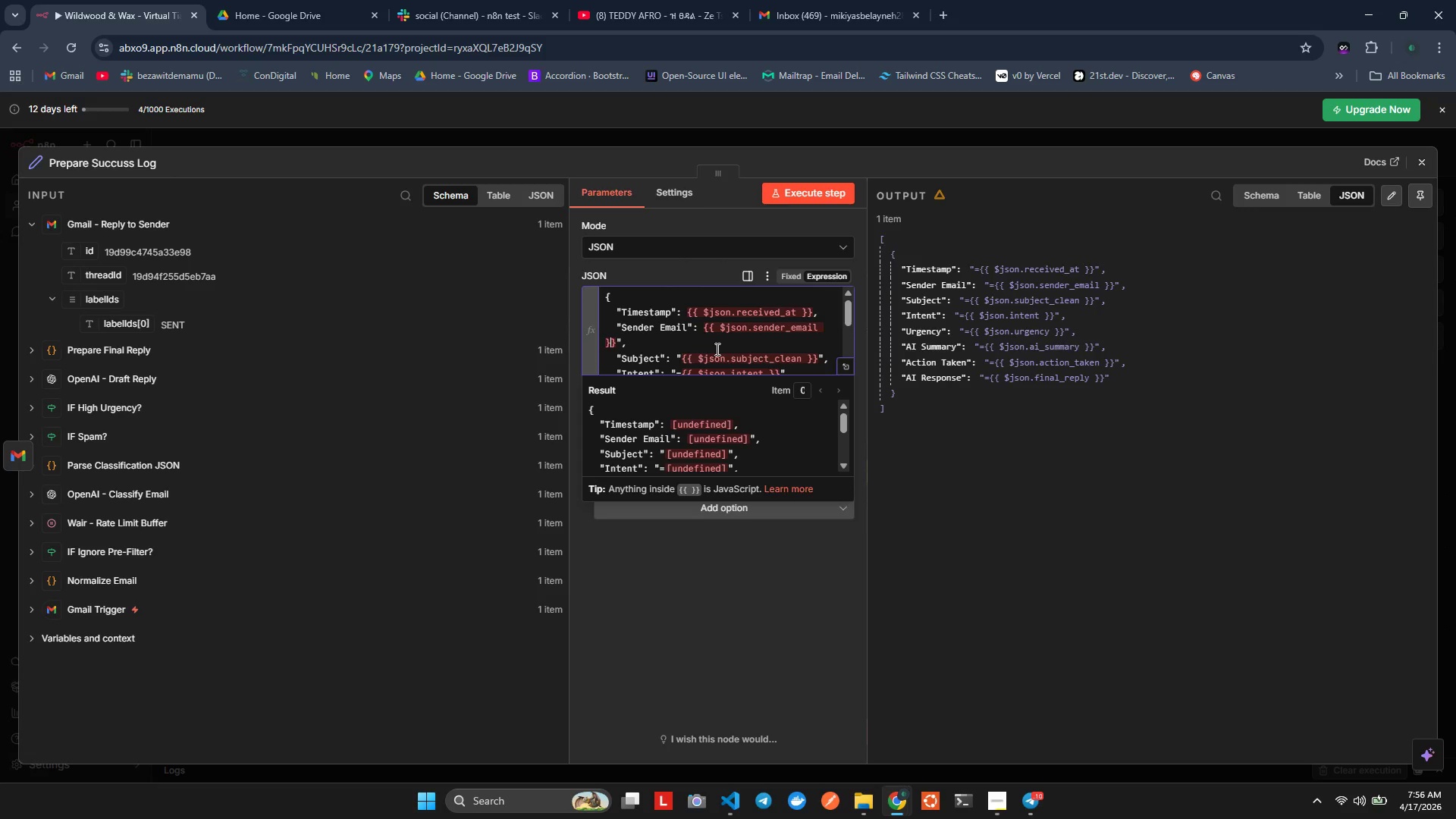 
key(ArrowLeft)
 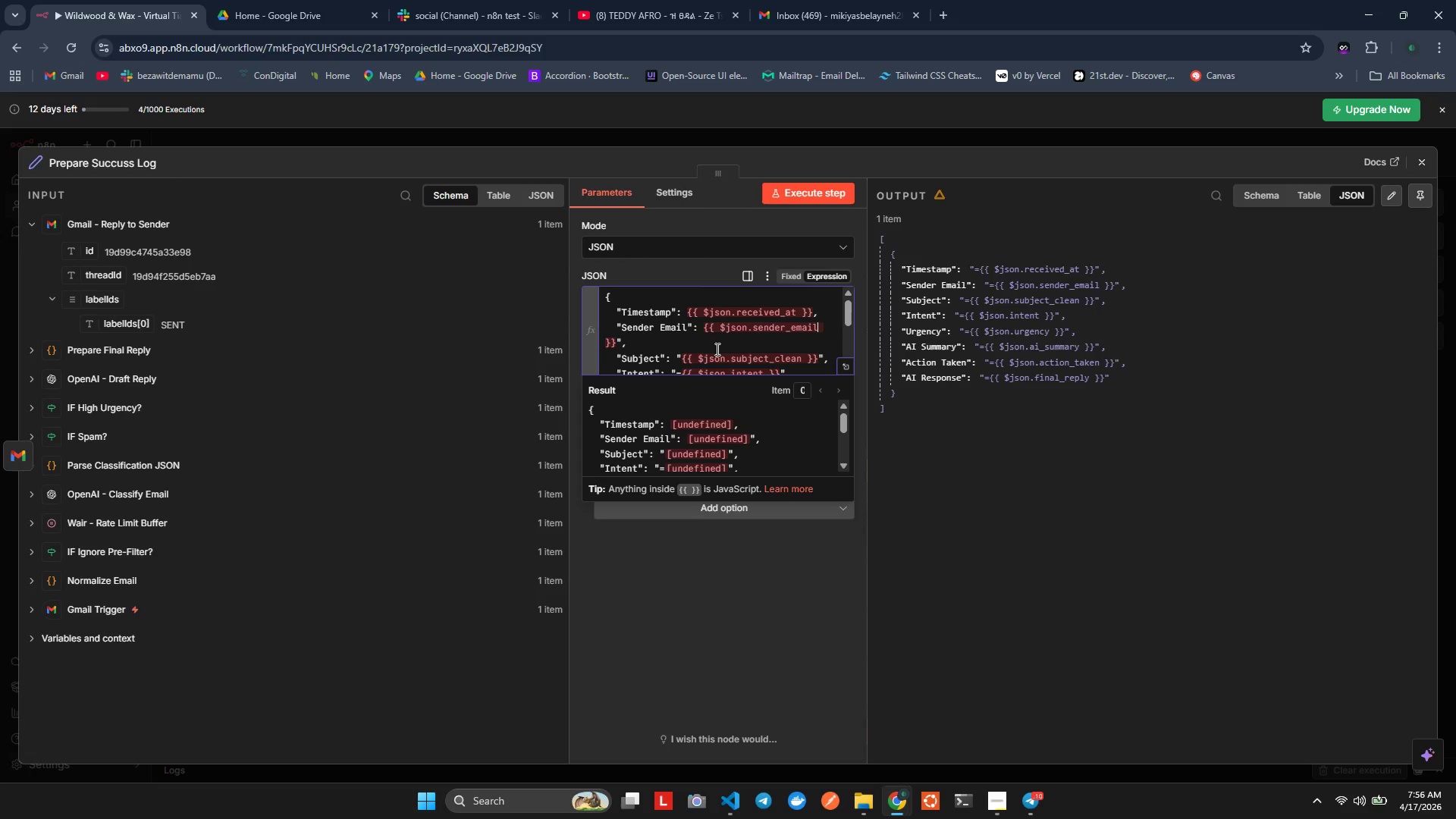 
key(ArrowLeft)
 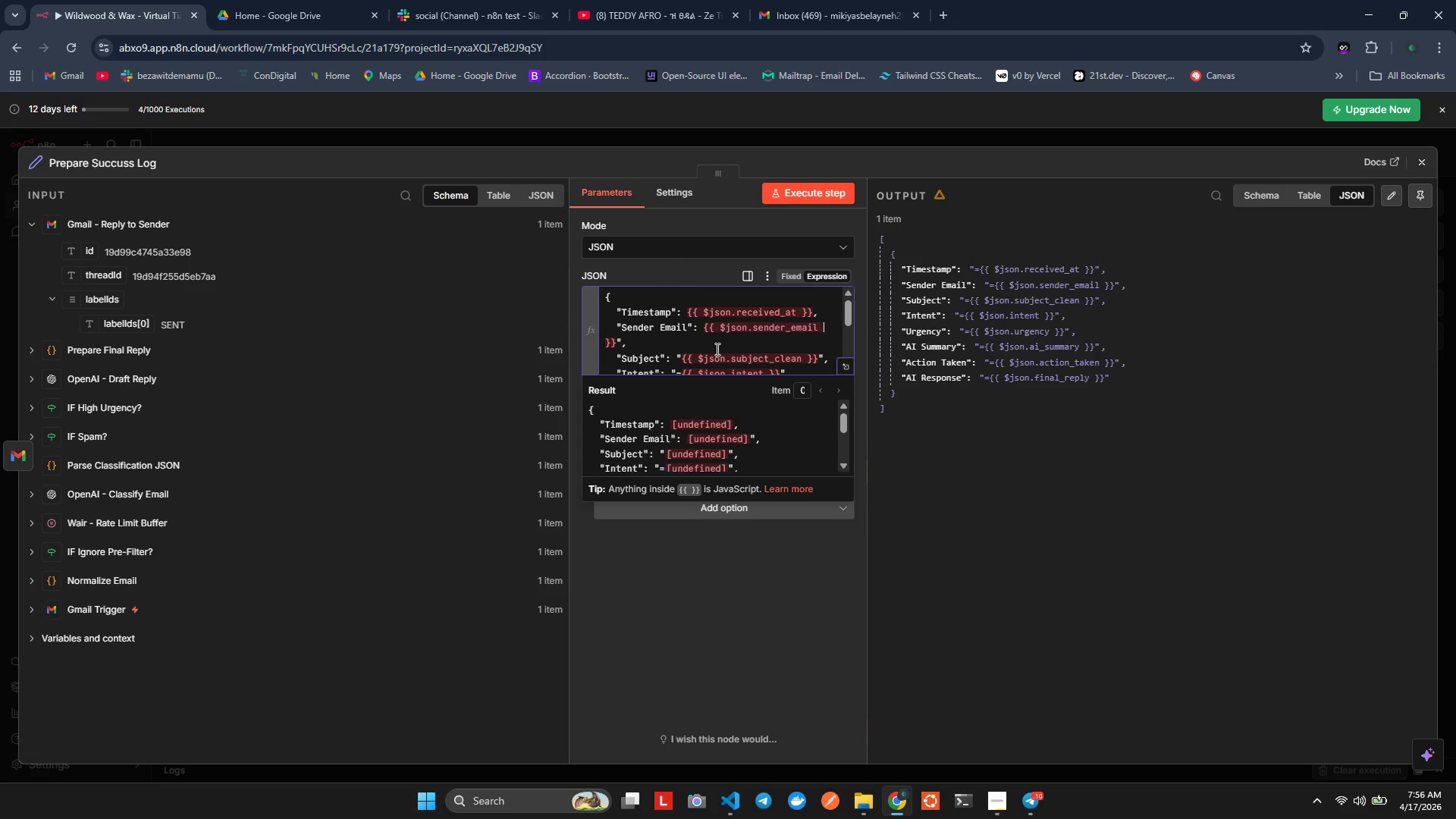 
key(ArrowRight)
 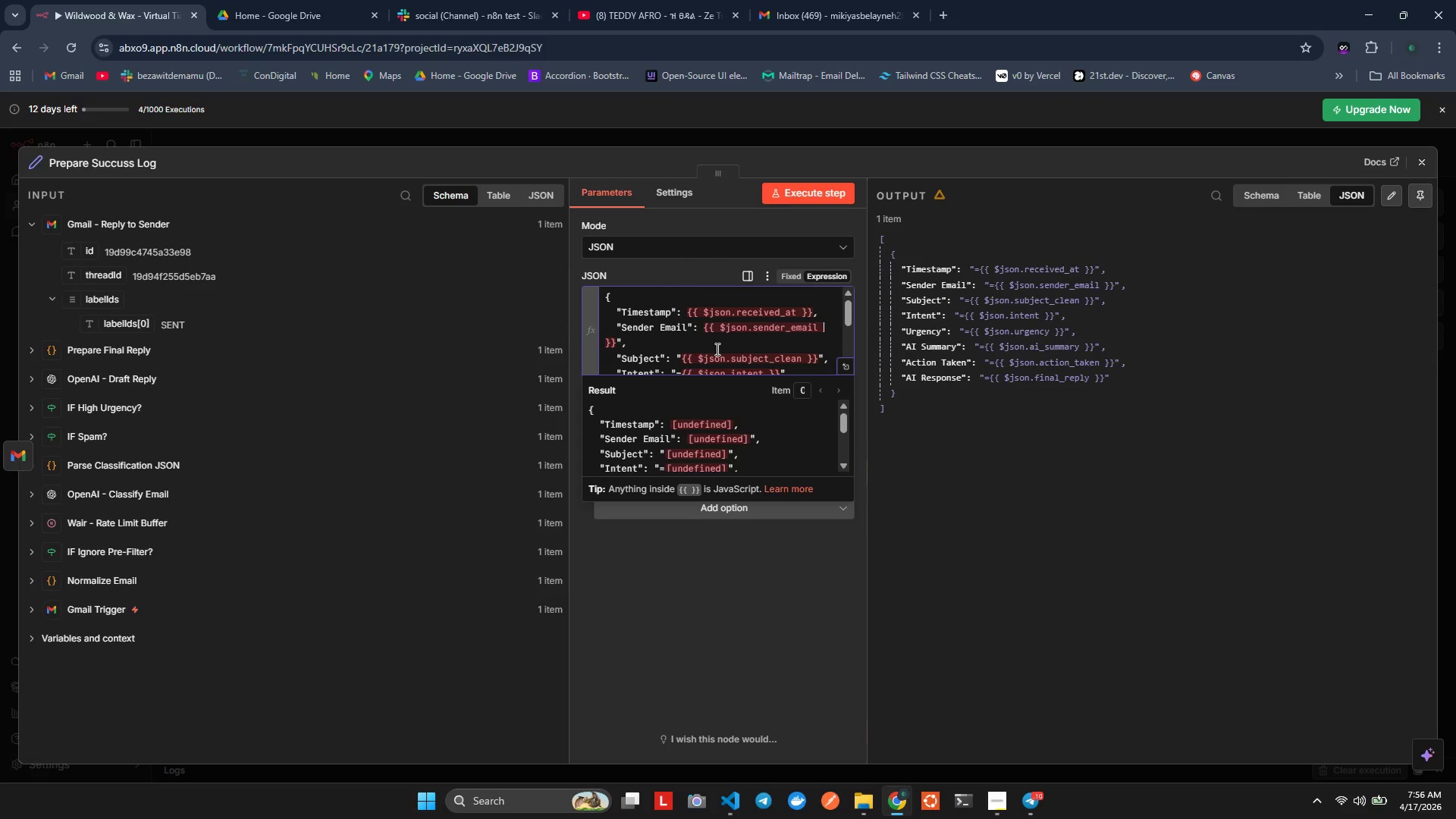 
key(ArrowRight)
 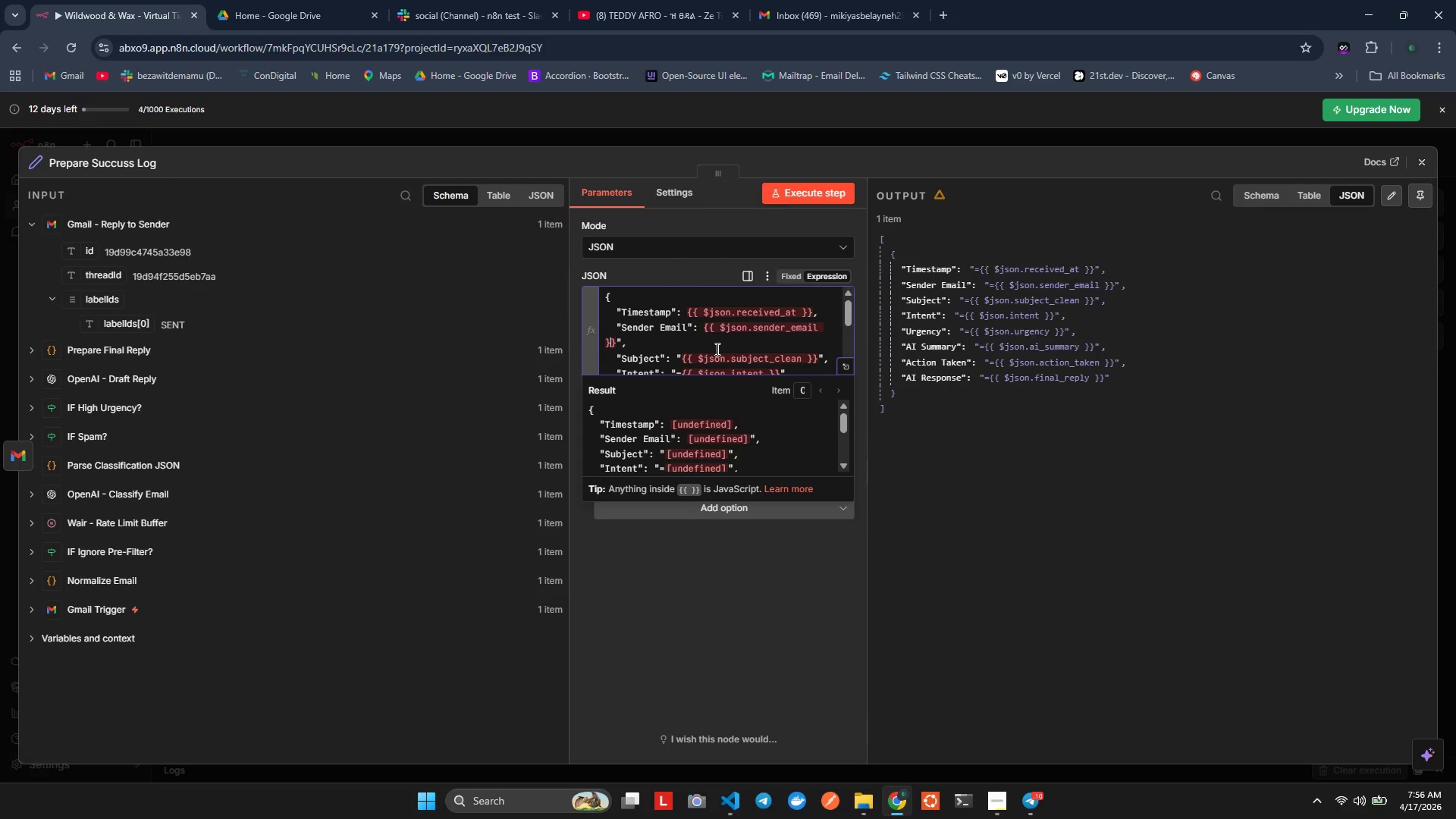 
key(ArrowRight)
 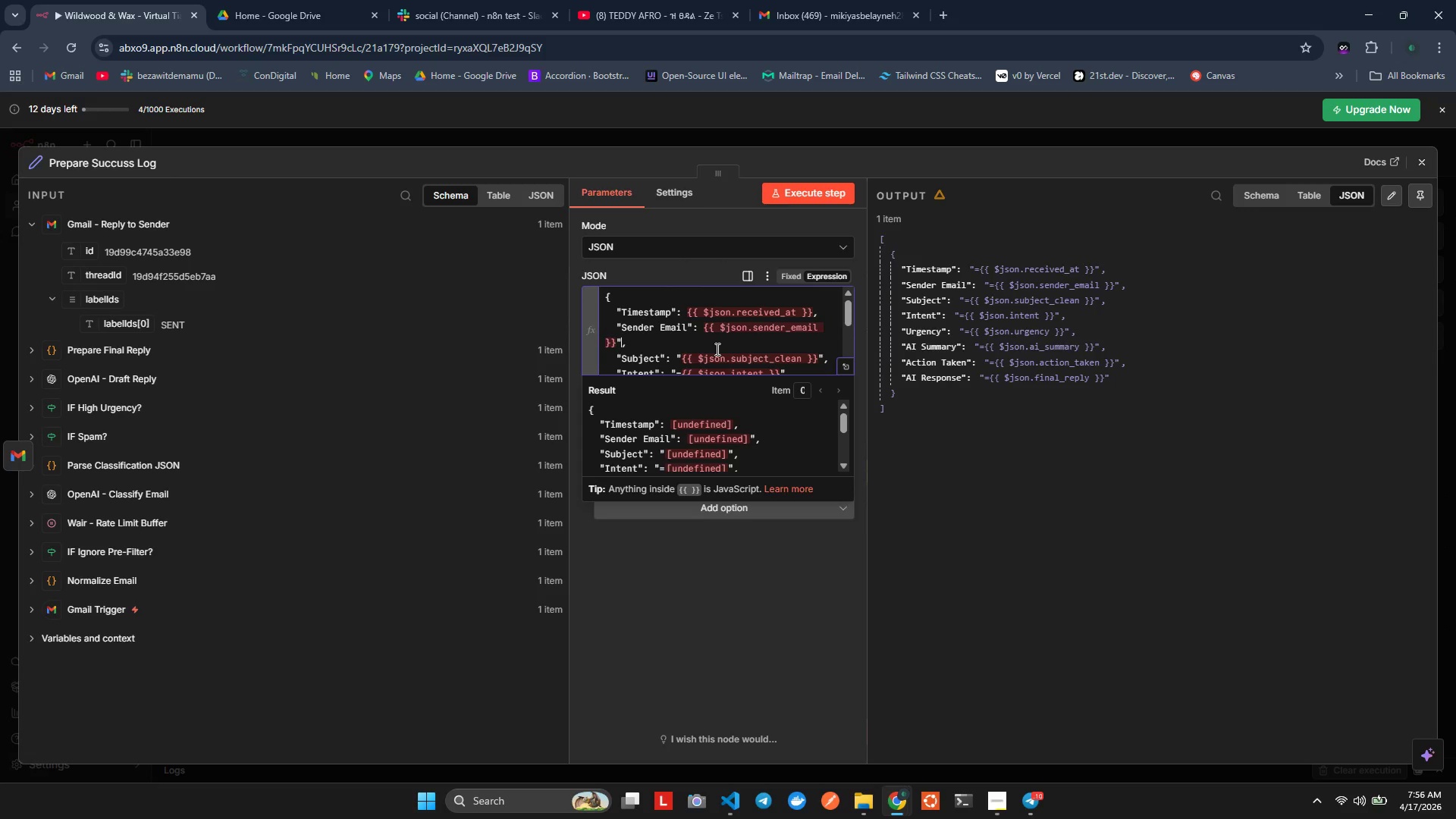 
key(ArrowRight)
 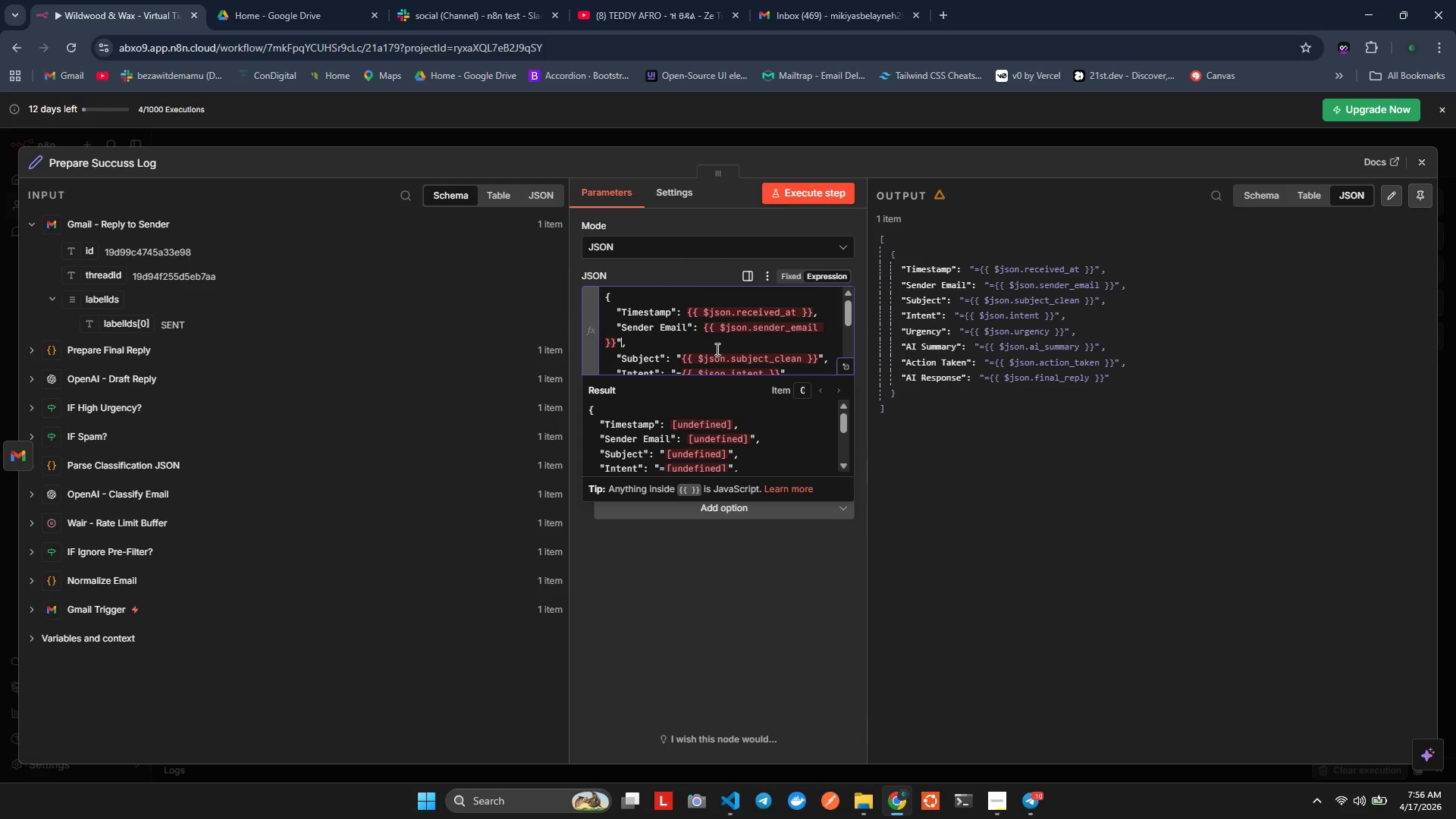 
key(Backspace)
 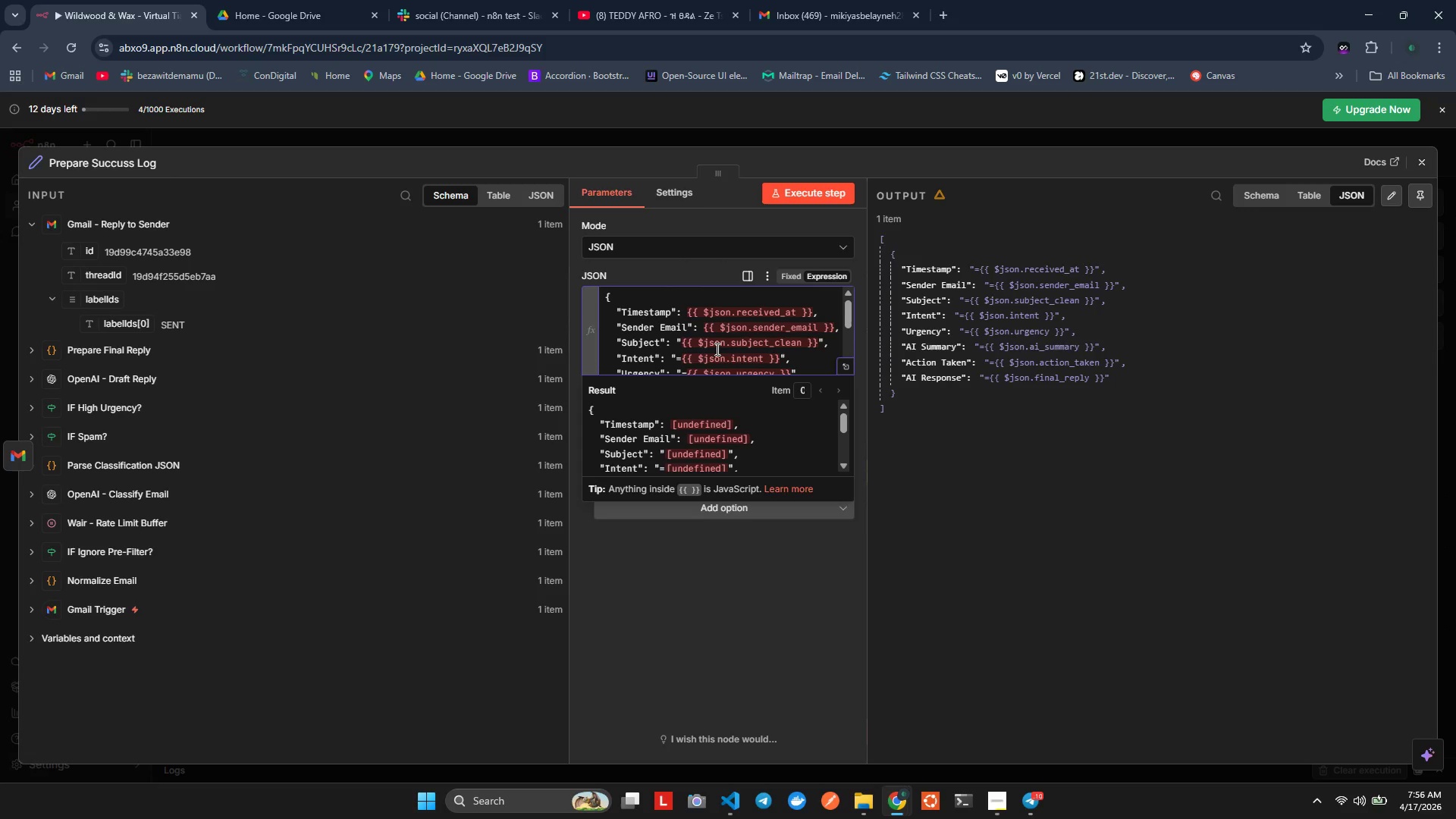 
key(ArrowDown)
 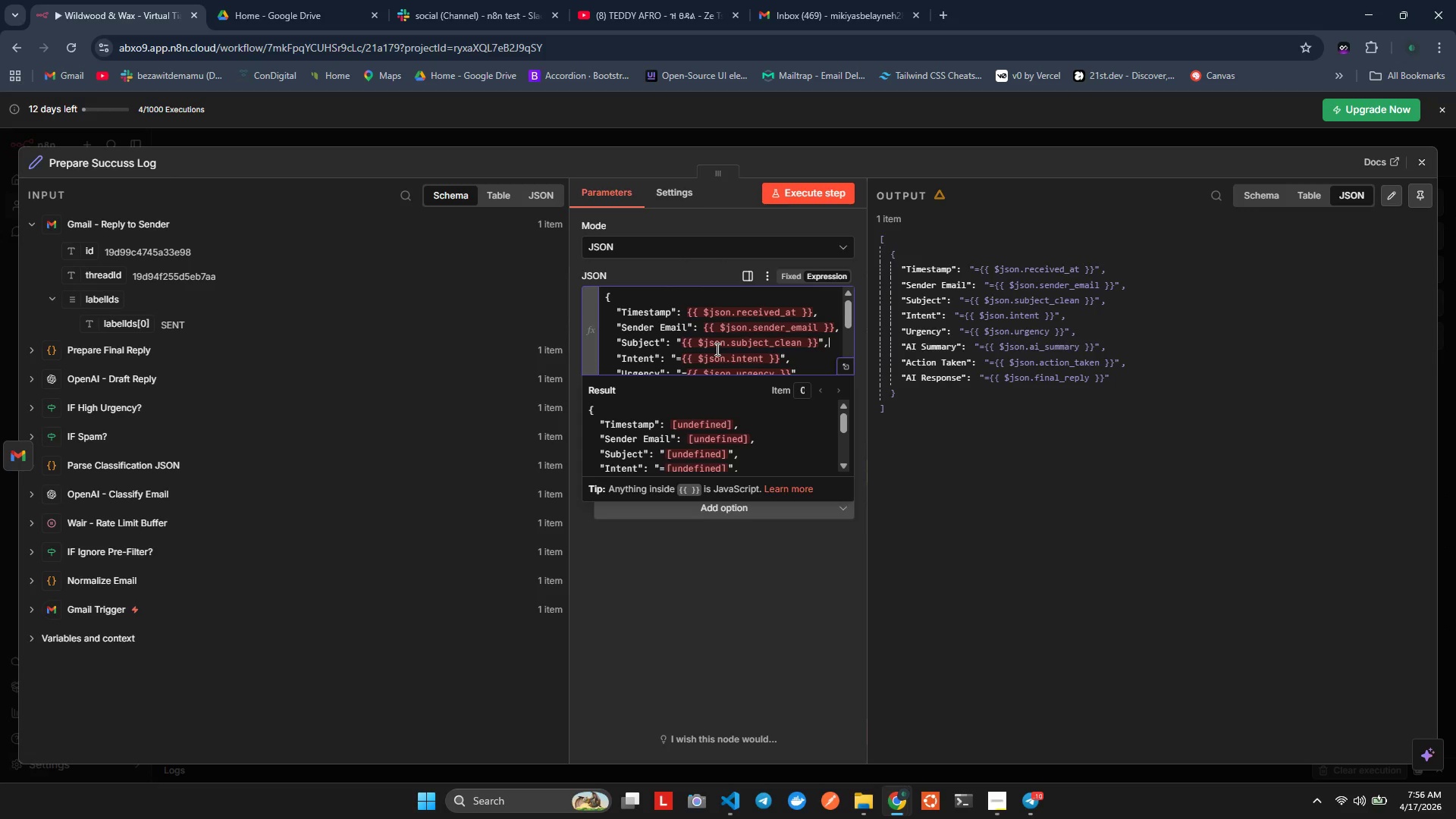 
key(ArrowLeft)
 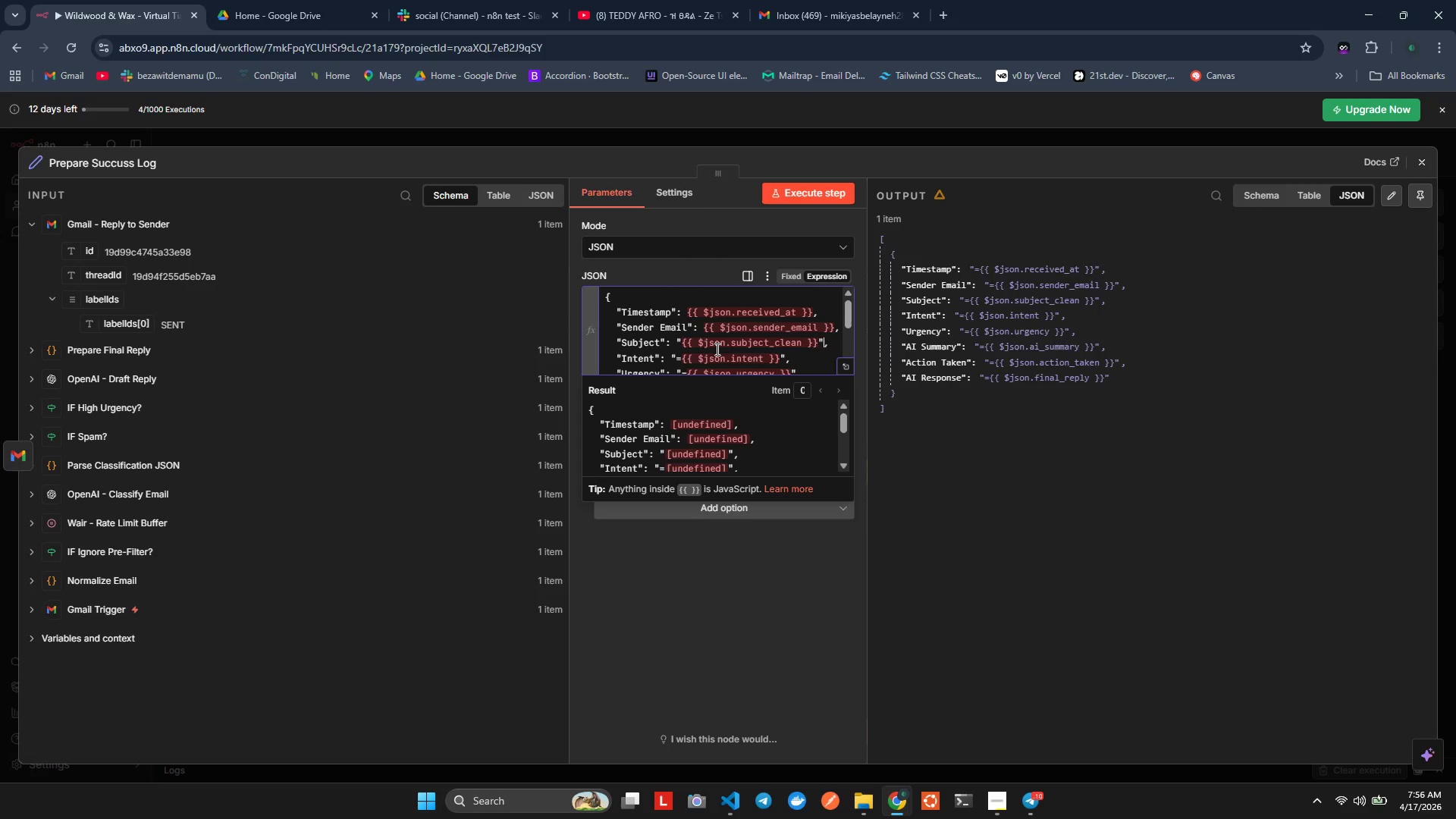 
key(Backspace)
 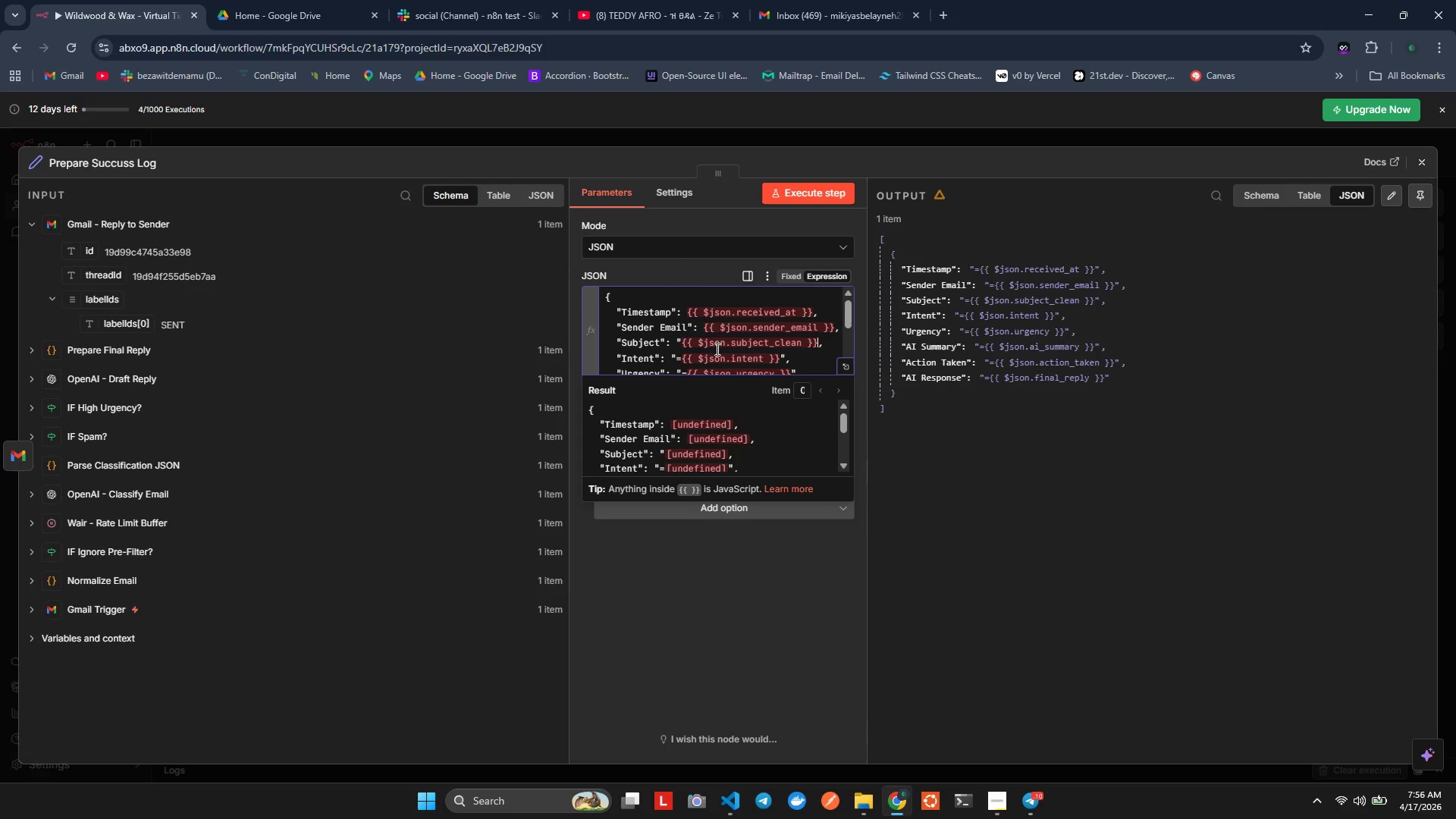 
hold_key(key=ArrowLeft, duration=1.28)
 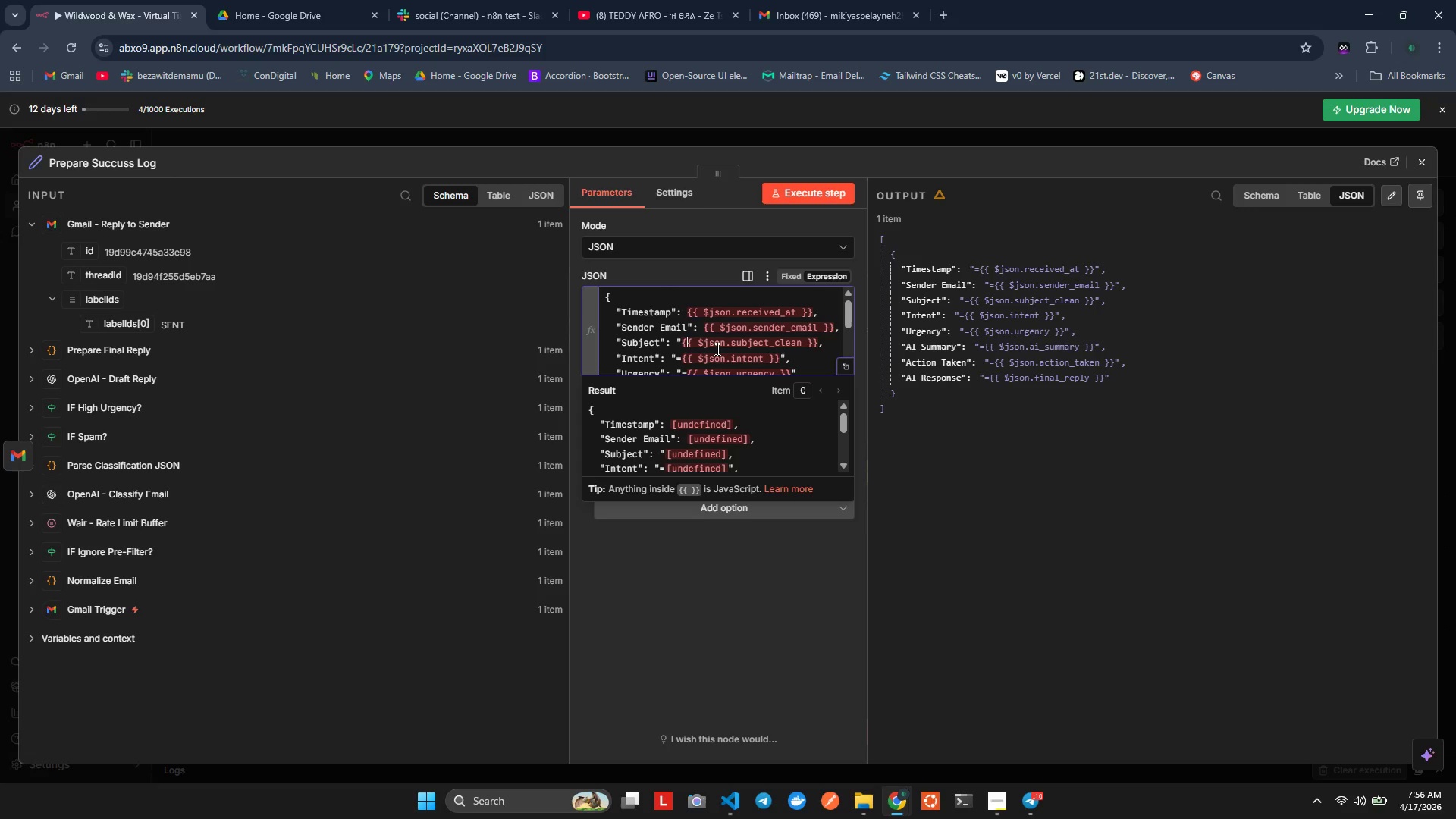 
key(ArrowRight)
 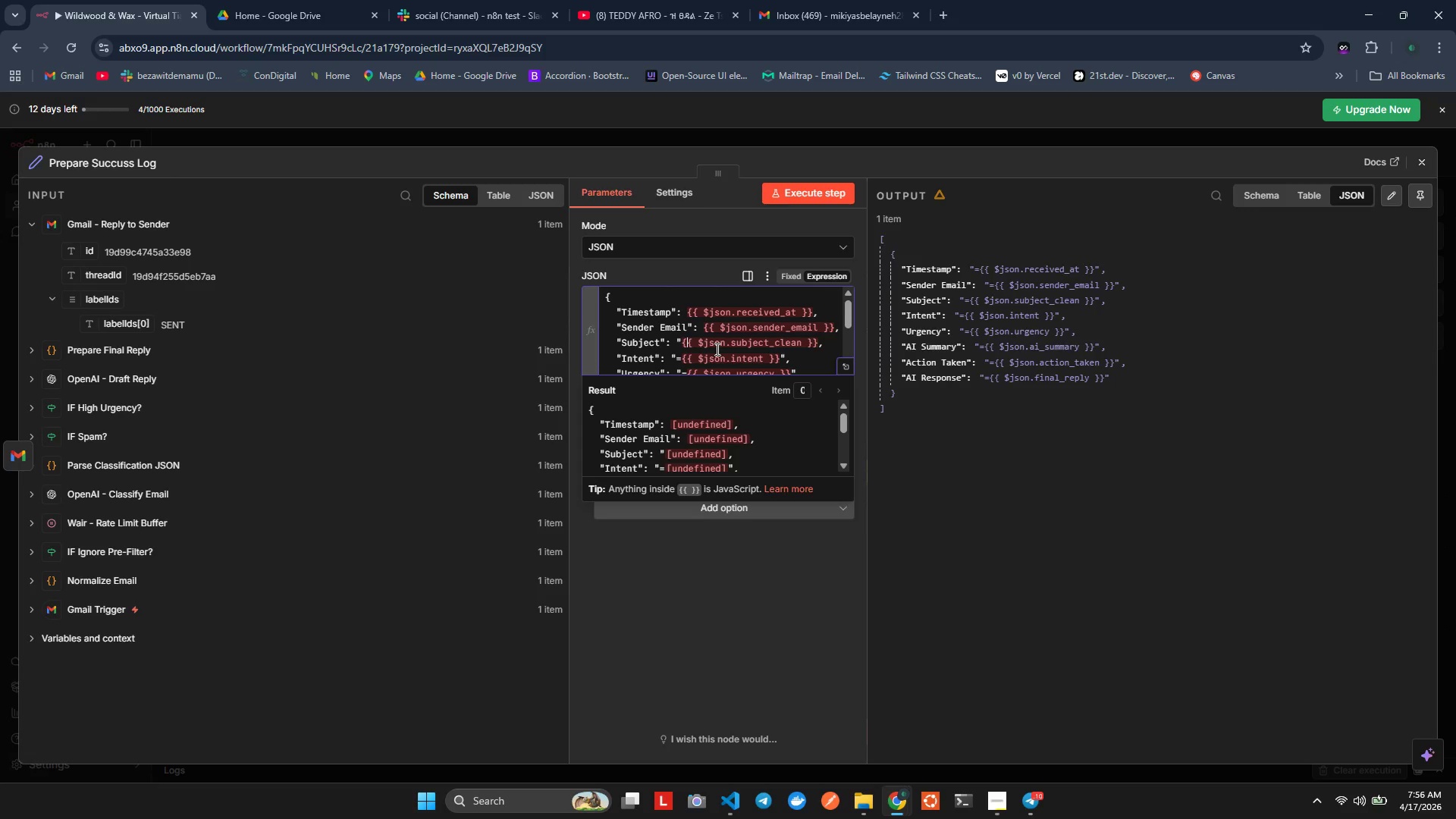 
key(ArrowLeft)
 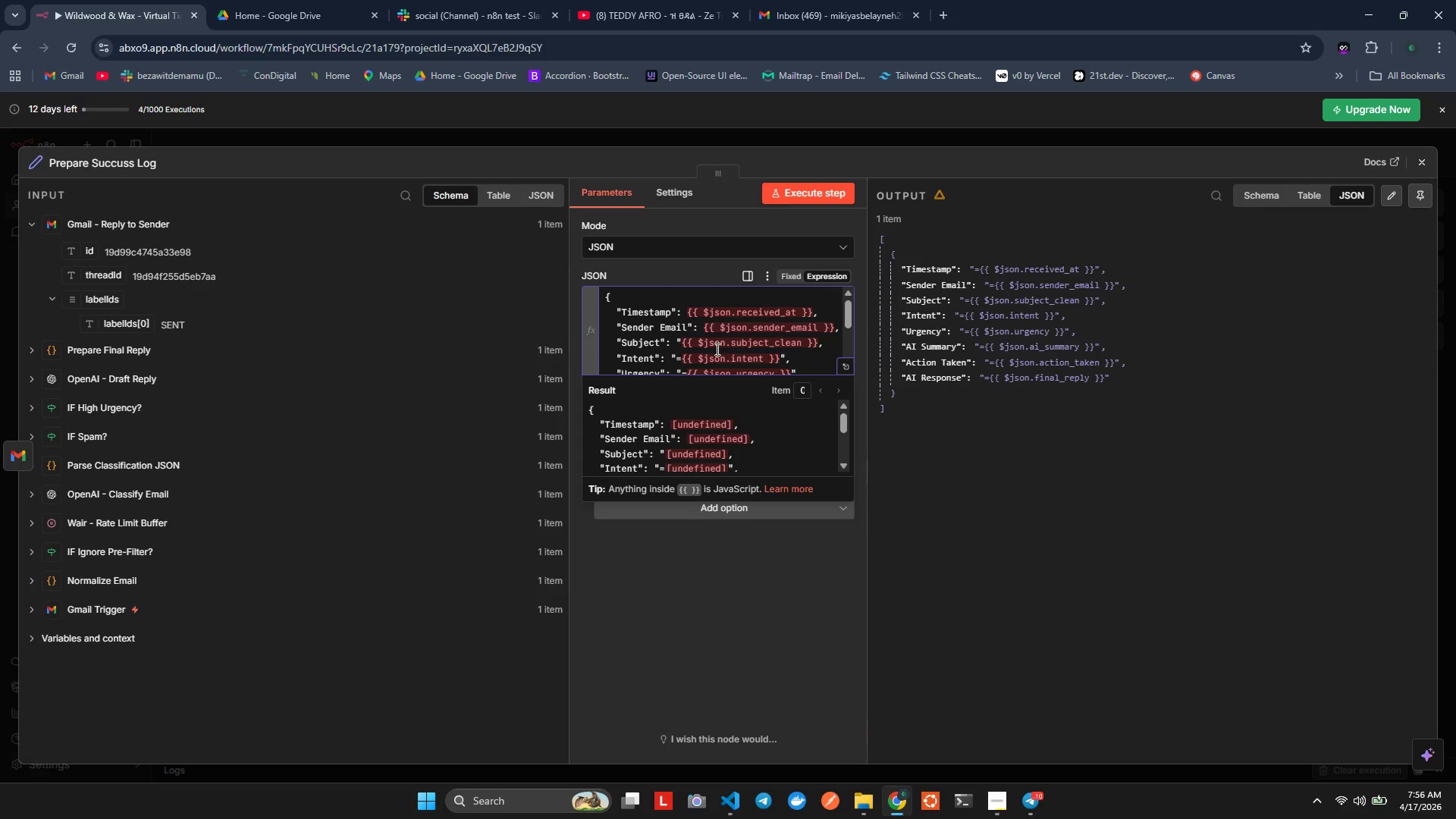 
key(Backspace)
 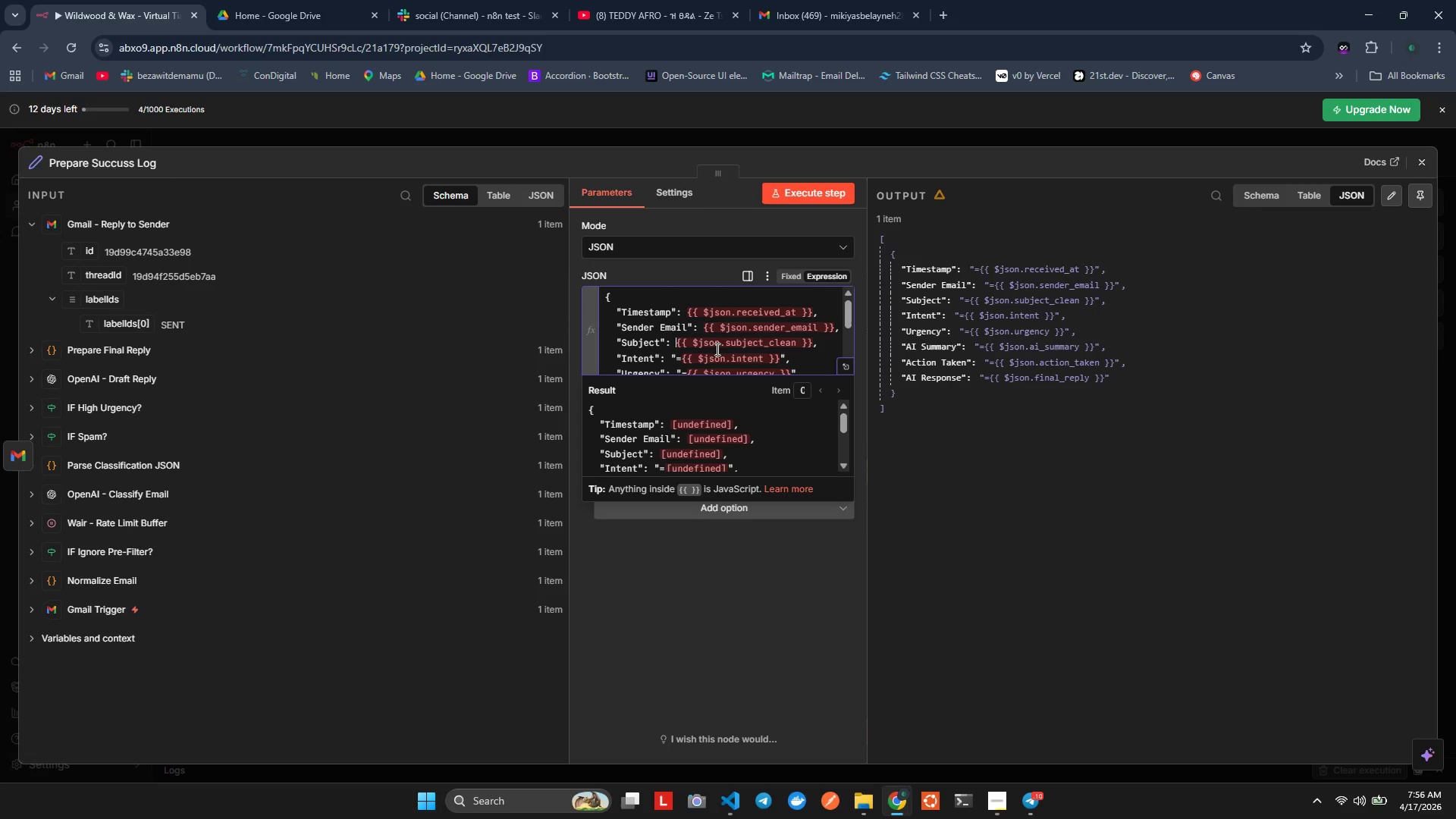 
key(ArrowDown)
 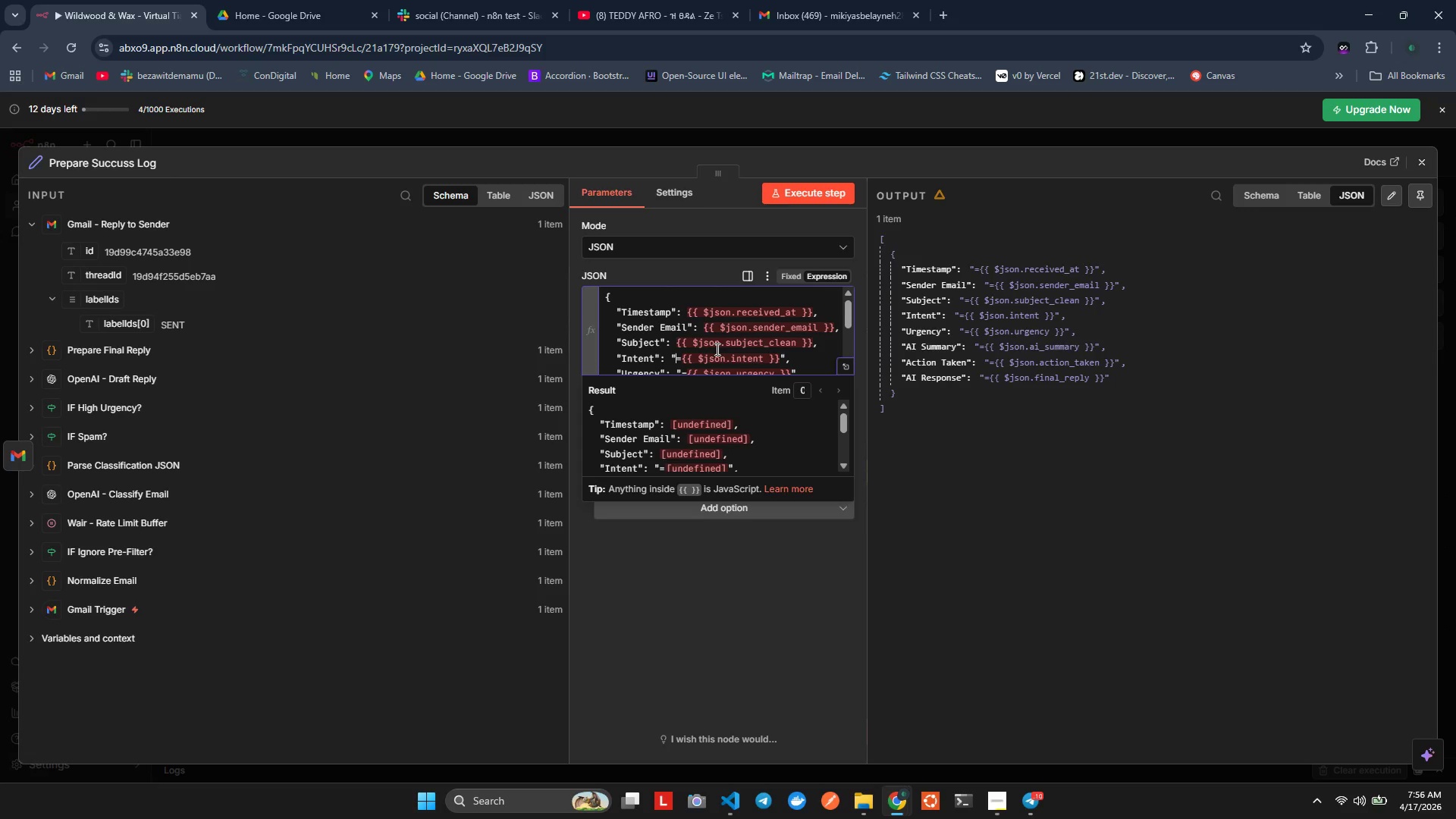 
key(ArrowRight)
 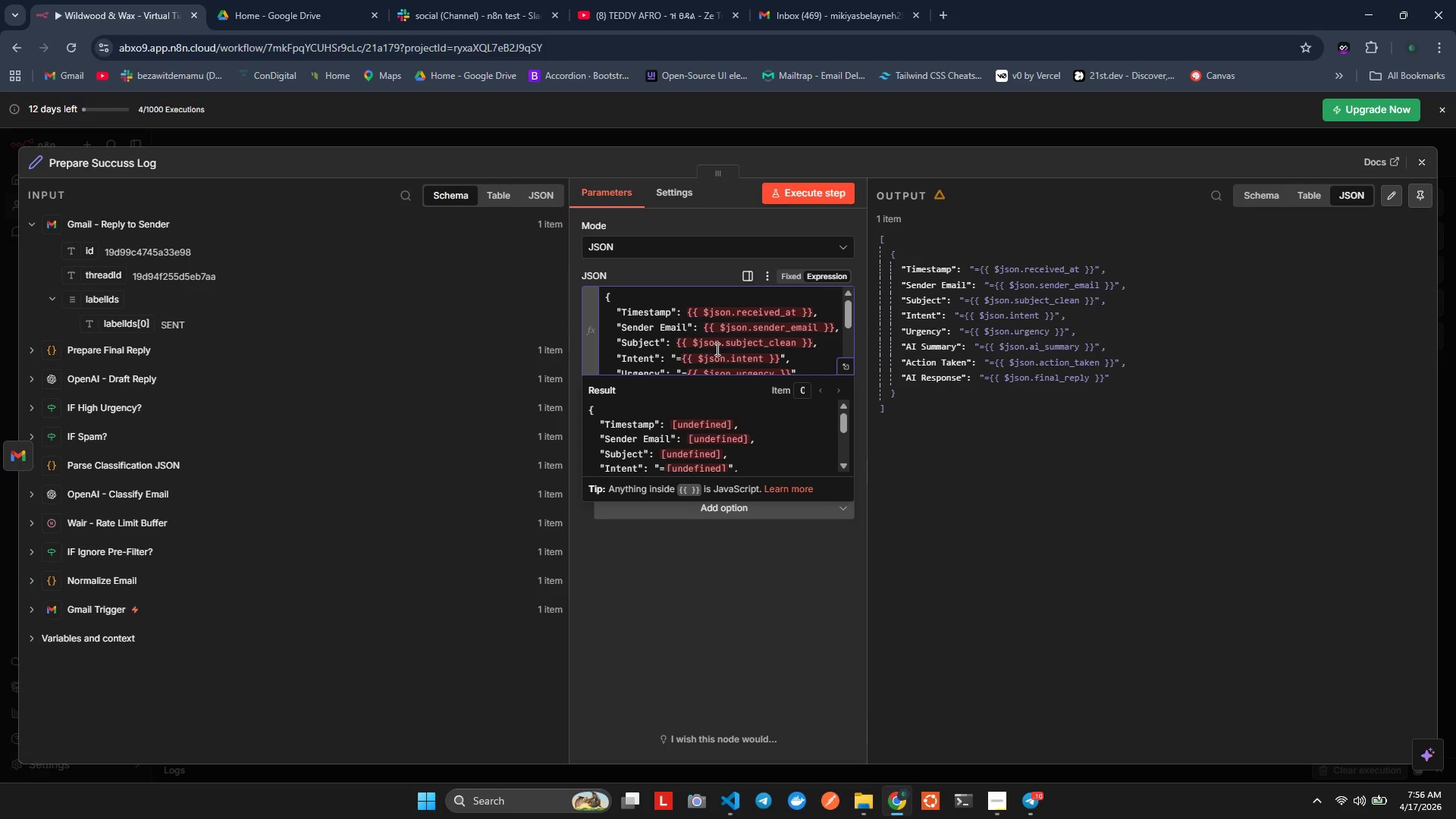 
key(Backspace)
 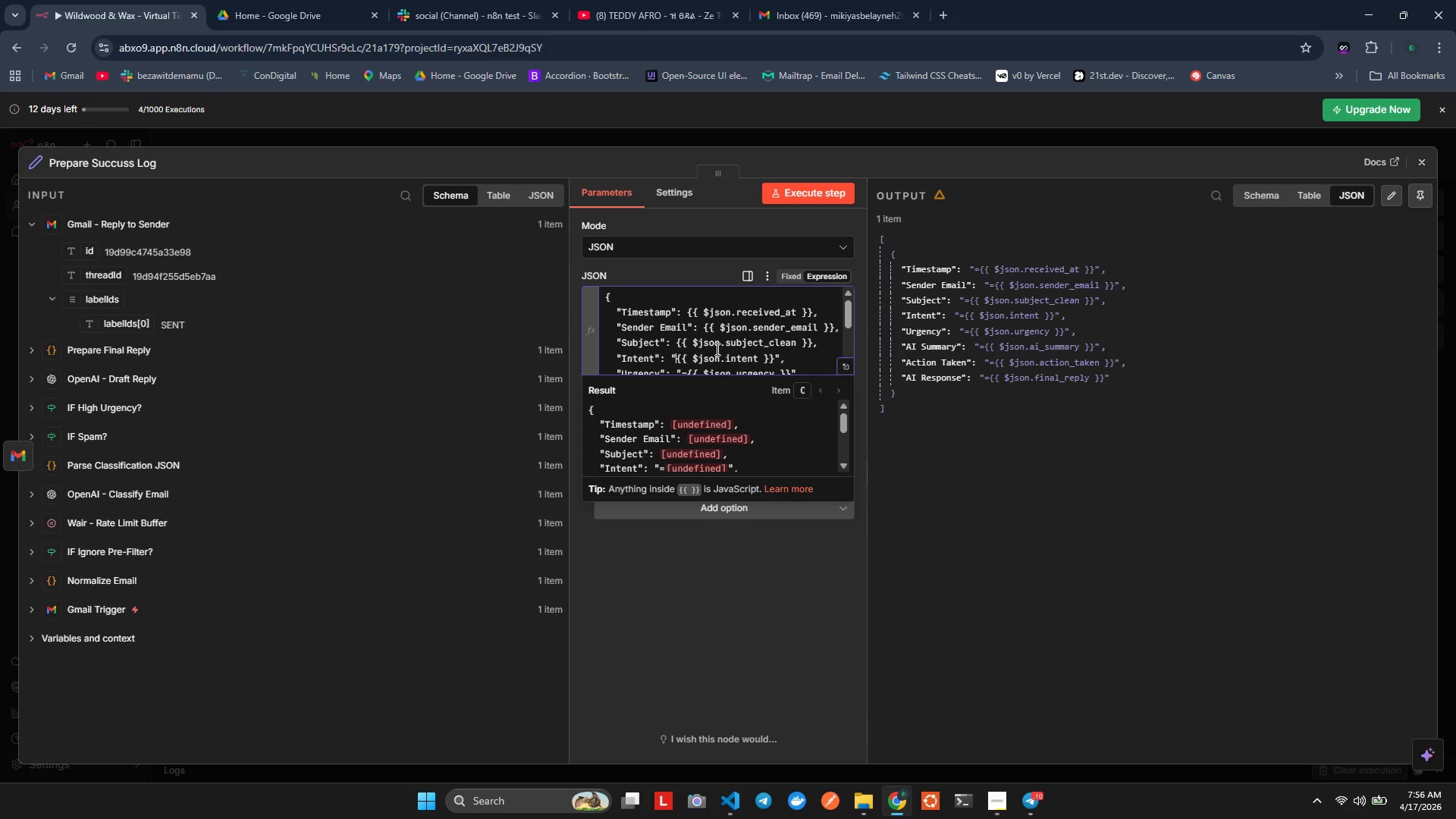 
key(Shift+ShiftLeft)
 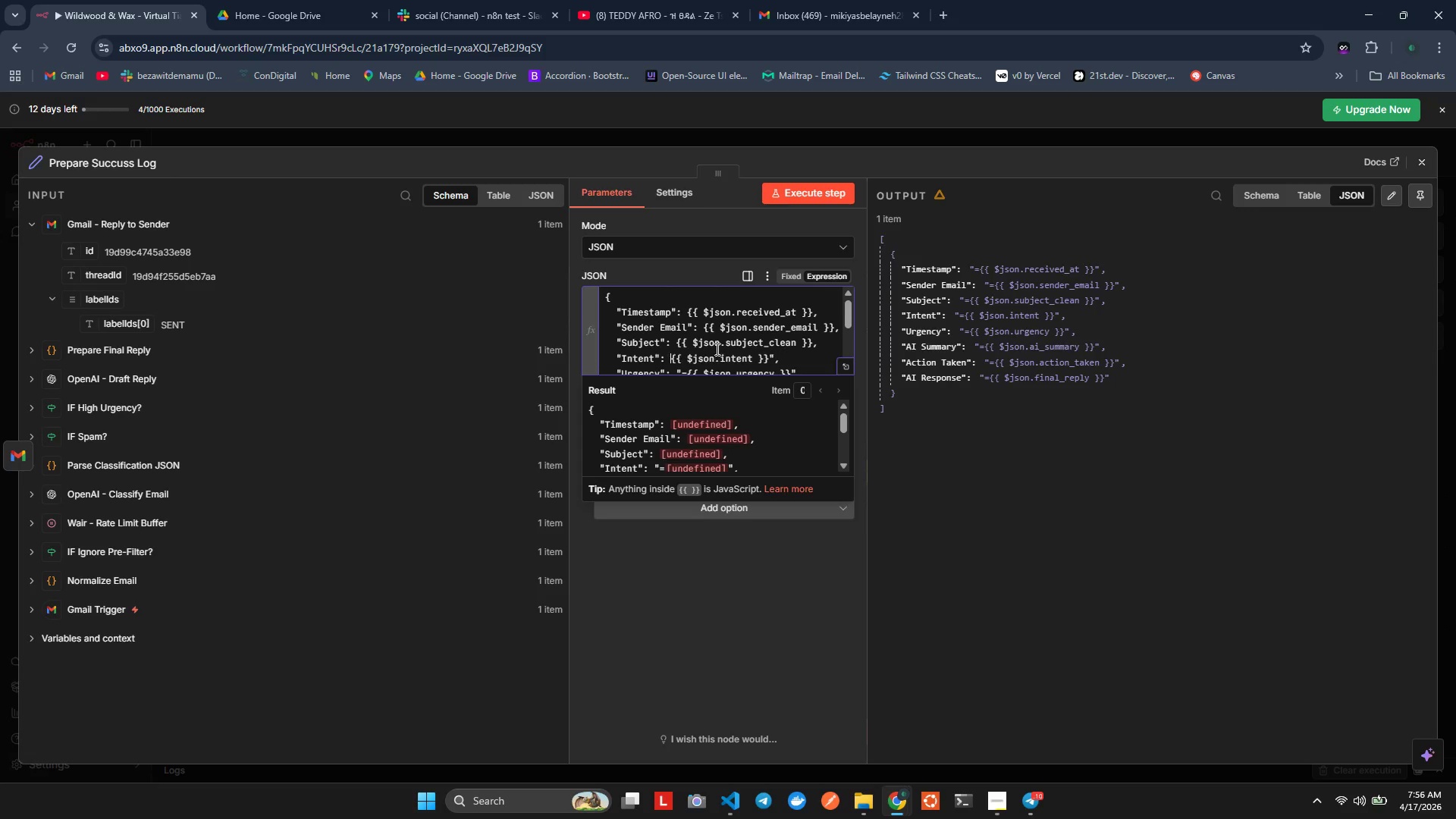 
key(Shift+Backspace)
 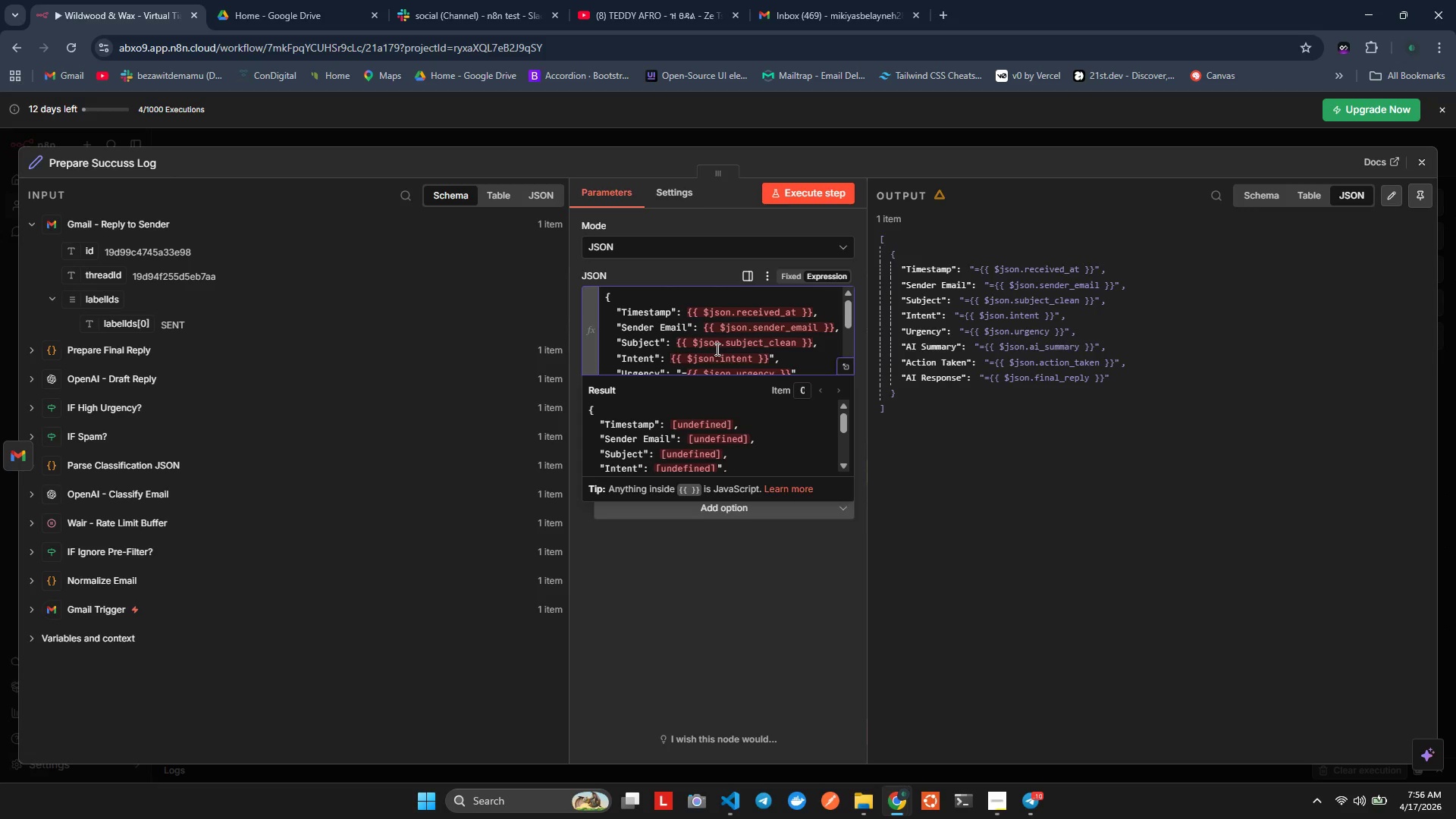 
hold_key(key=ArrowRight, duration=1.08)
 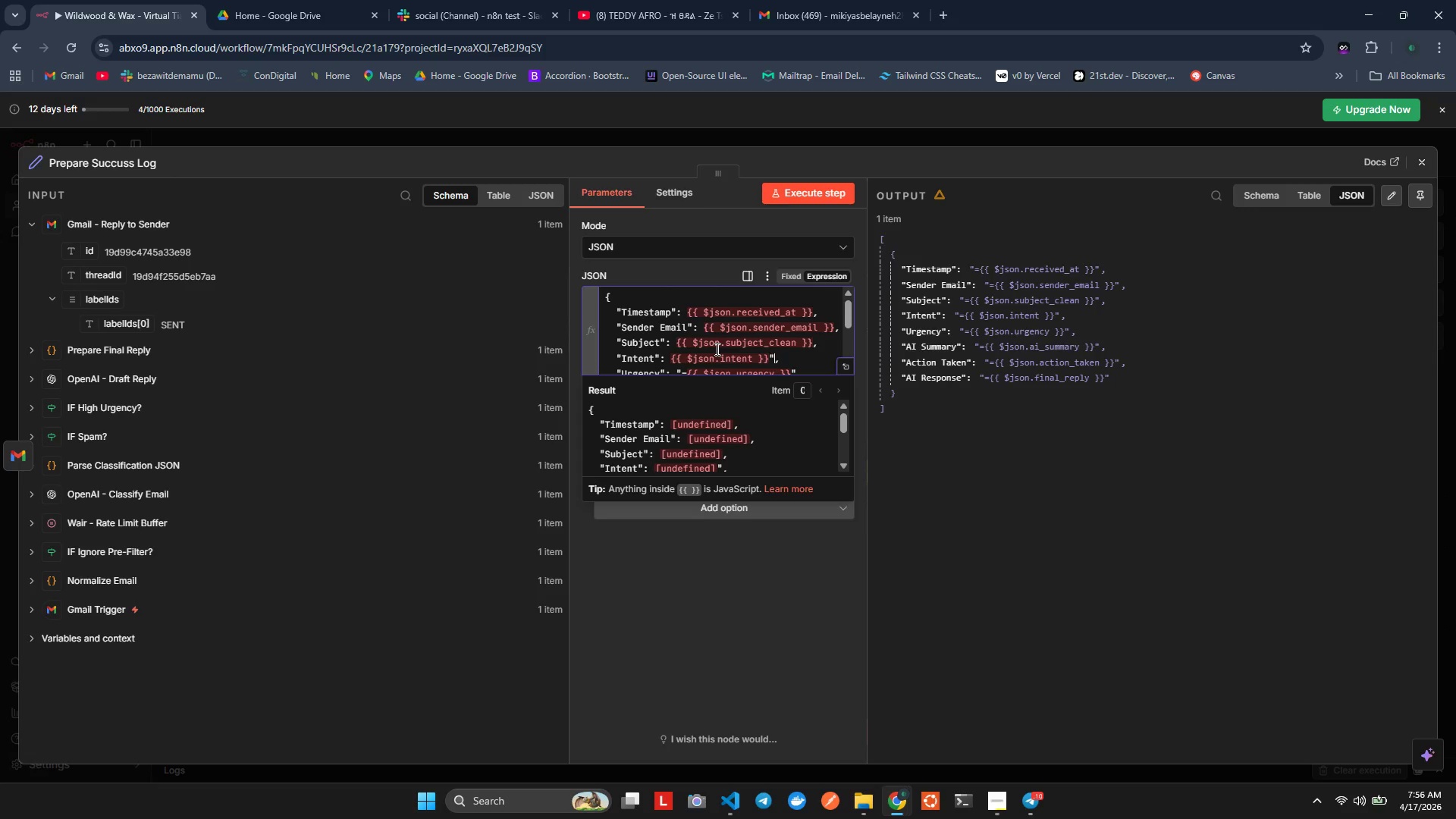 
key(Backspace)
 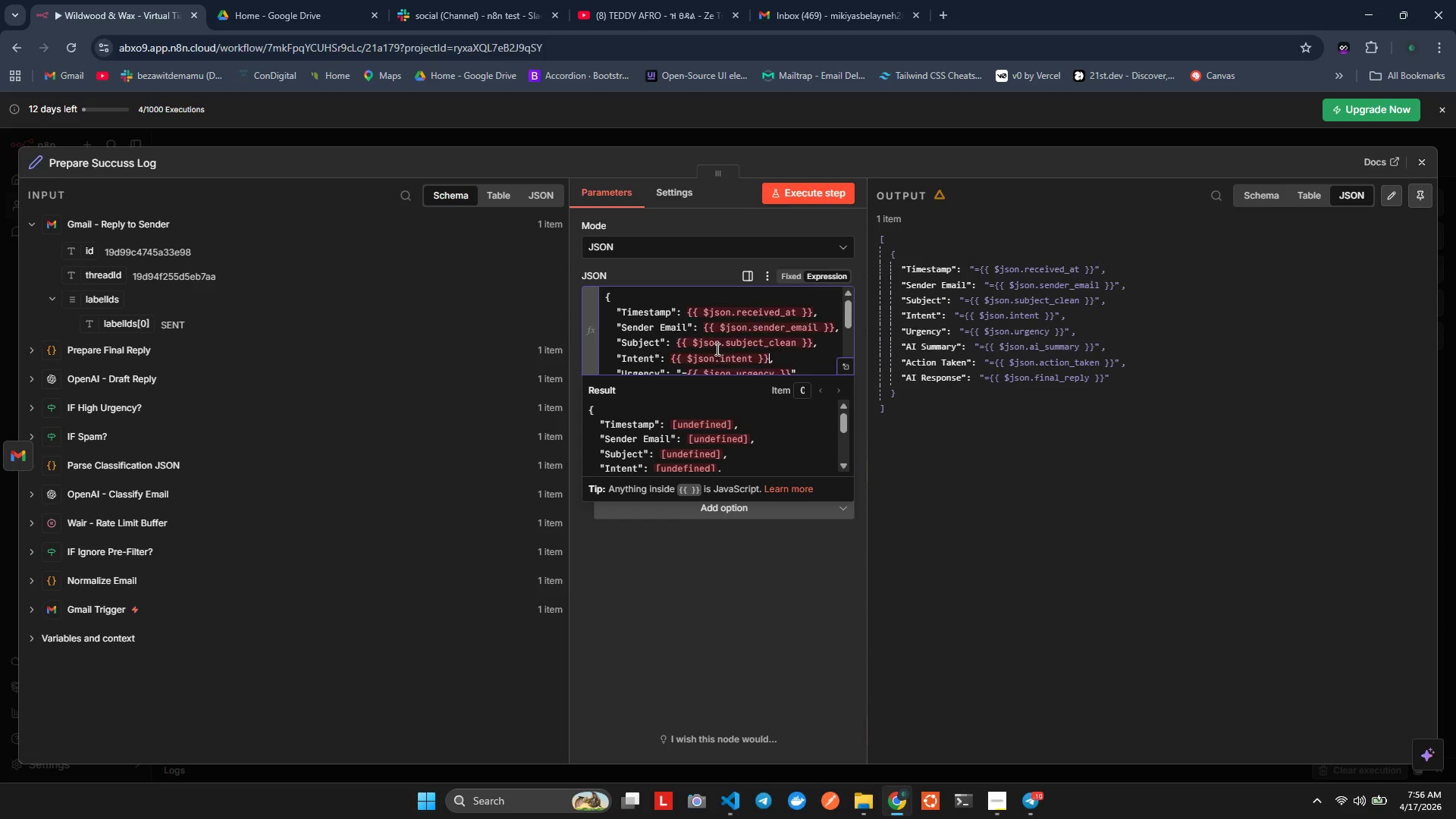 
key(ArrowRight)
 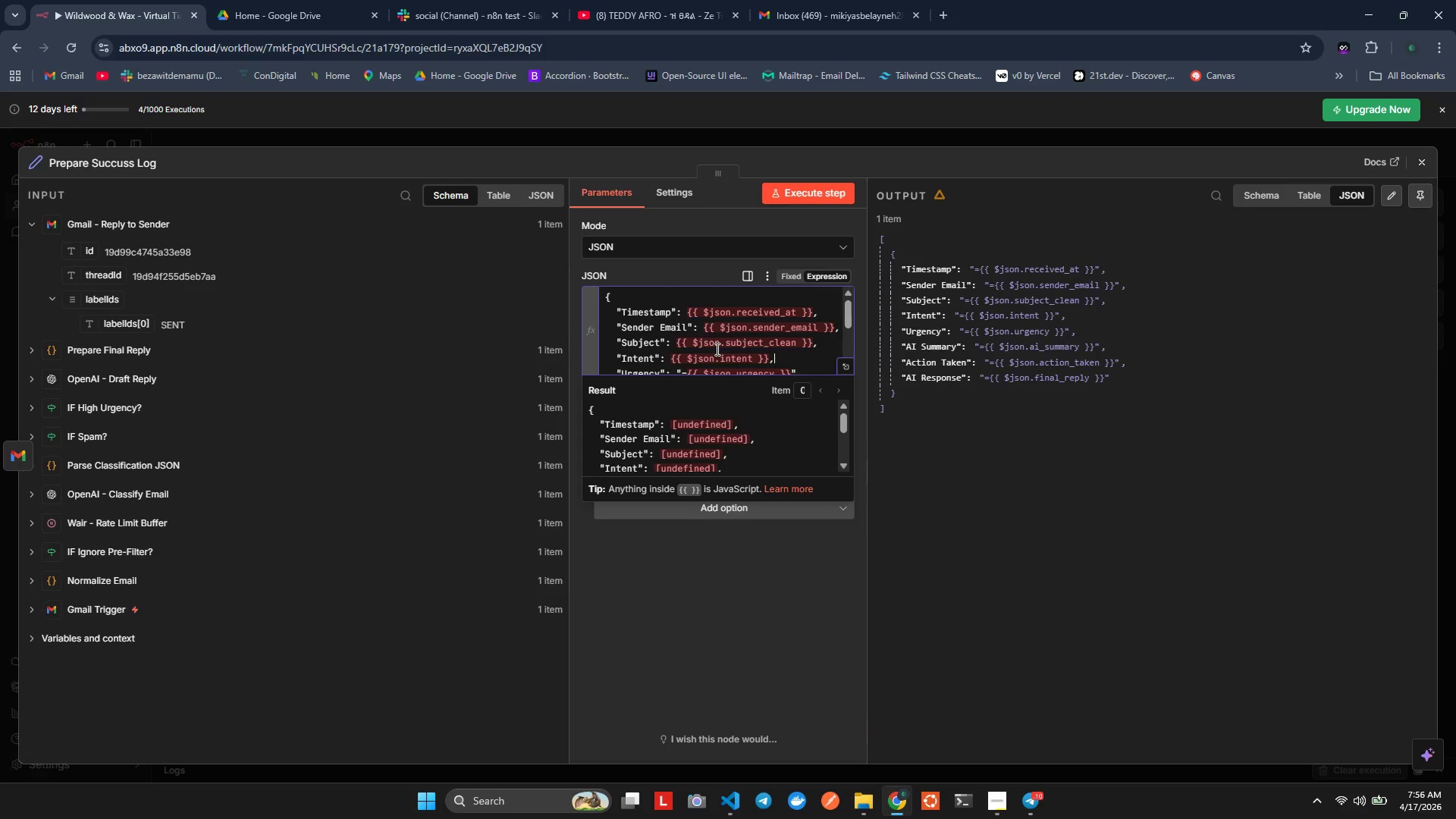 
key(ArrowRight)
 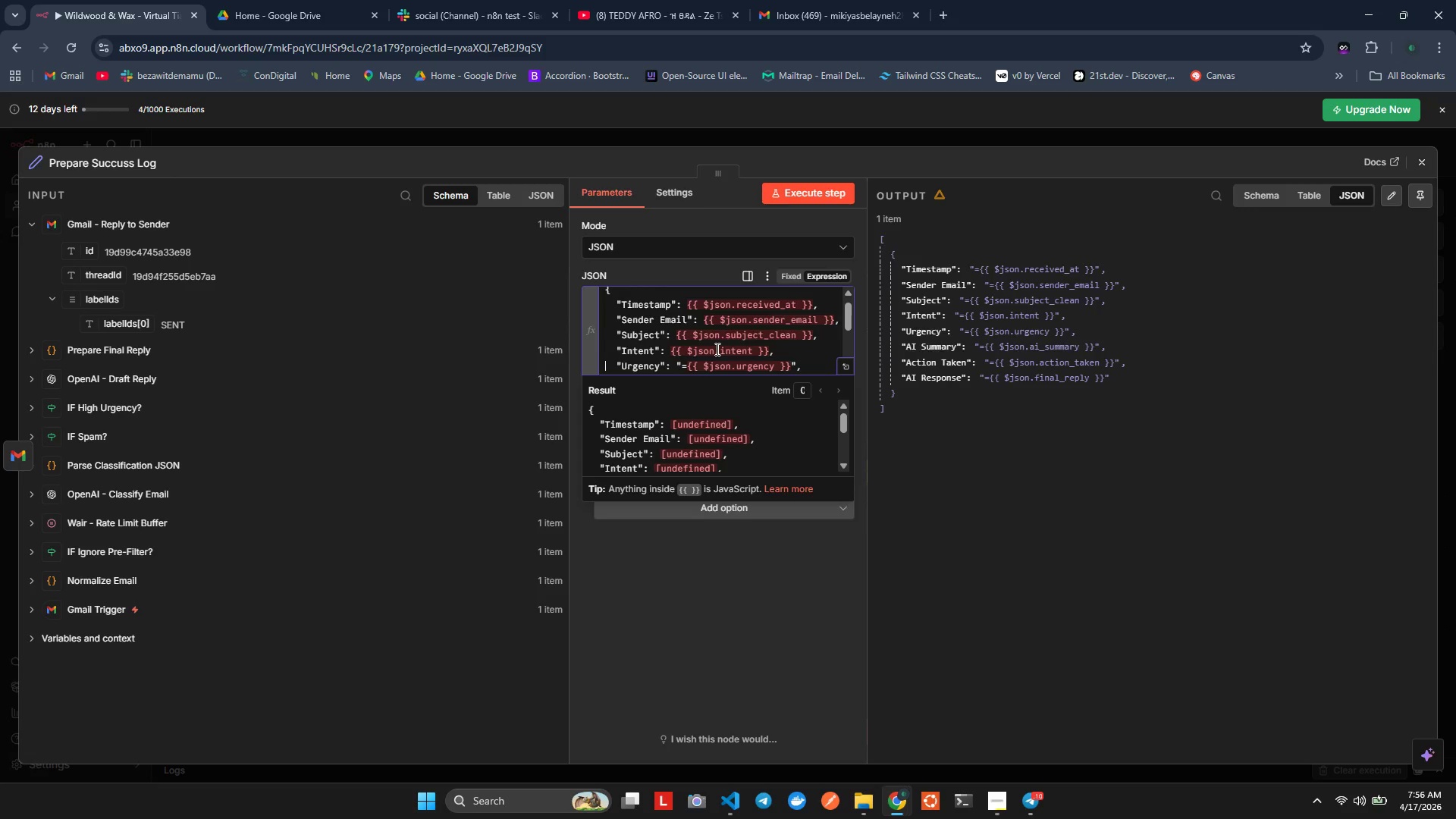 
key(ArrowDown)
 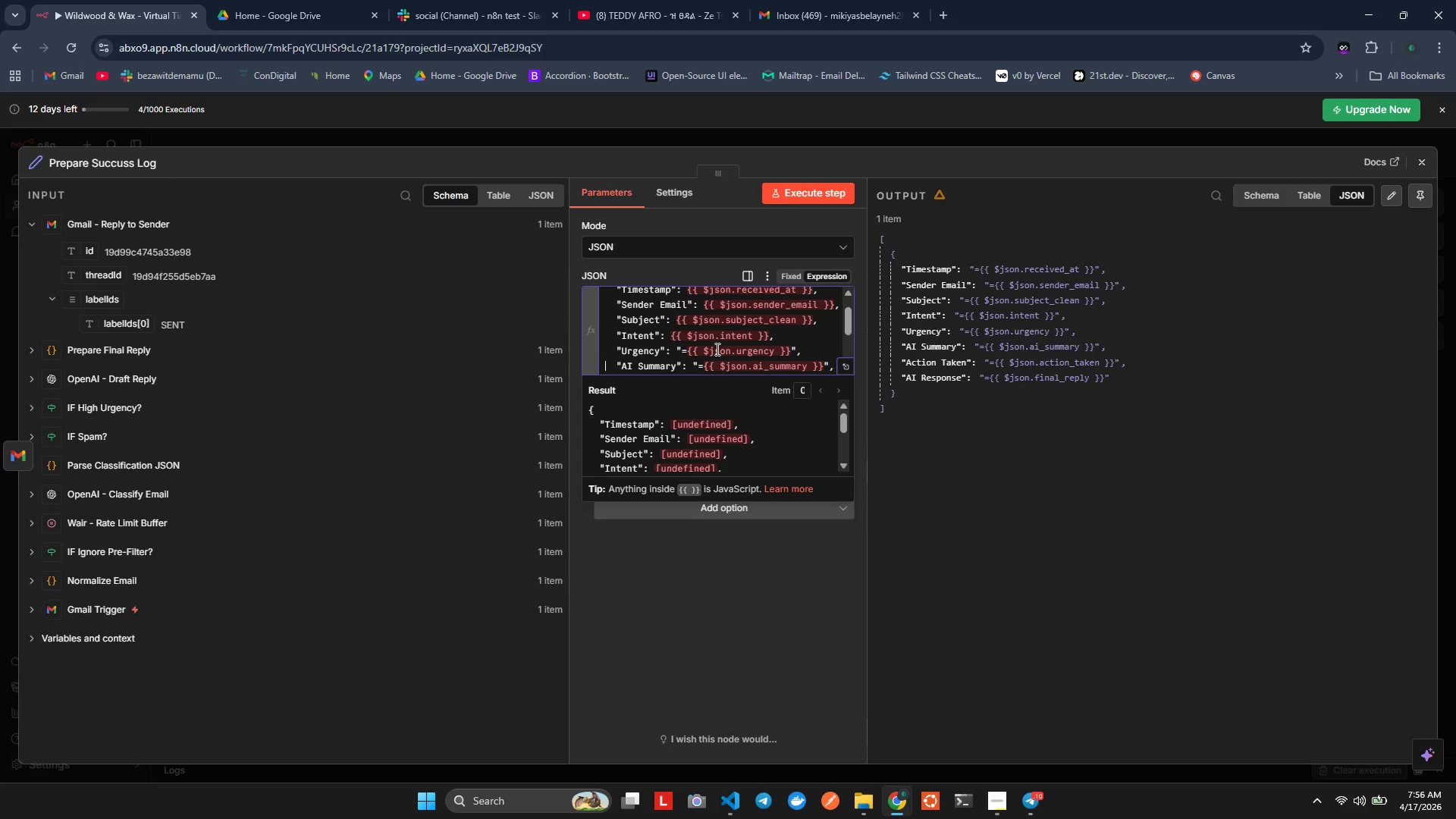 
key(ArrowUp)
 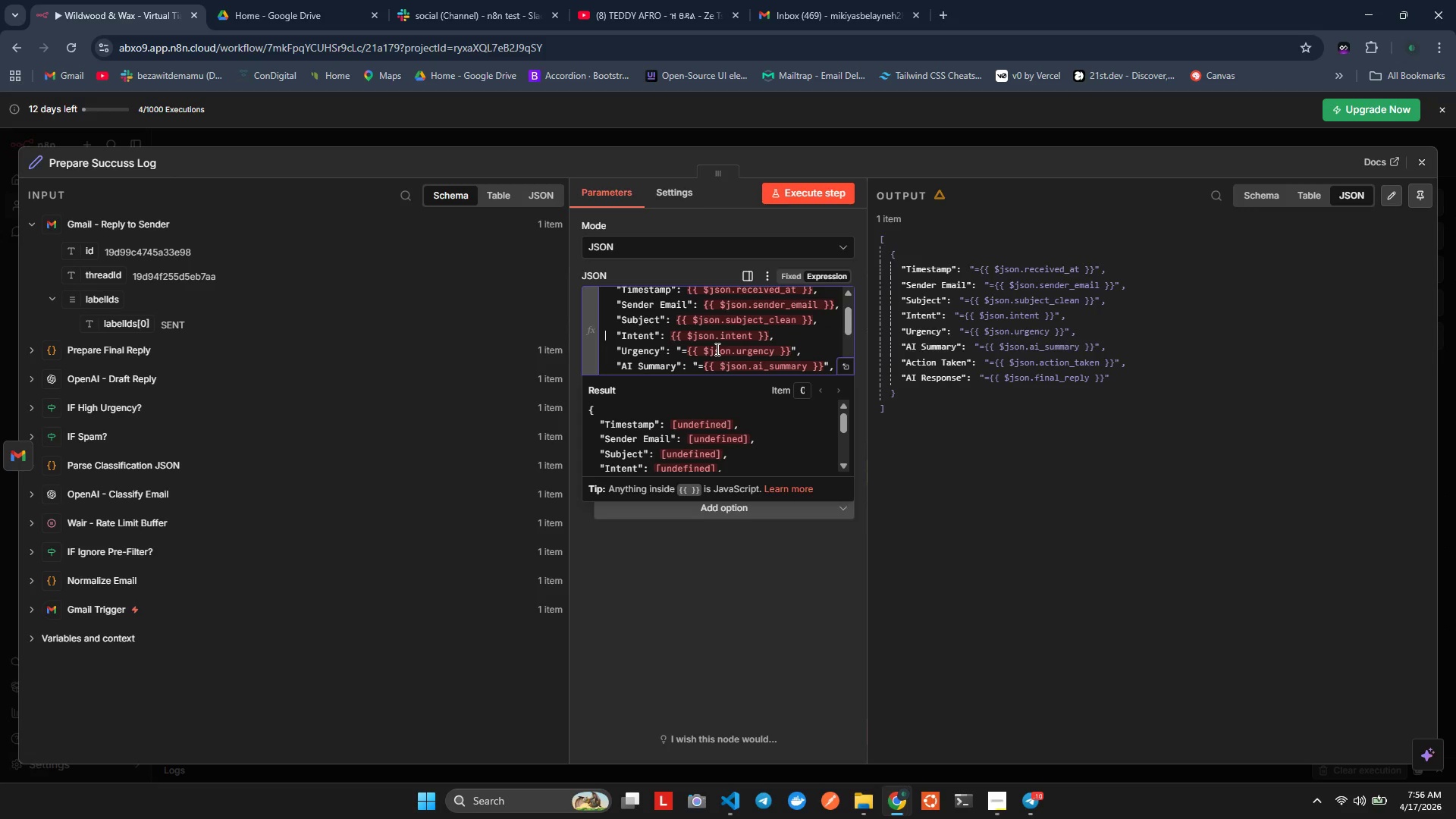 
key(ArrowUp)
 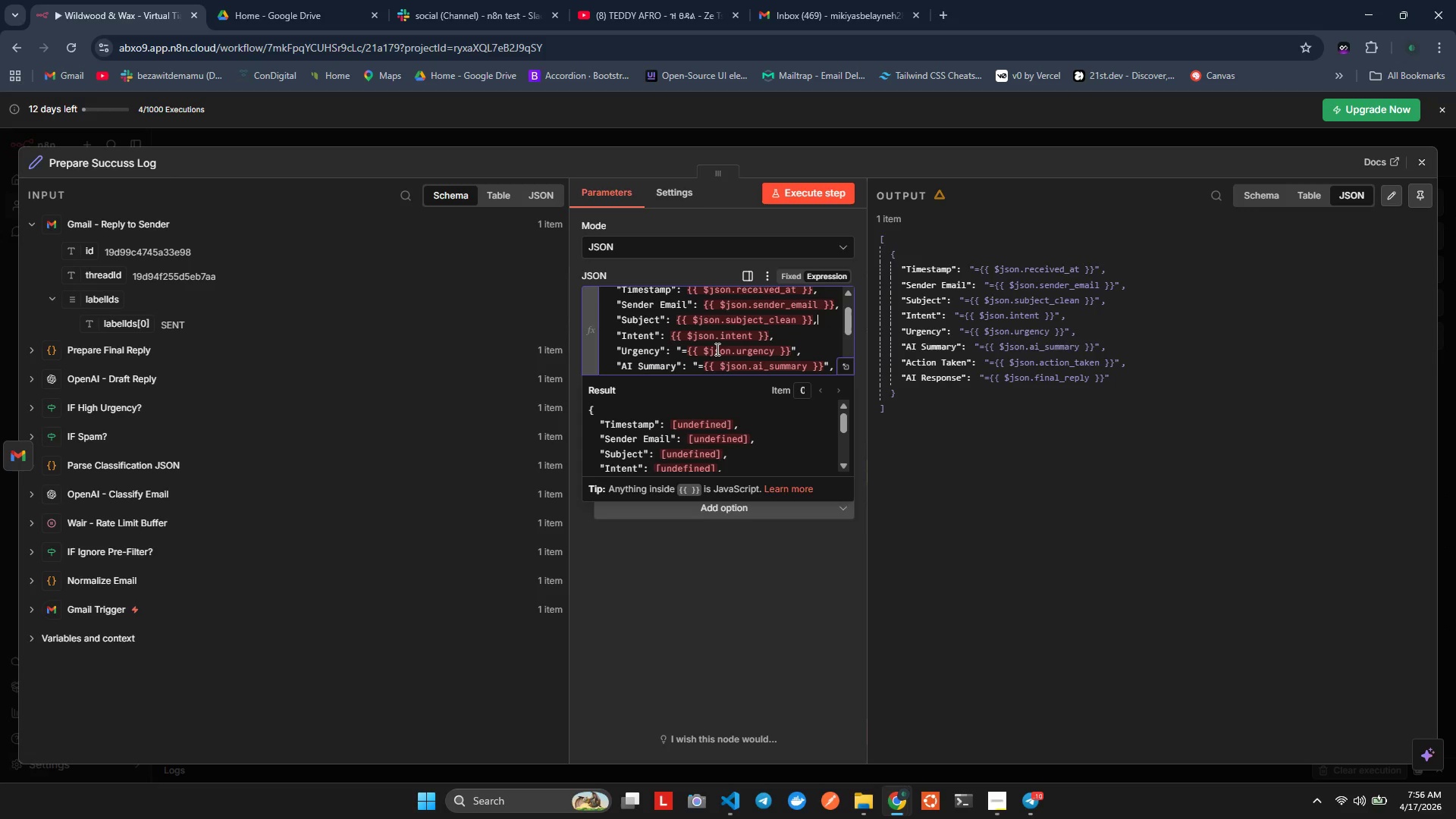 
key(ArrowLeft)
 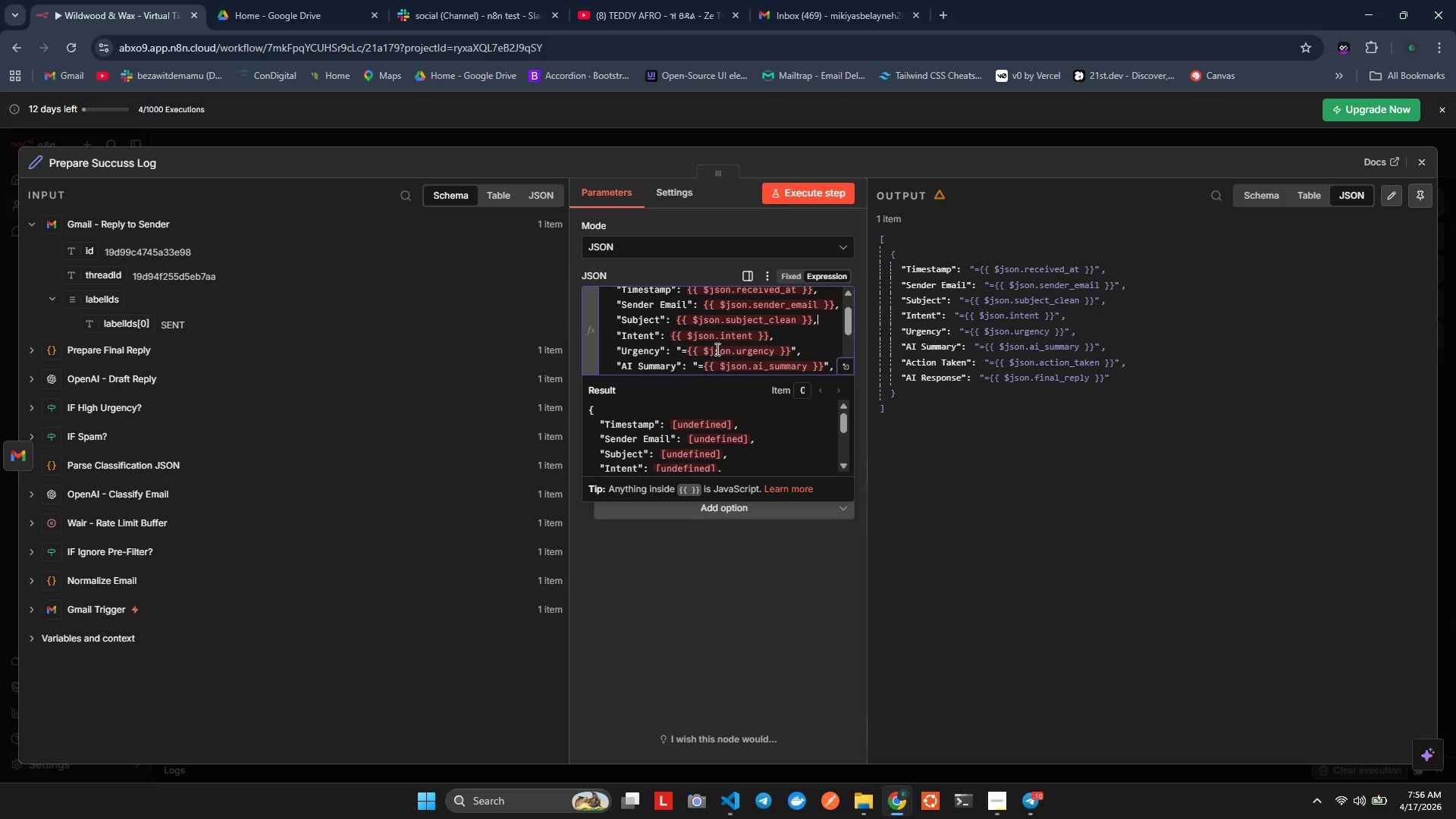 
key(ArrowDown)
 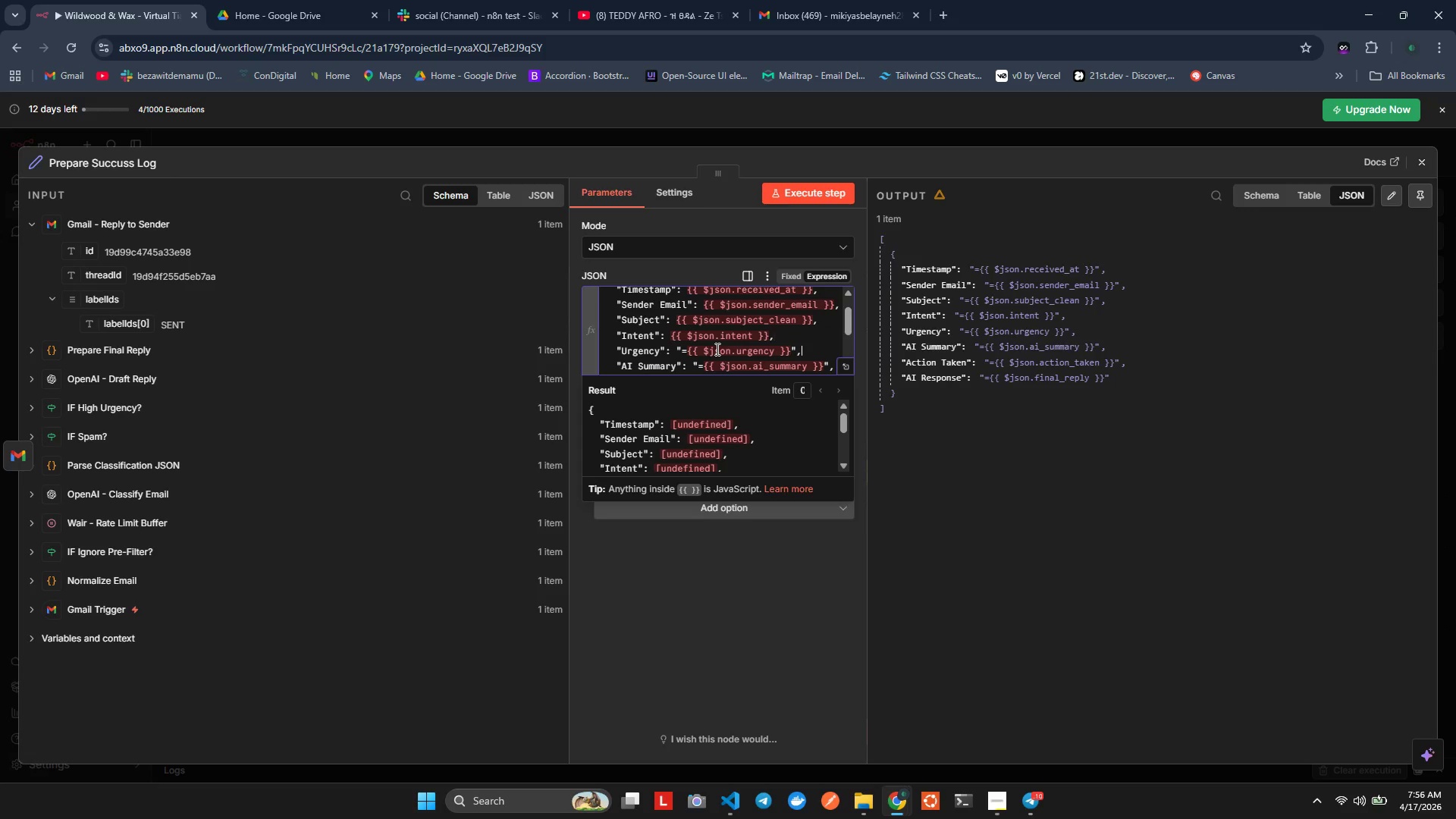 
key(ArrowDown)
 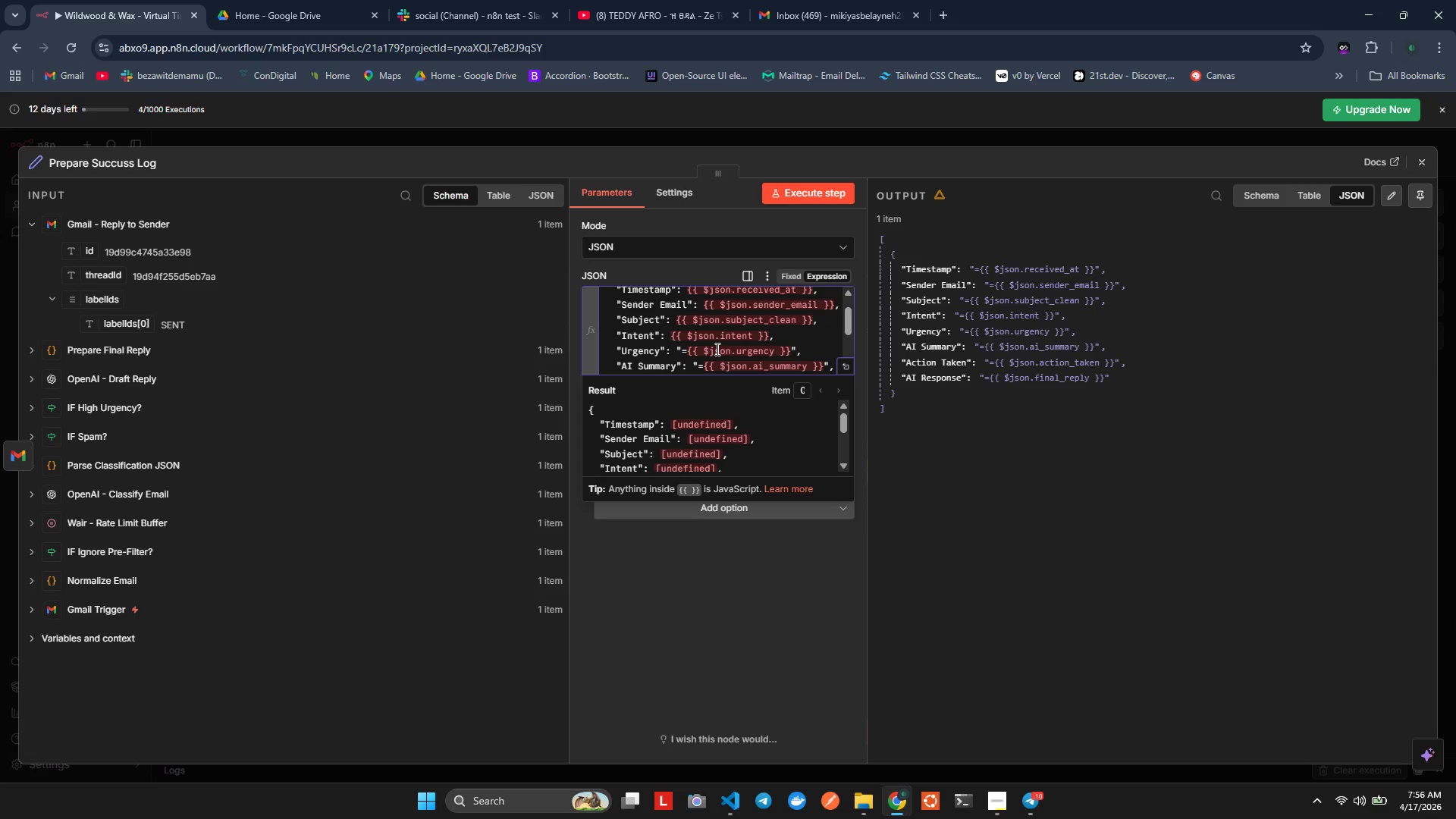 
key(ArrowLeft)
 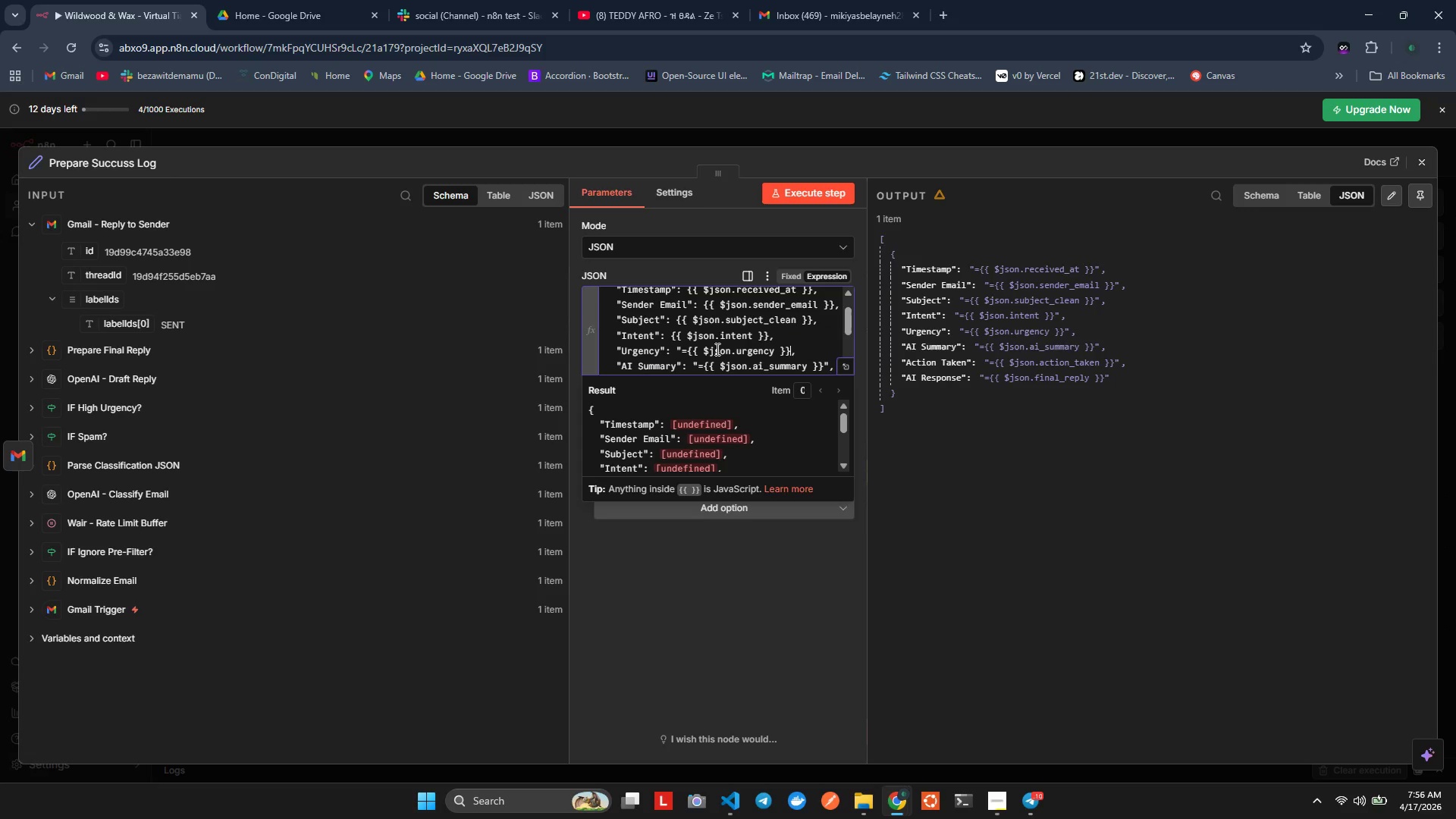 
key(Backspace)
 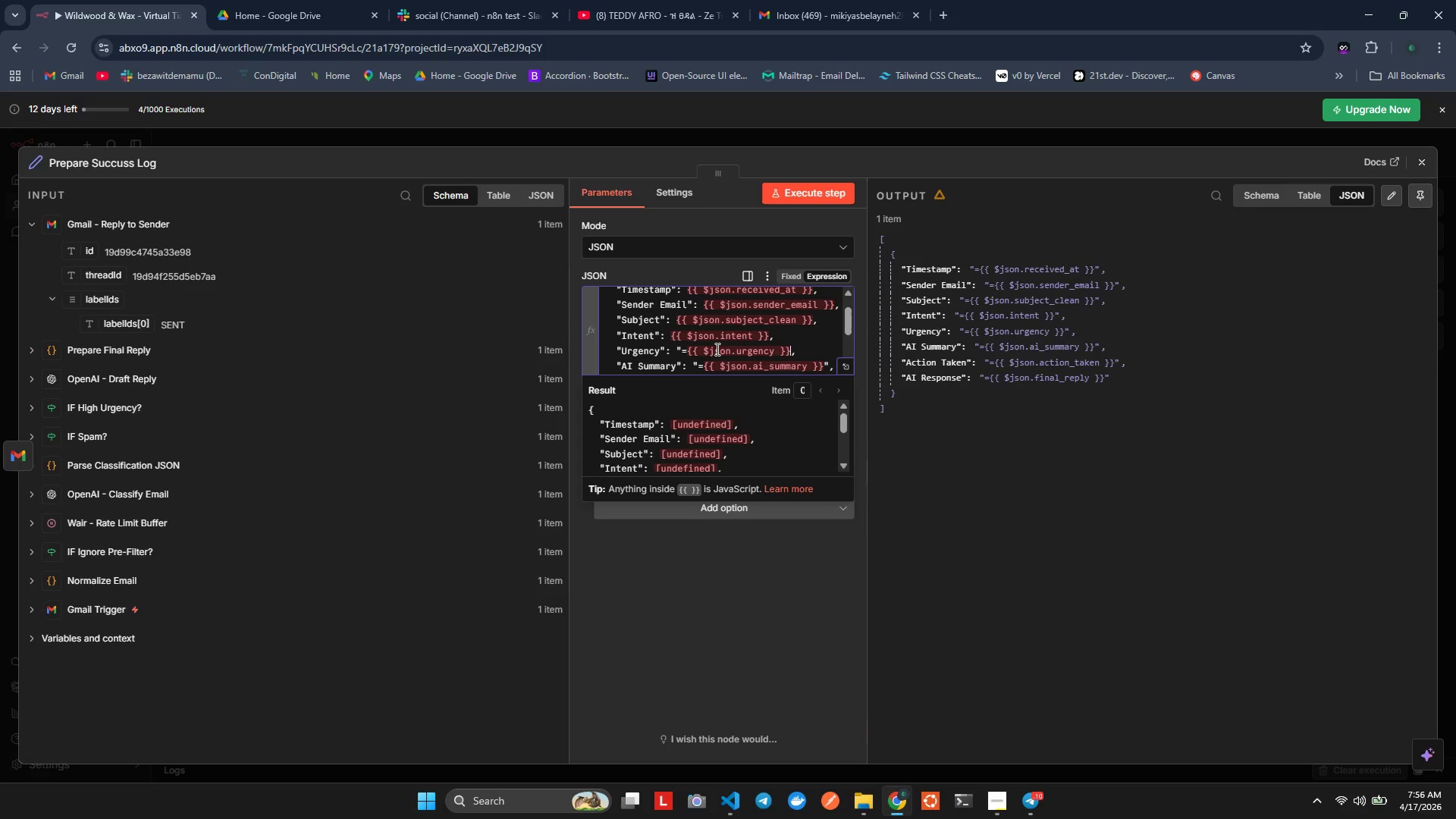 
hold_key(key=ArrowRight, duration=0.86)
 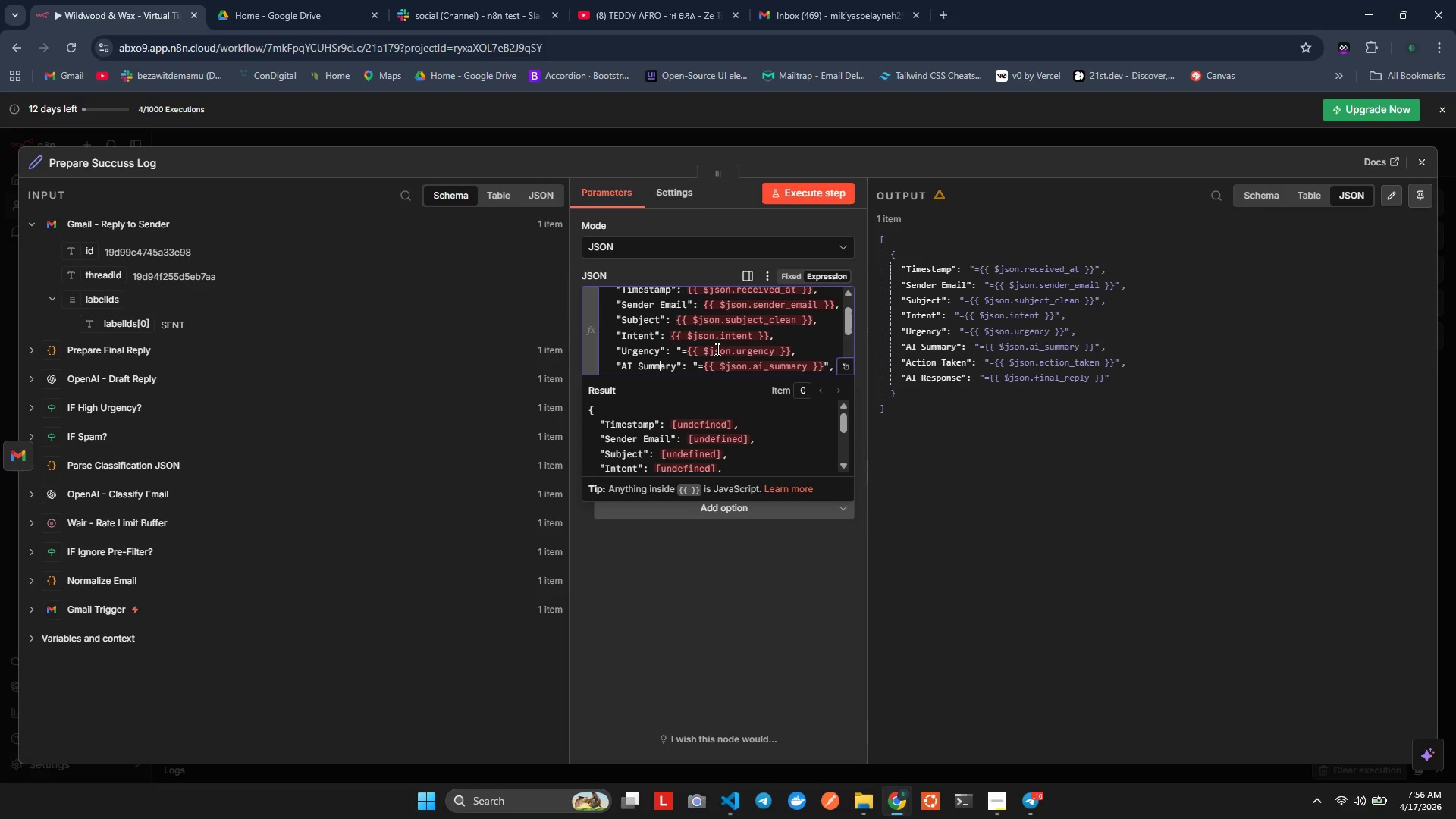 
key(ArrowUp)
 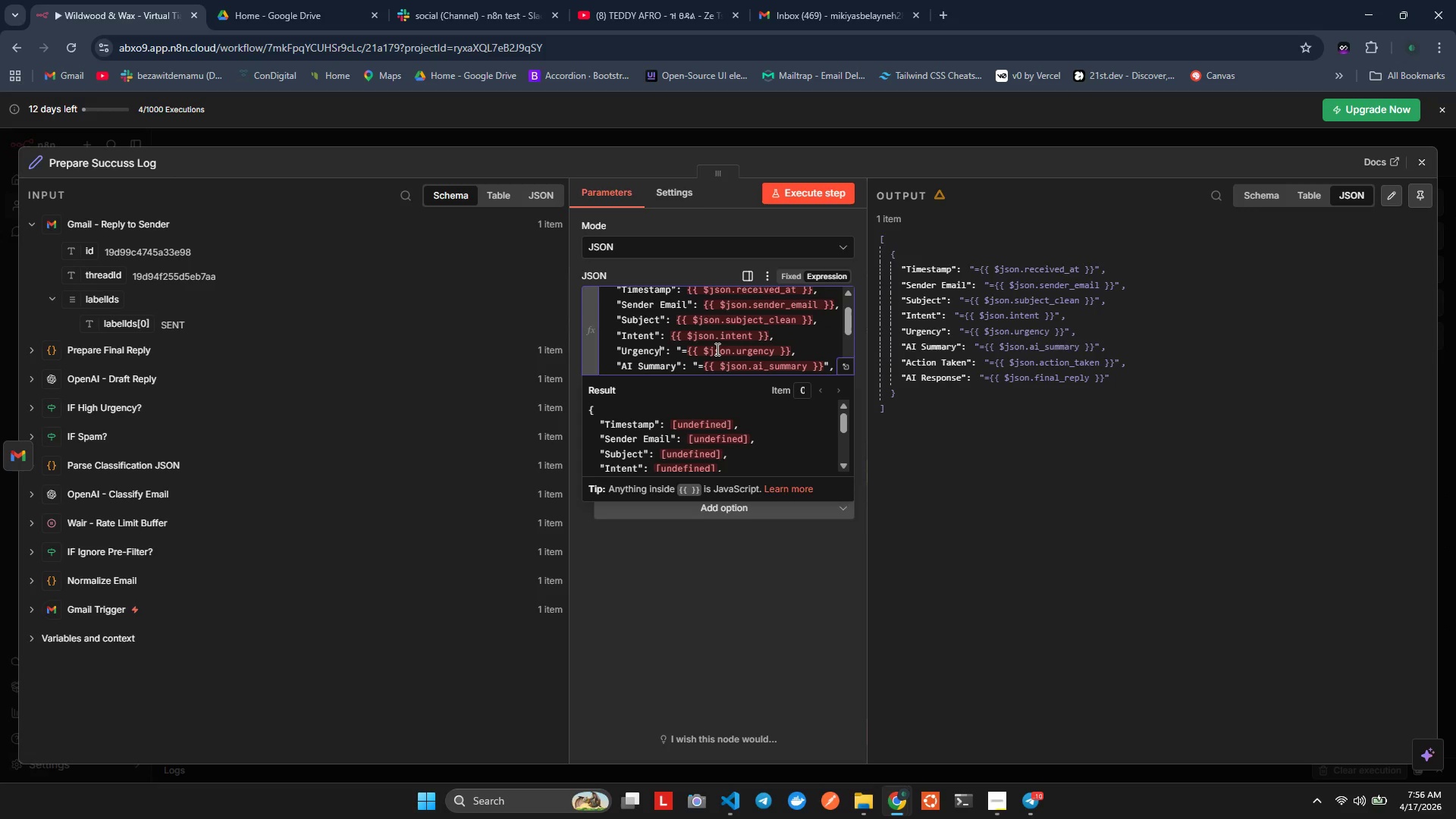 
key(ArrowRight)
 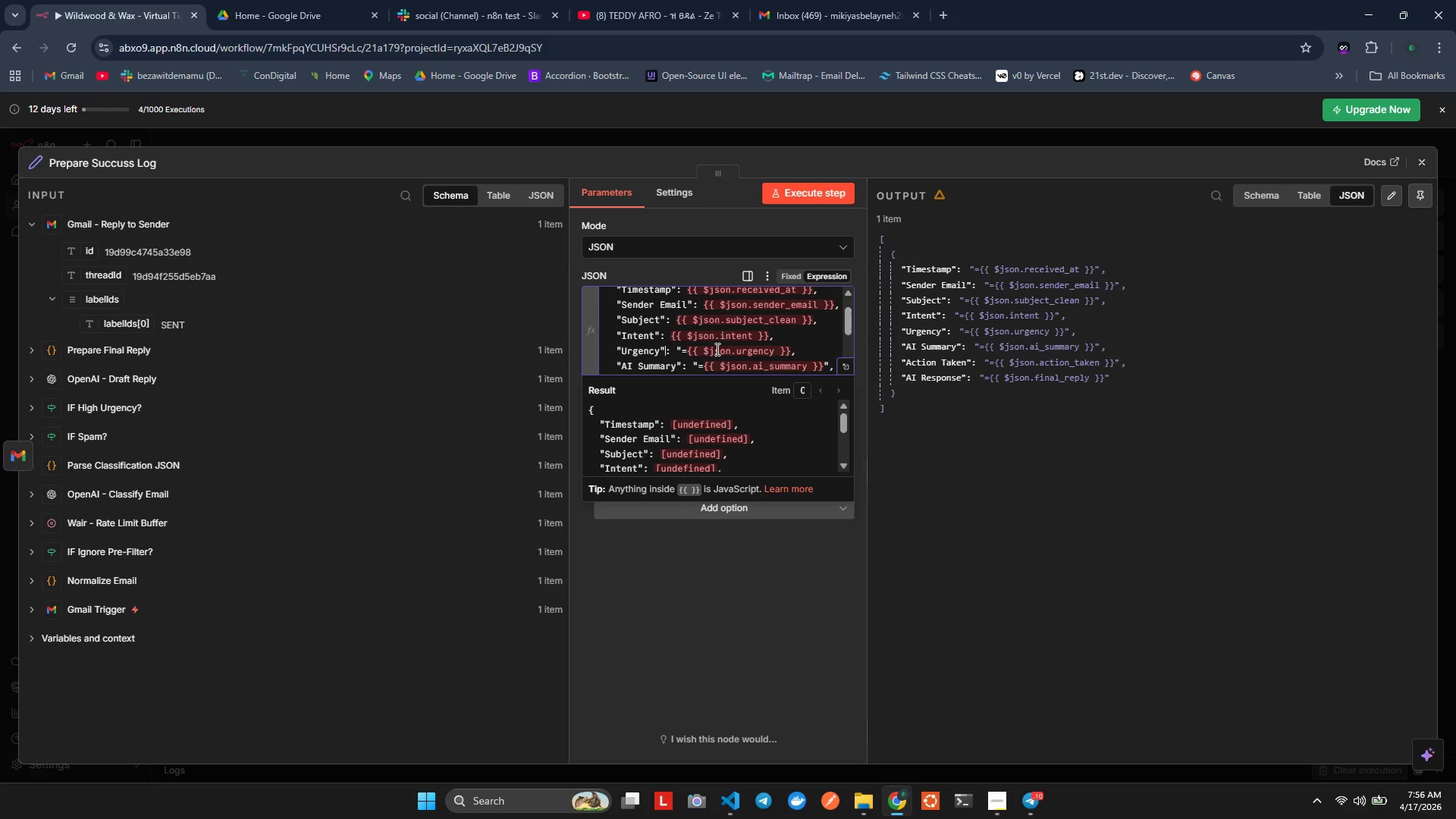 
key(ArrowRight)
 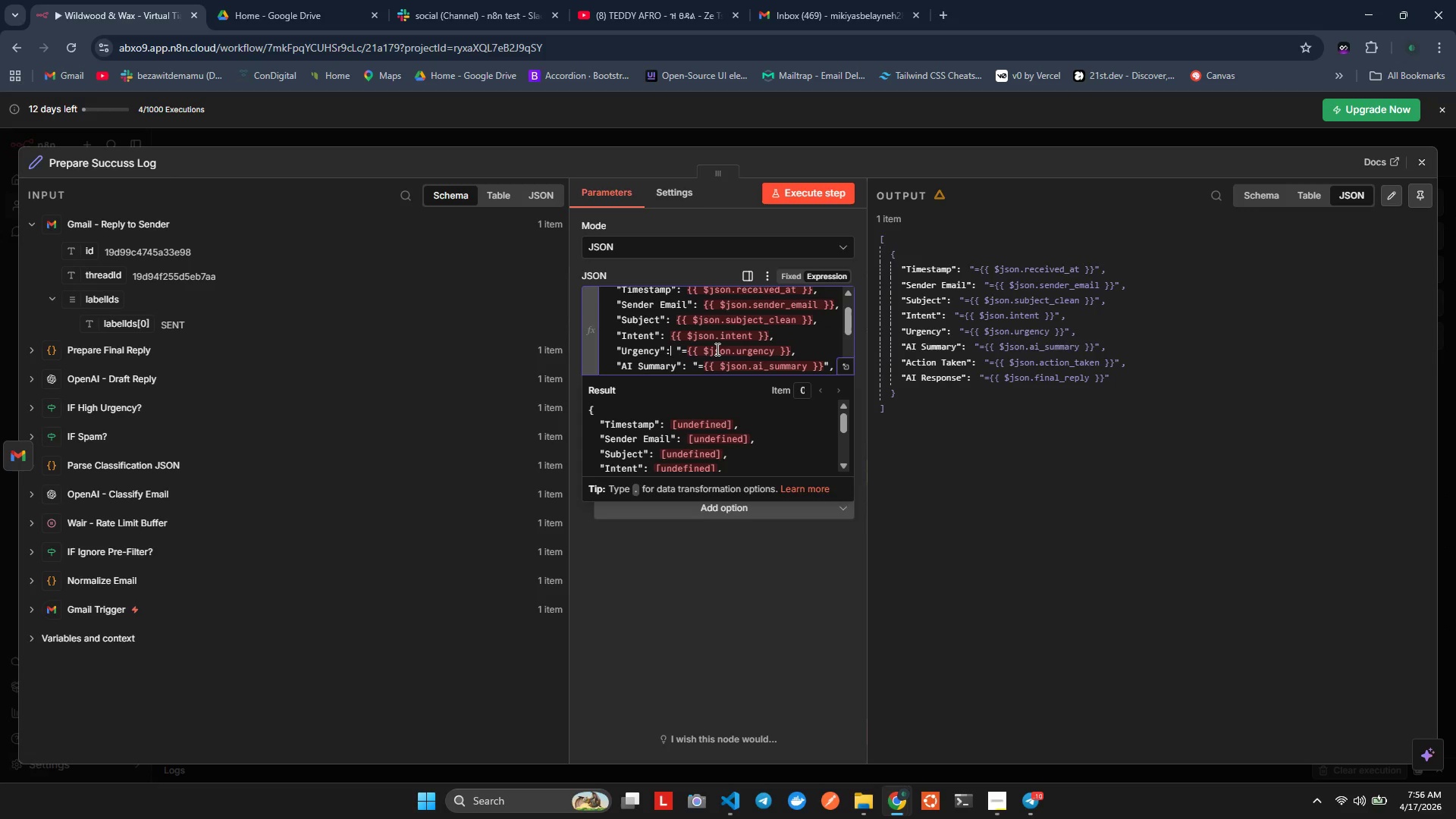 
key(ArrowRight)
 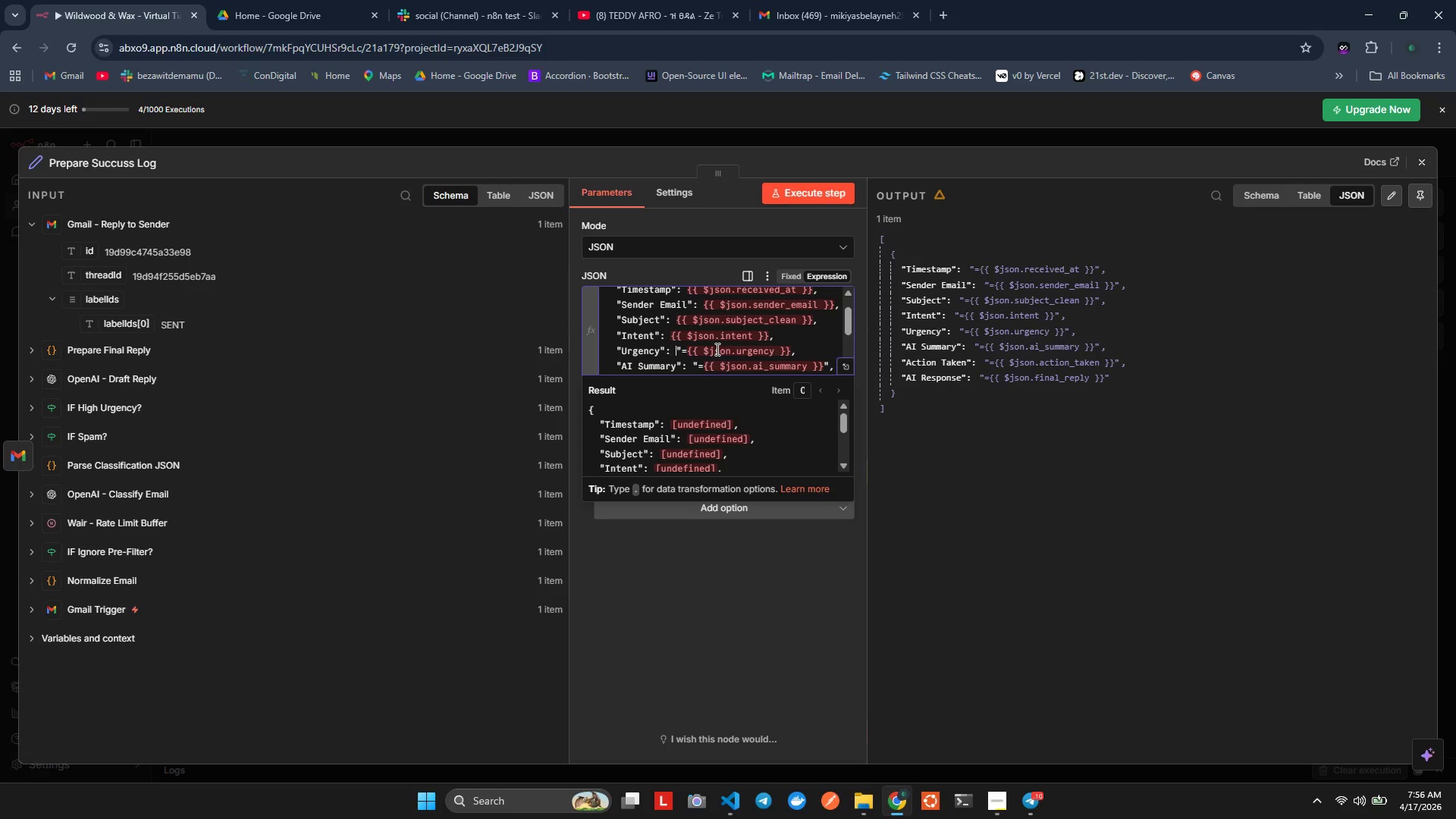 
key(ArrowRight)
 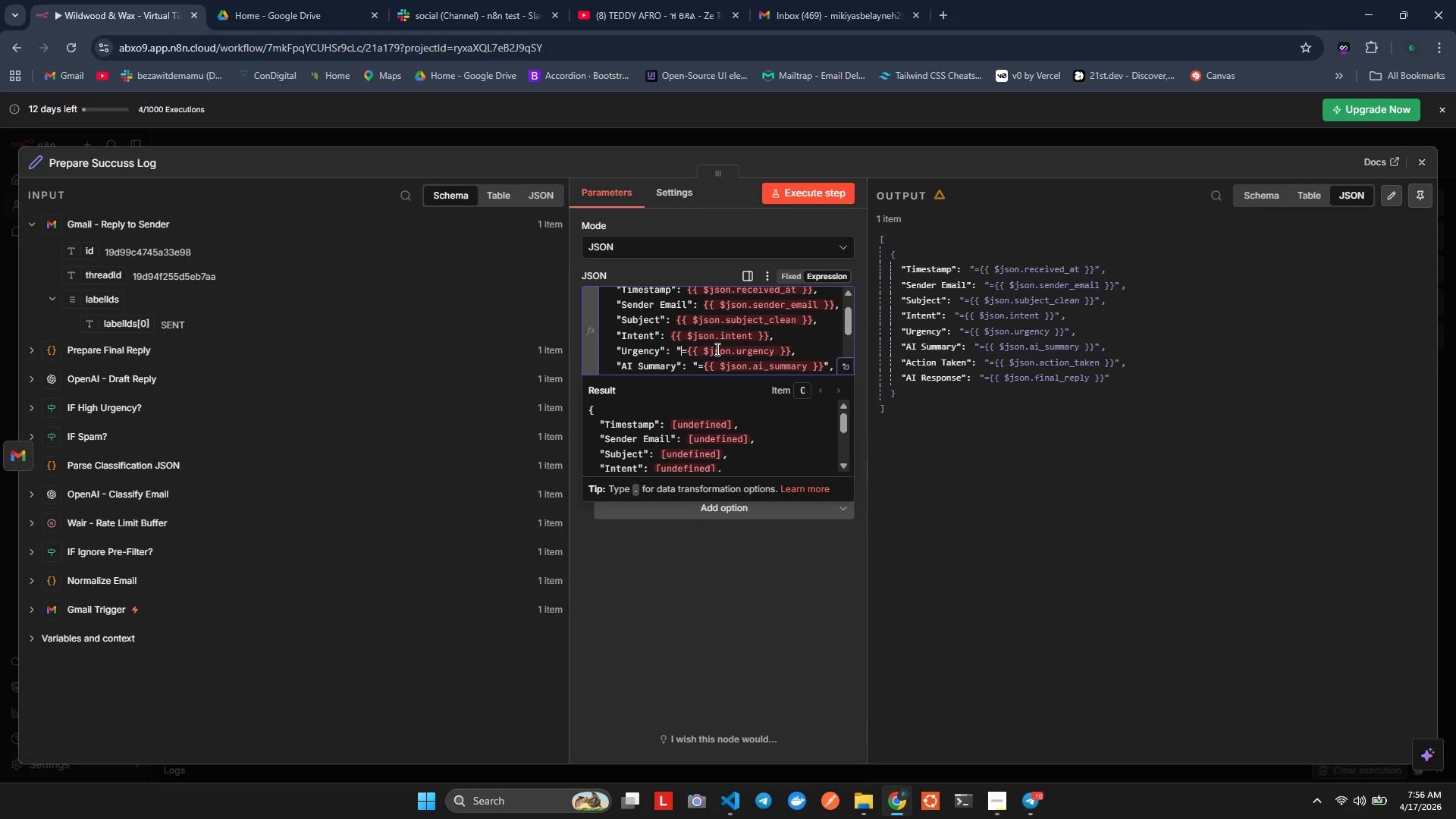 
key(ArrowRight)
 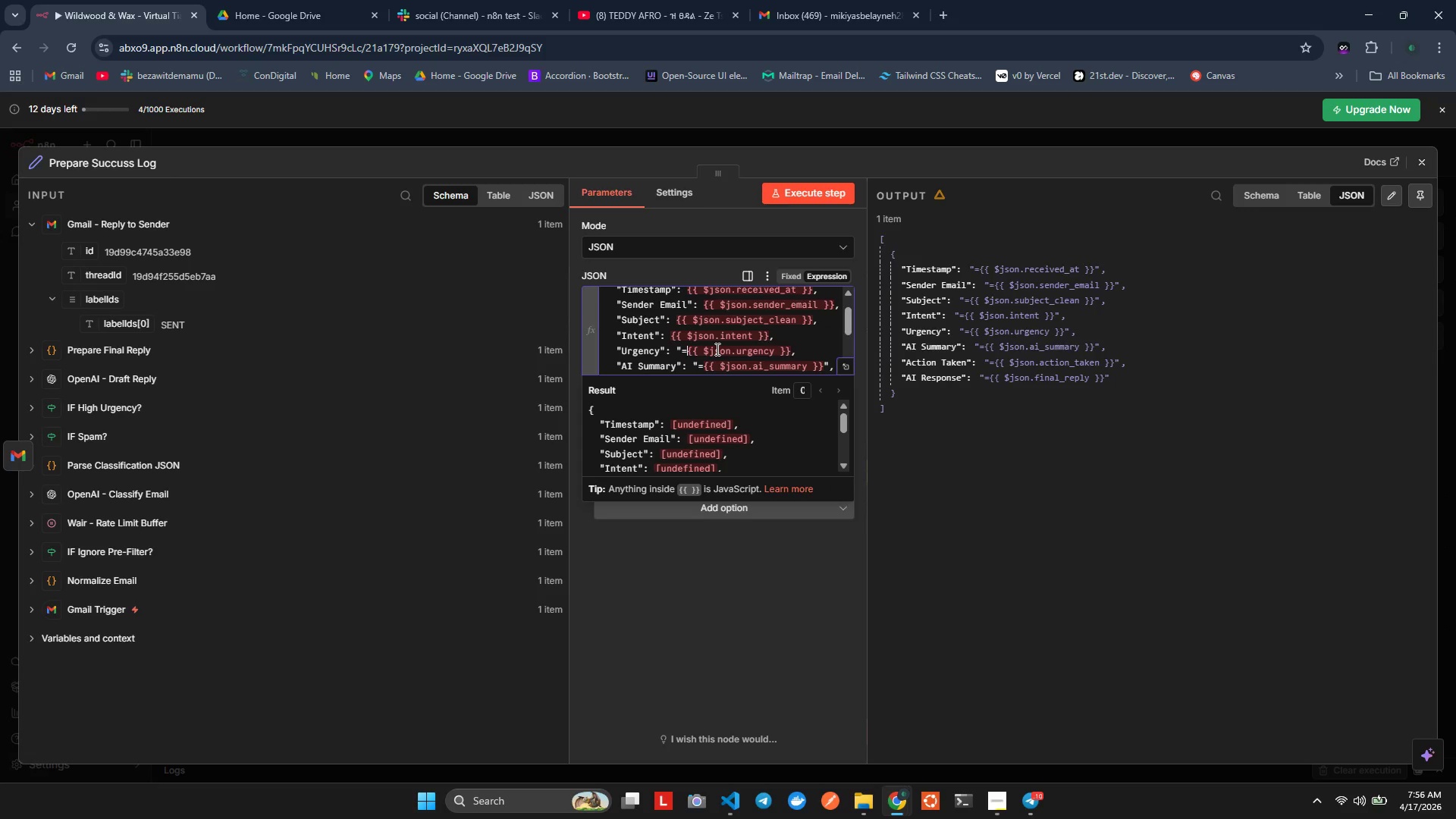 
key(Backspace)
 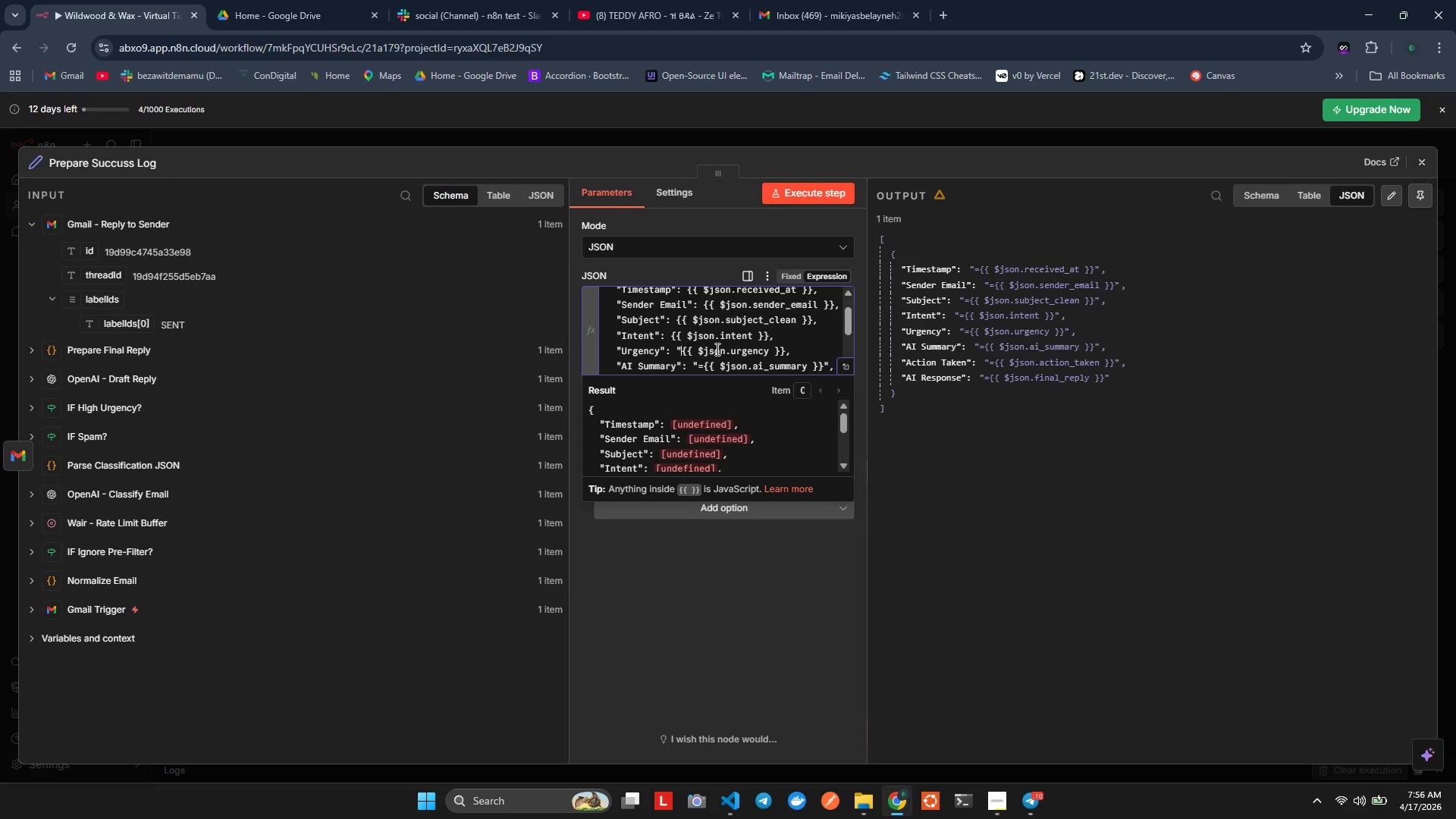 
key(Backspace)
 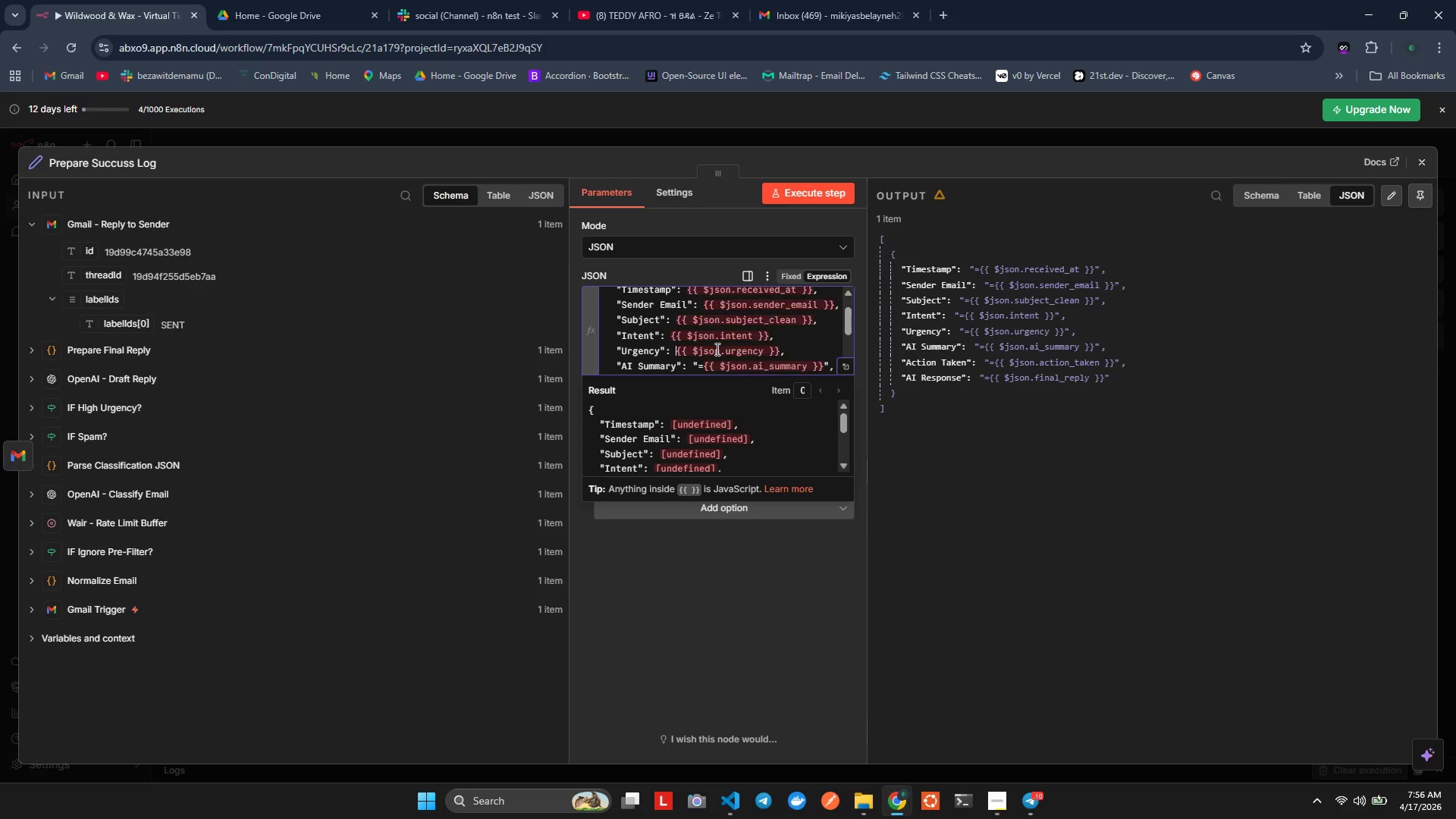 
key(ArrowDown)
 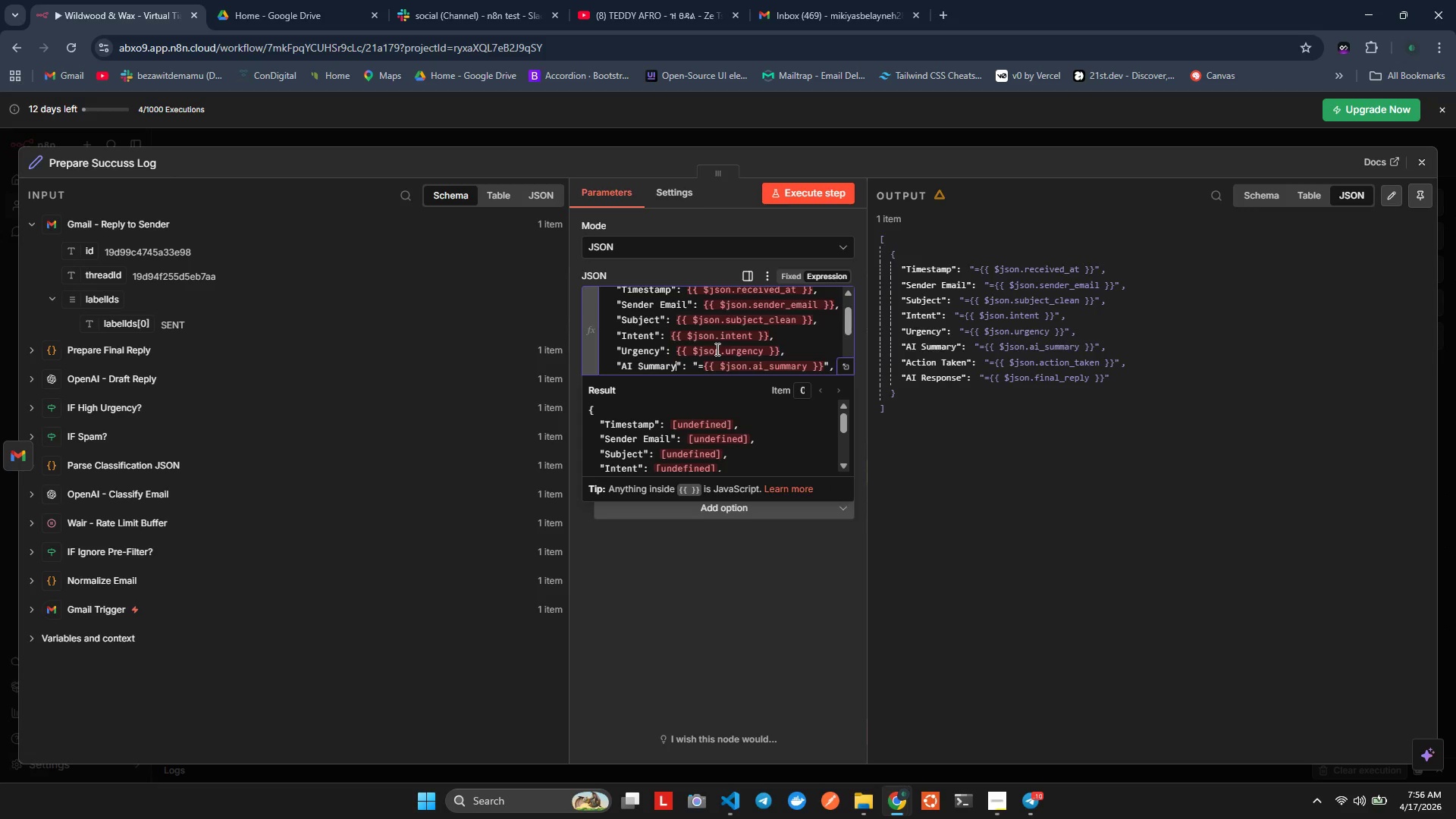 
key(ArrowDown)
 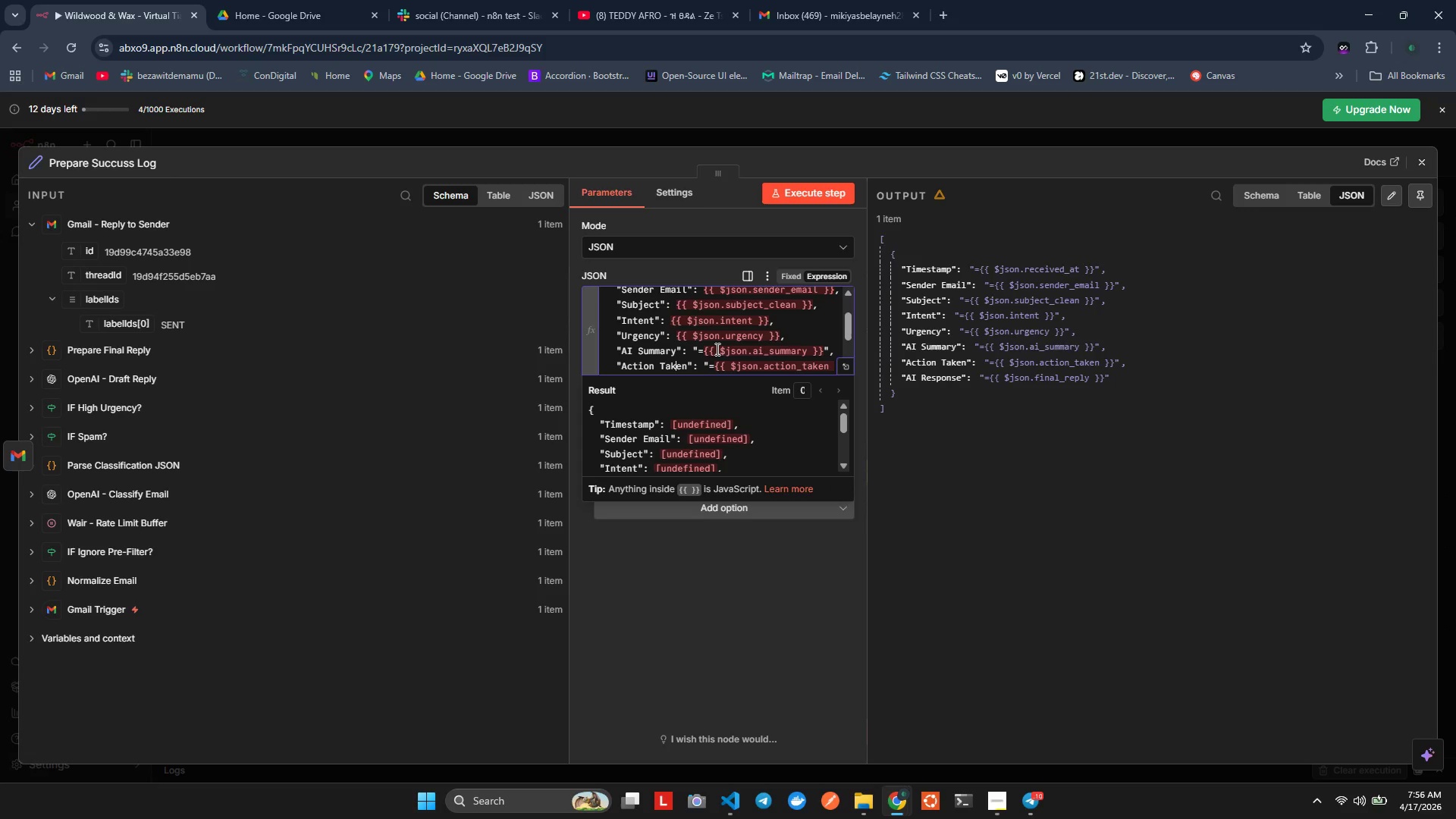 
key(ArrowRight)
 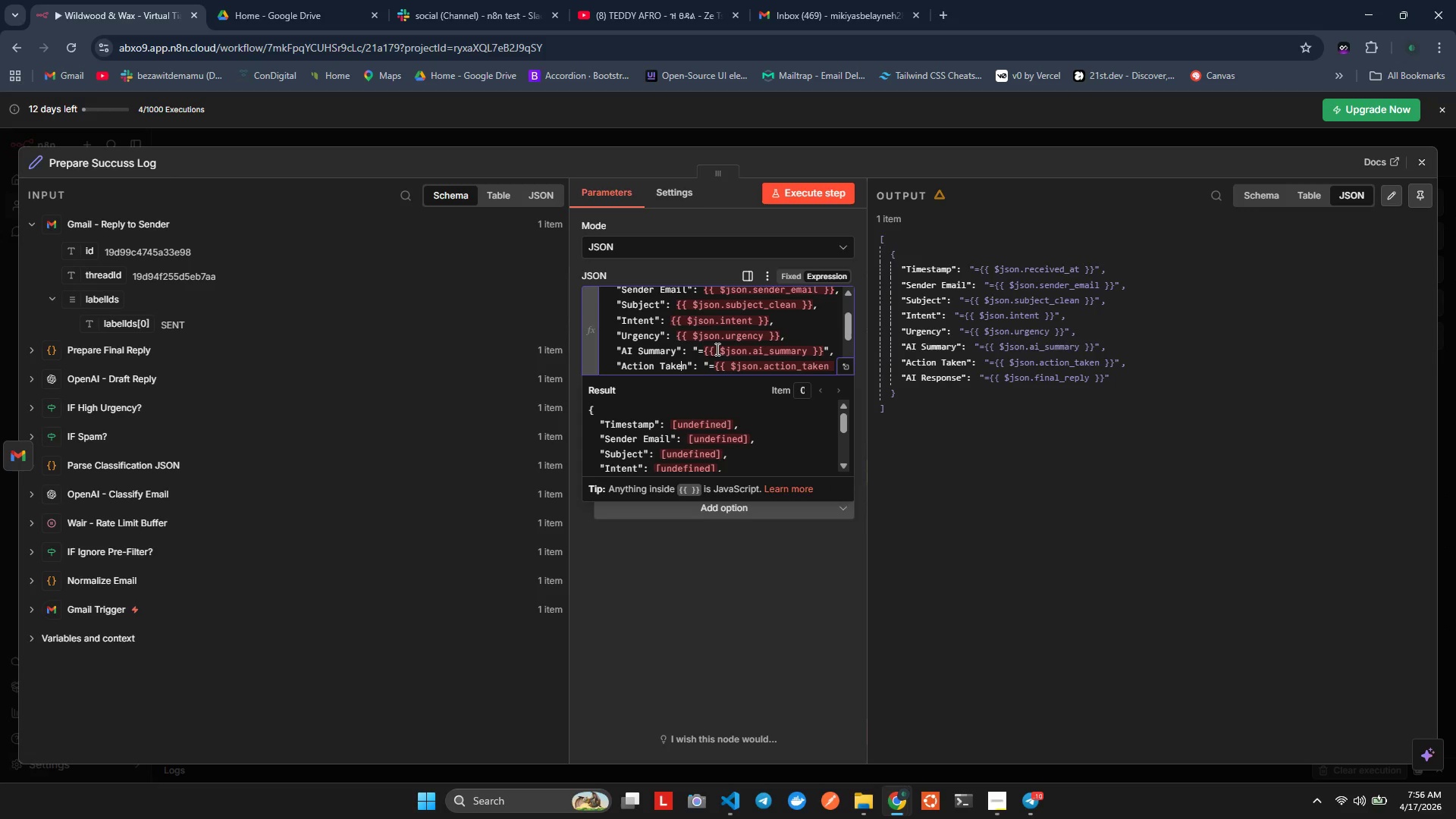 
key(ArrowUp)
 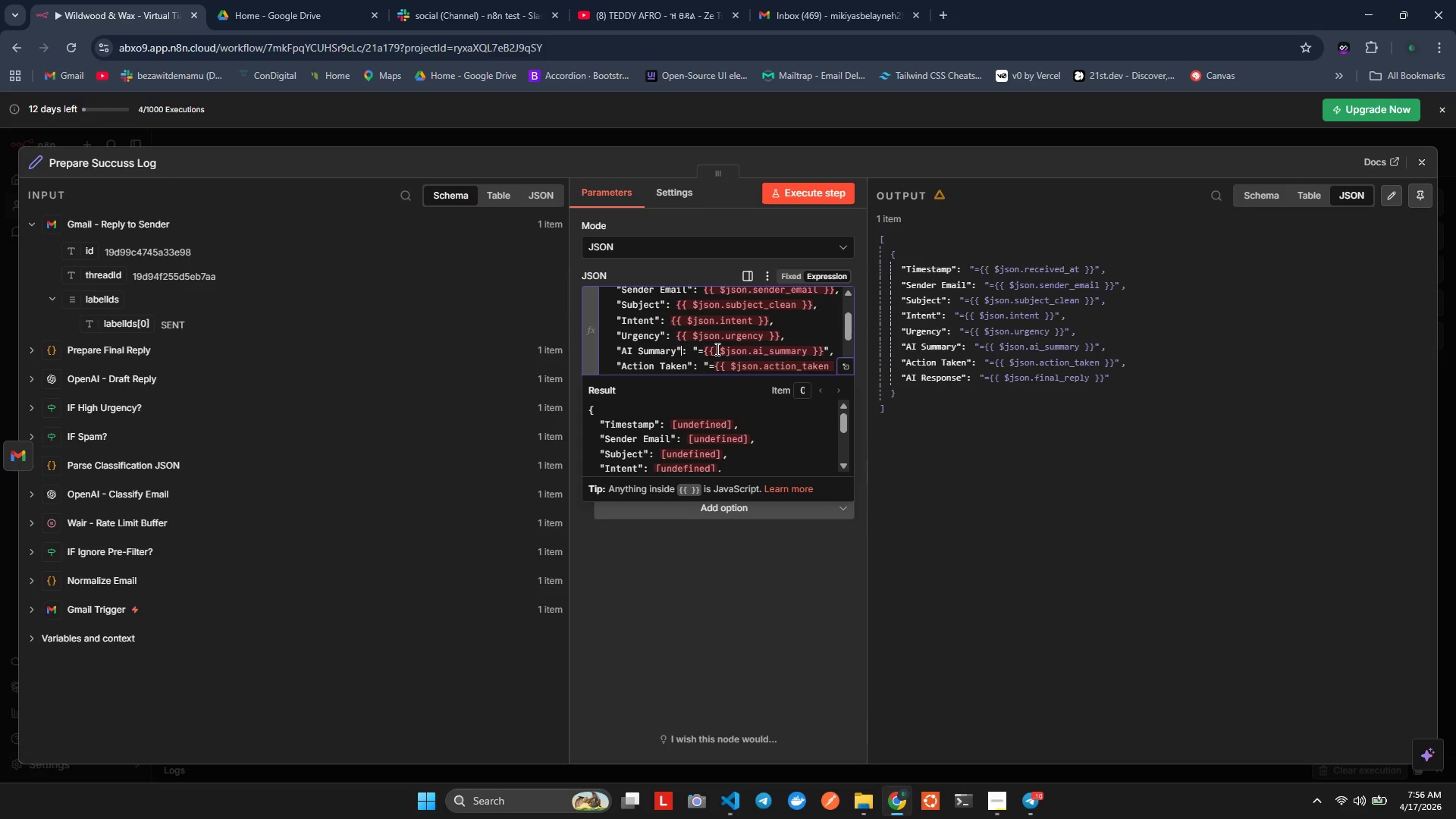 
key(ArrowRight)
 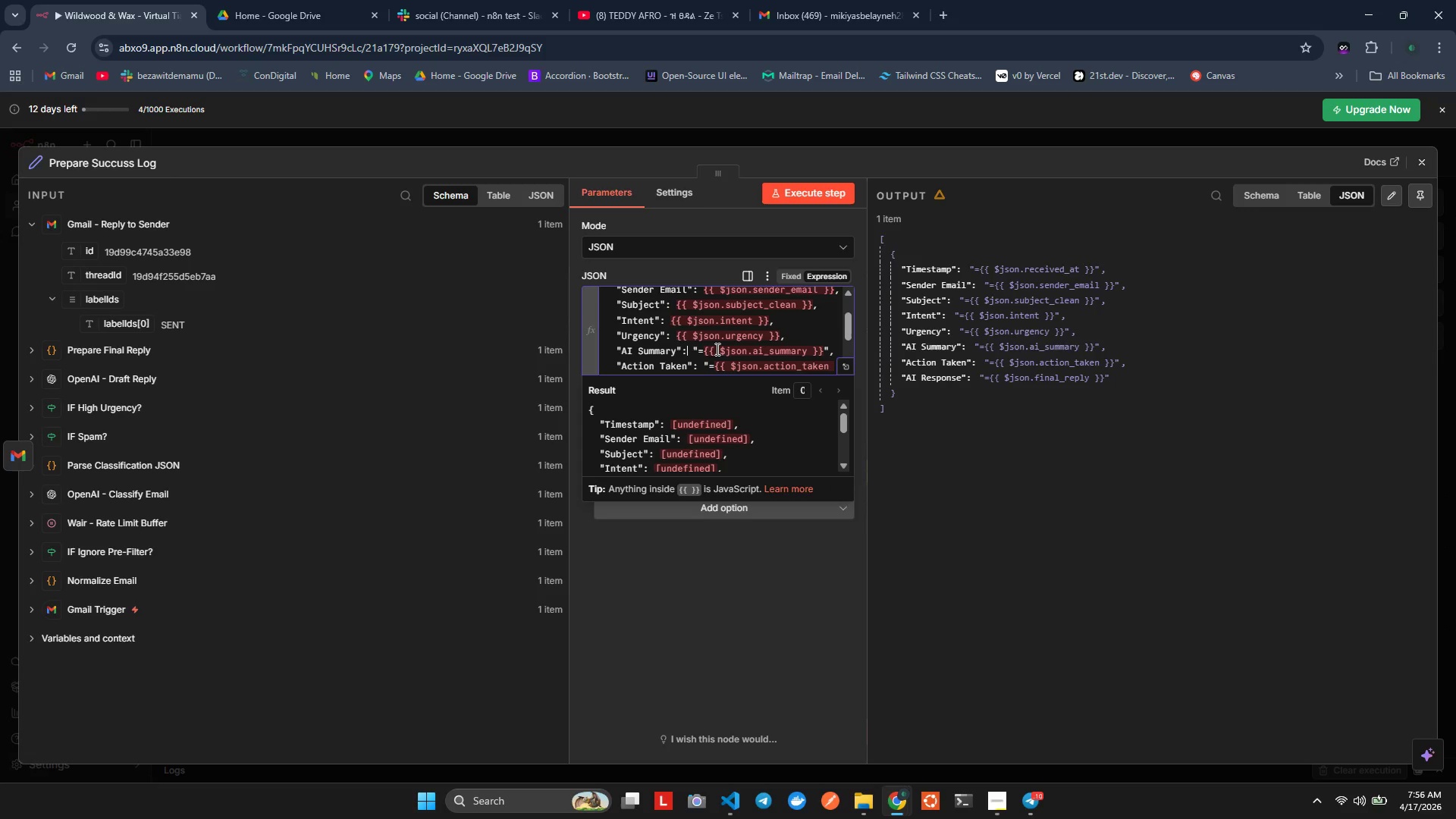 
key(ArrowRight)
 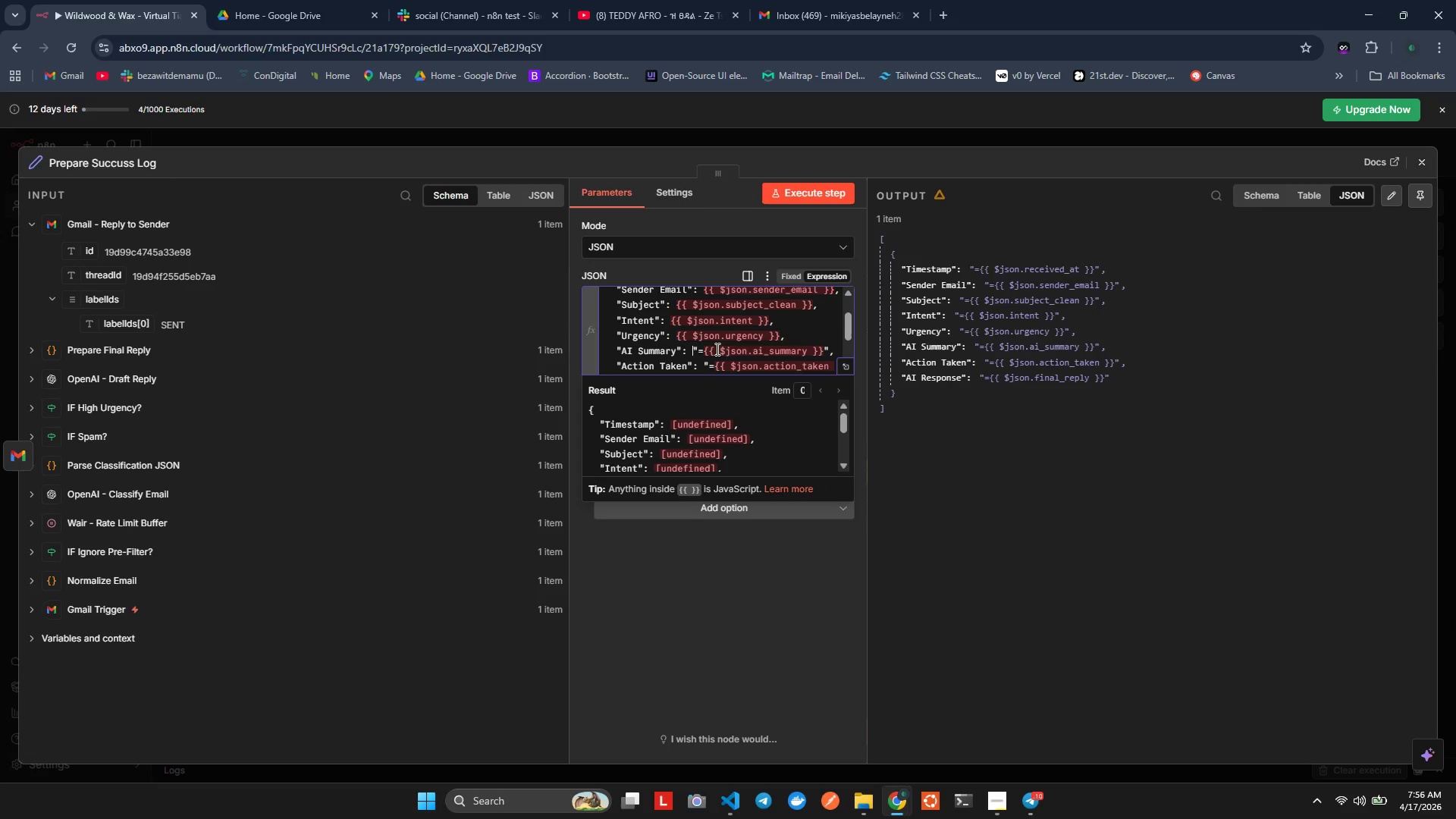 
key(ArrowRight)
 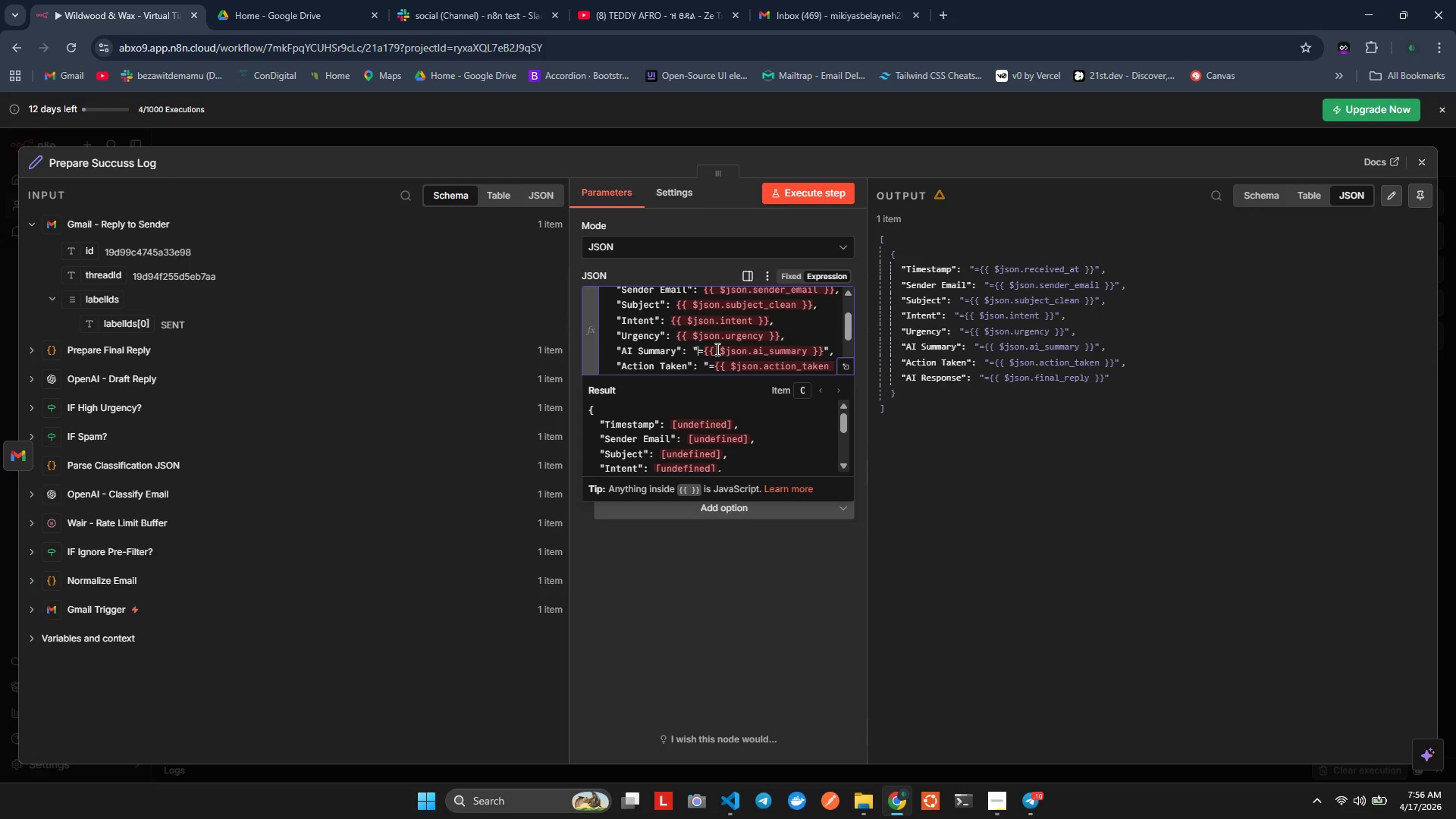 
key(ArrowRight)
 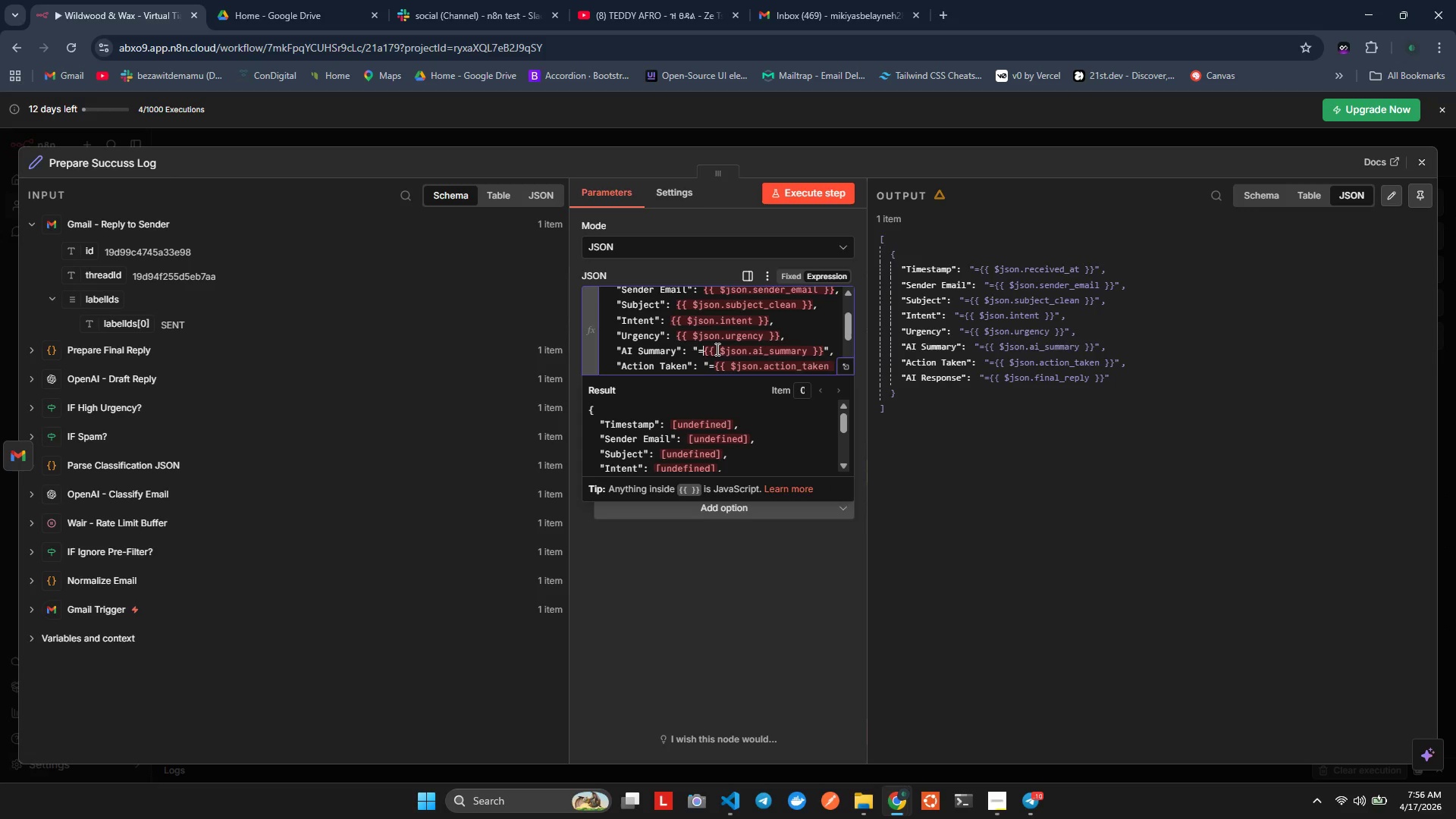 
key(Backspace)
 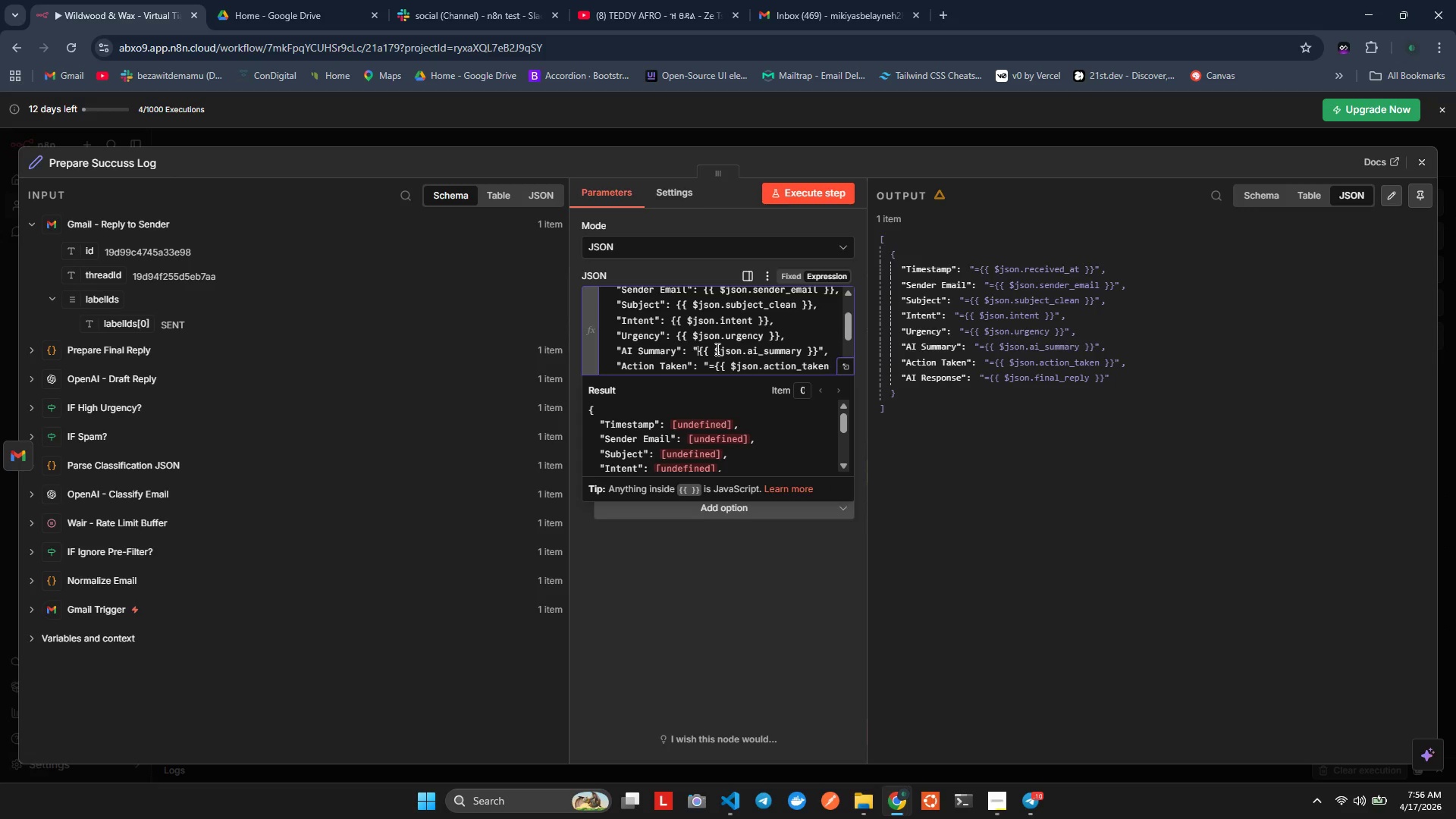 
key(Backspace)
 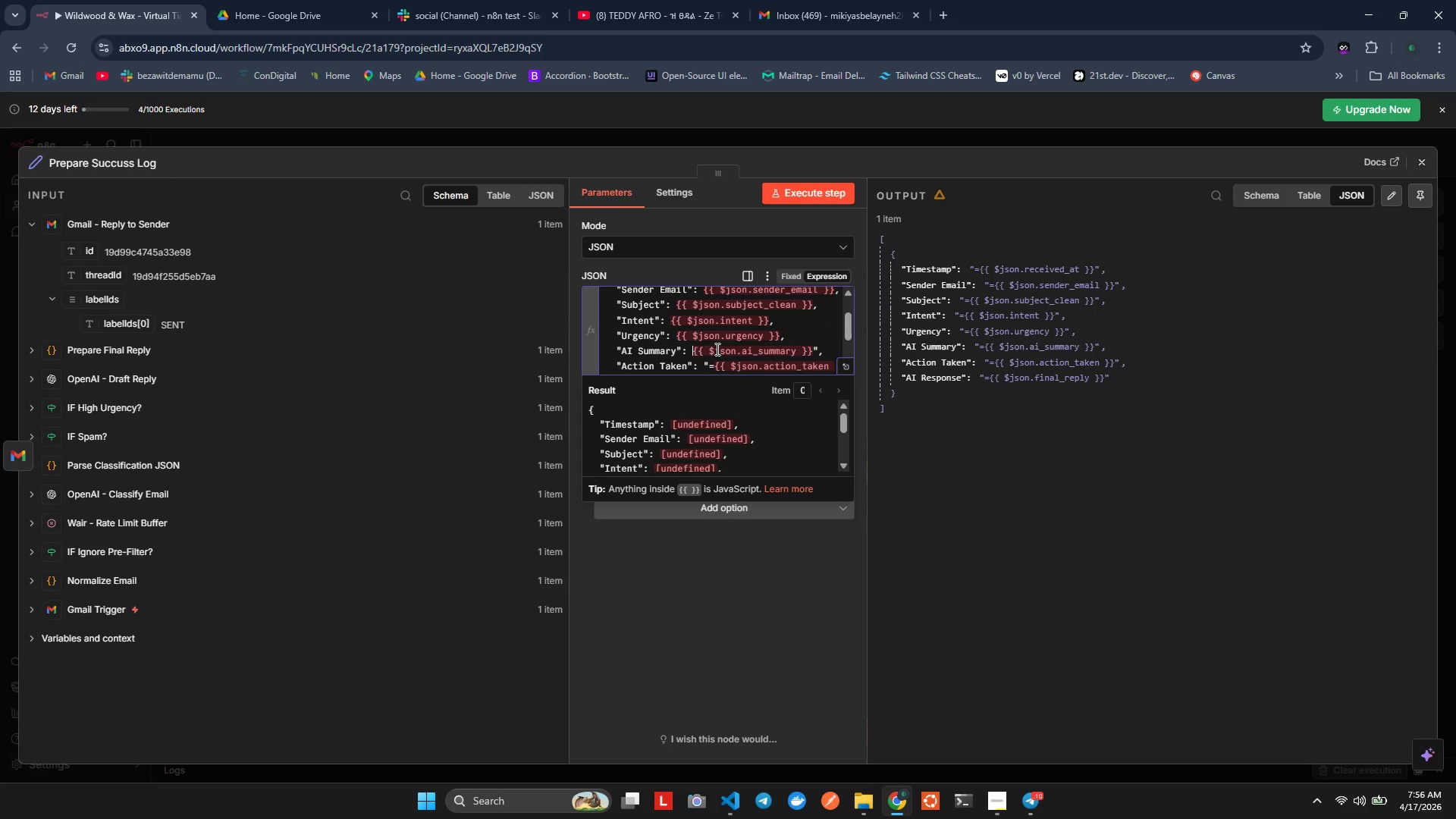 
key(ArrowDown)
 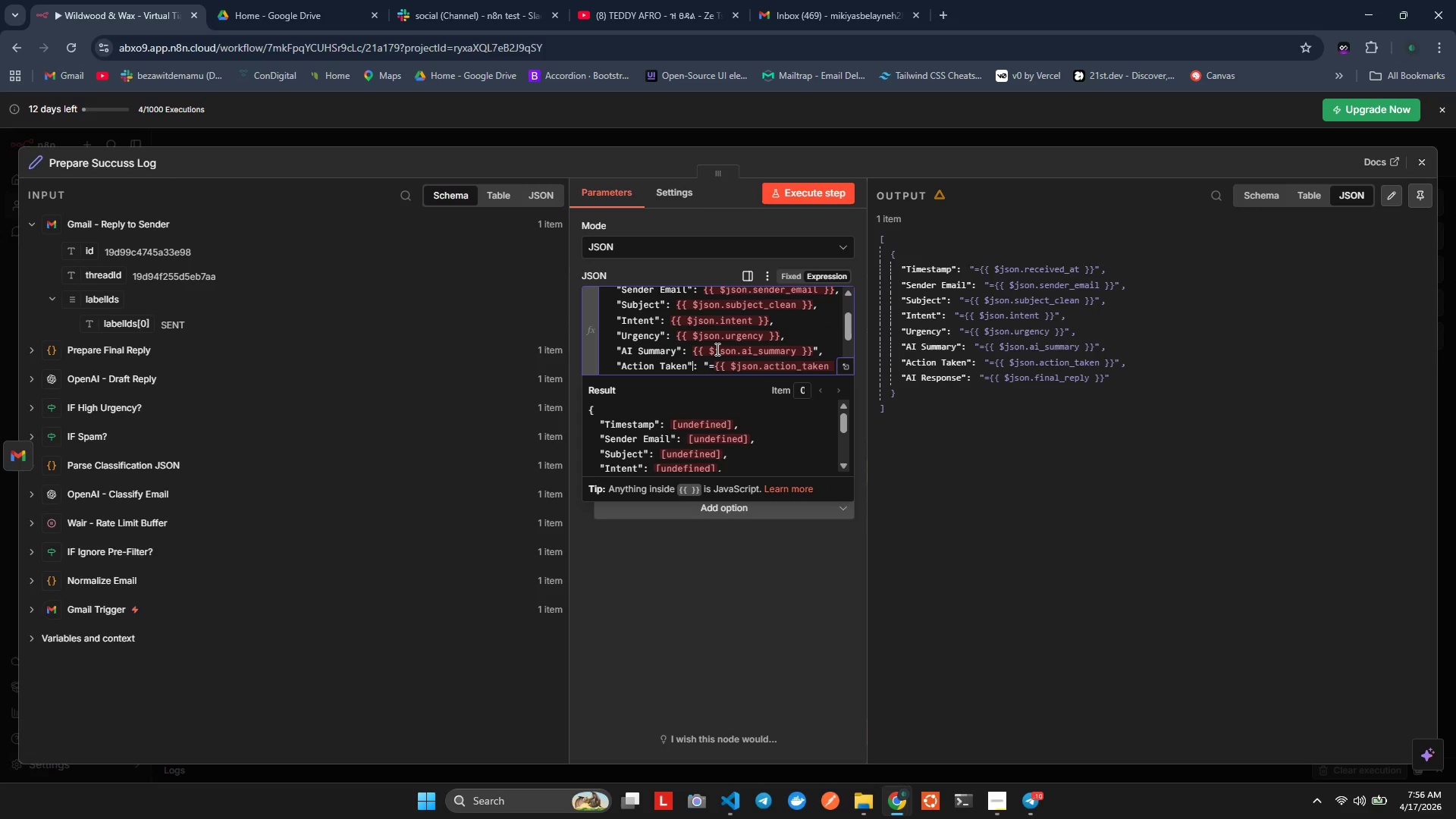 
key(ArrowRight)
 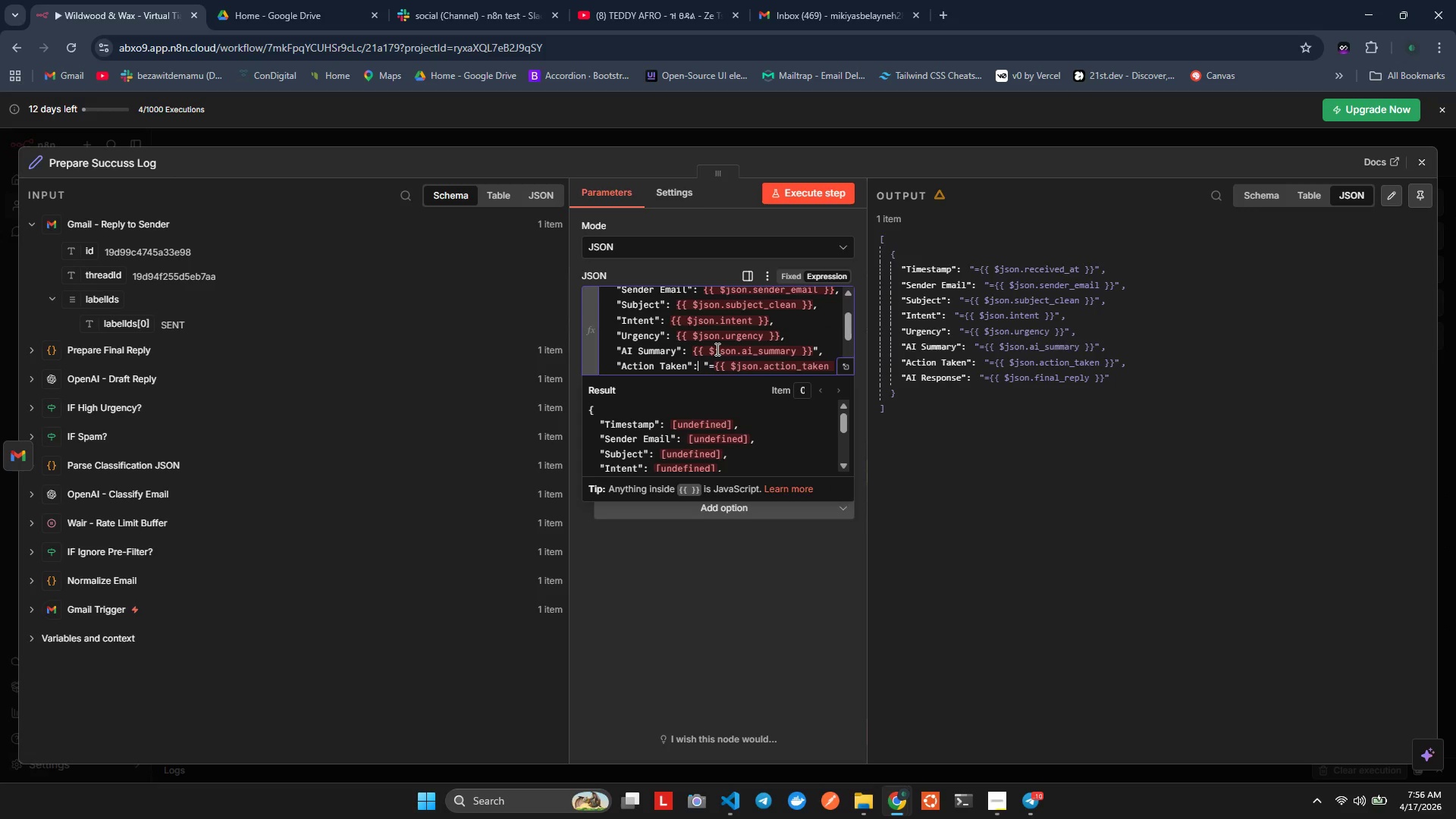 
key(ArrowRight)
 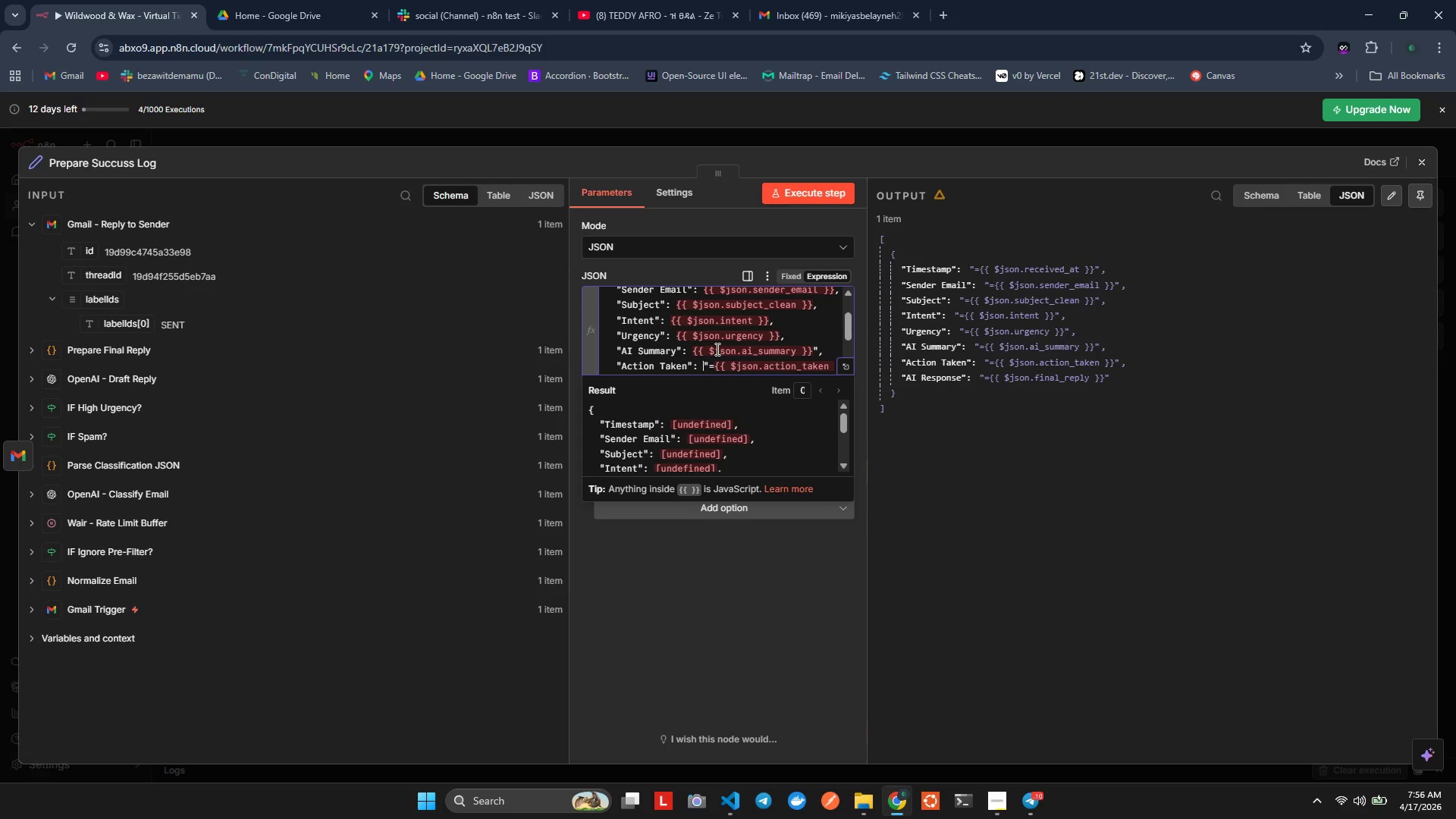 
key(ArrowRight)
 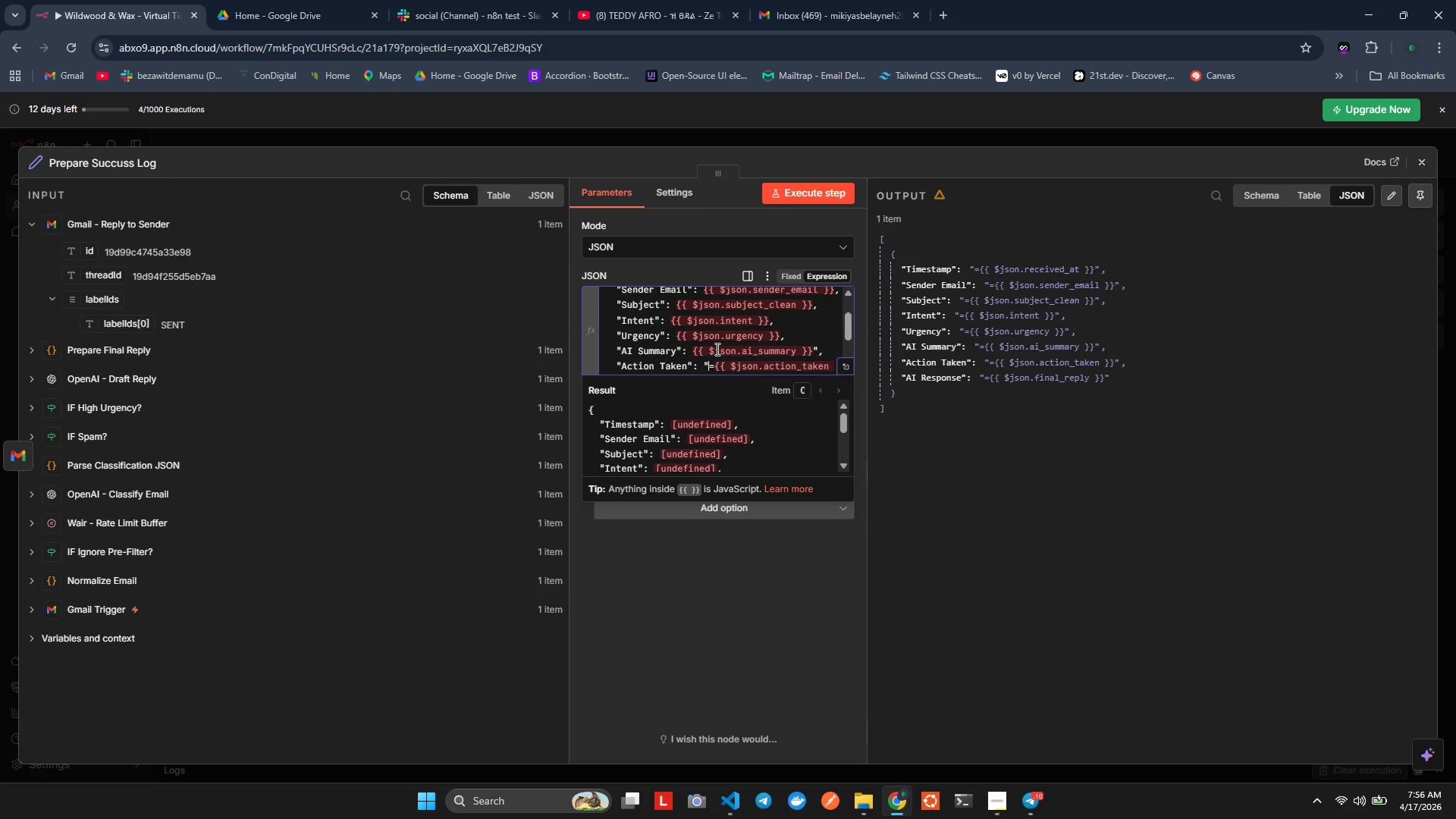 
key(ArrowRight)
 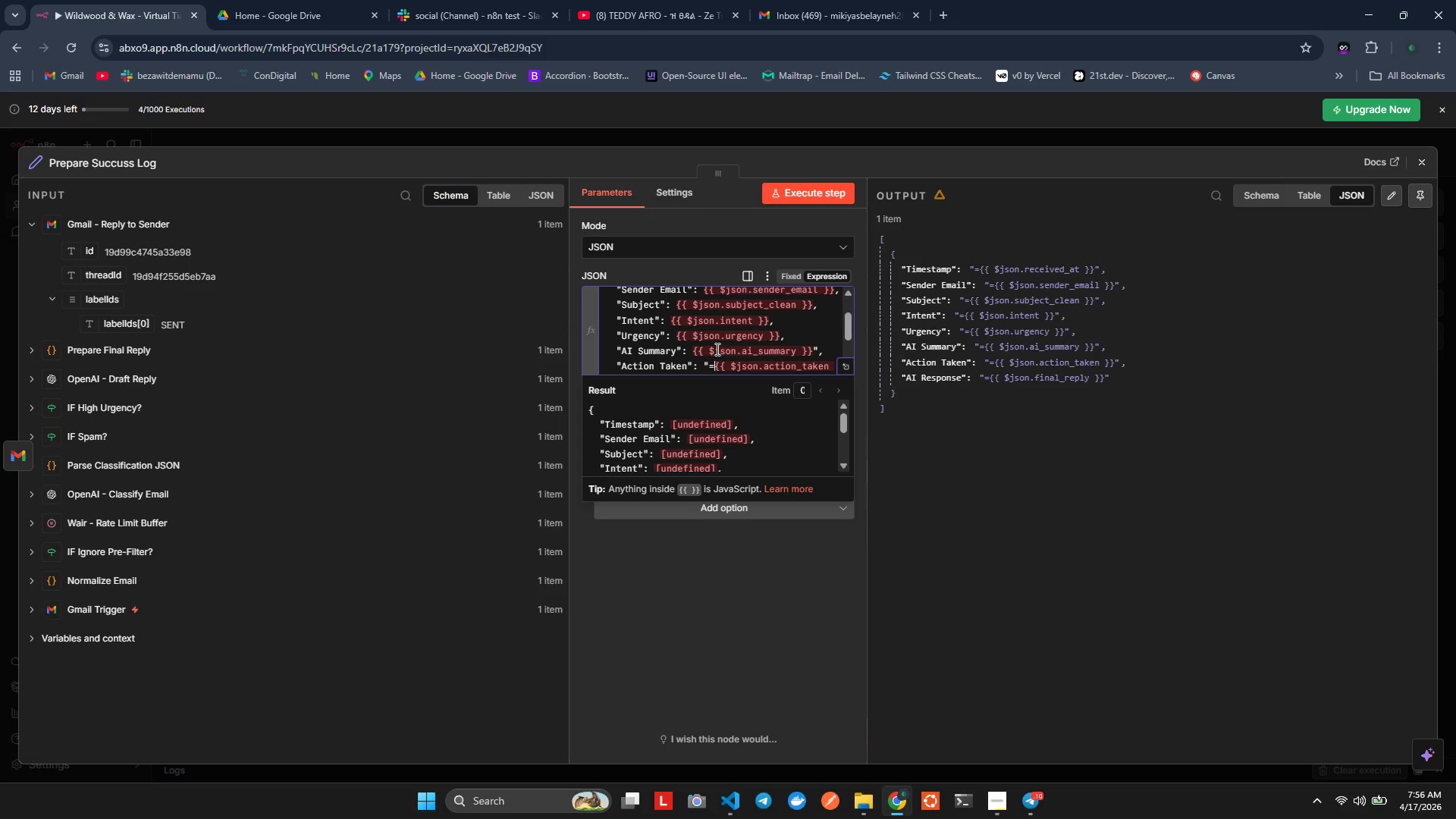 
key(Backspace)
 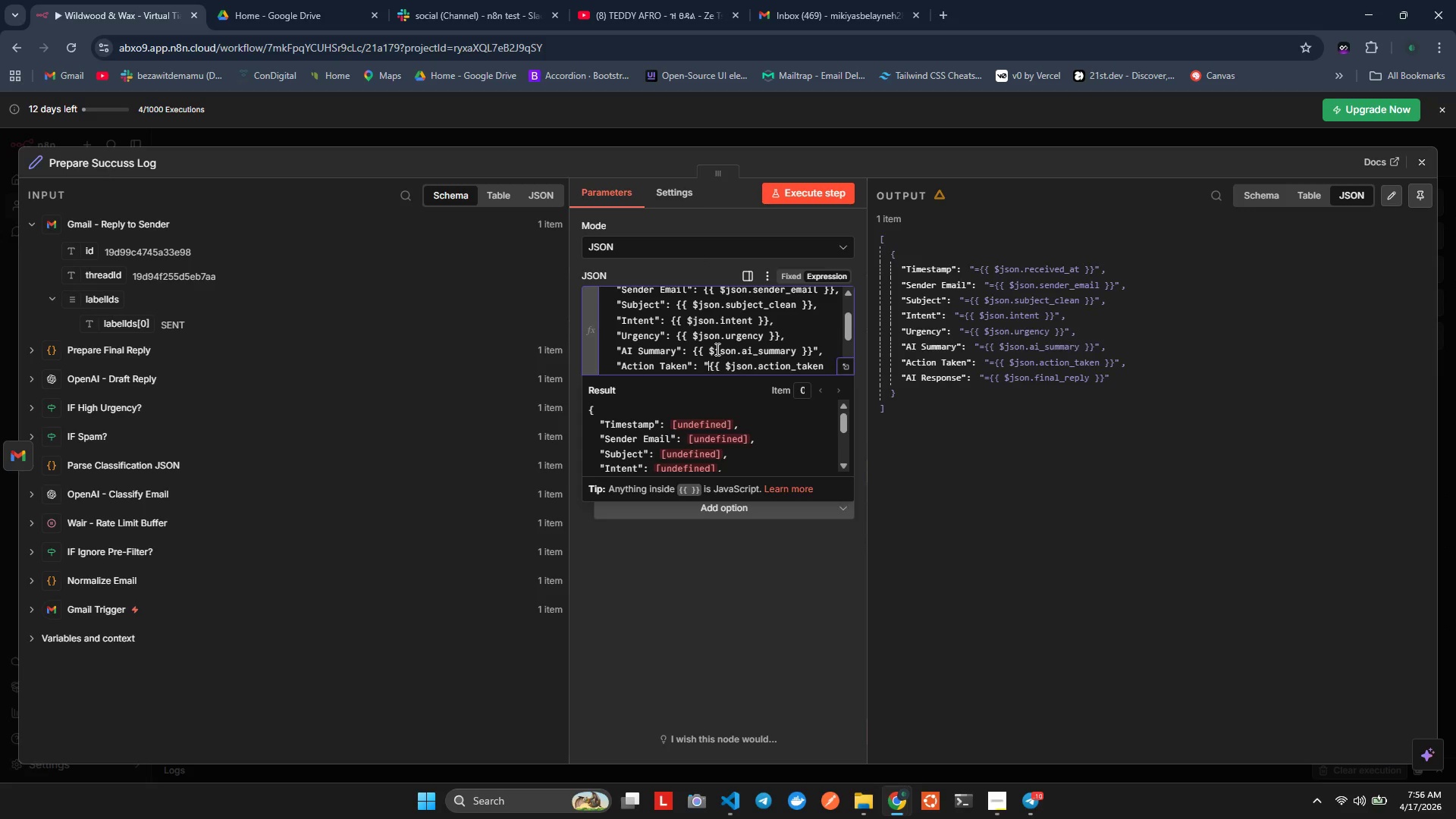 
key(Backspace)
 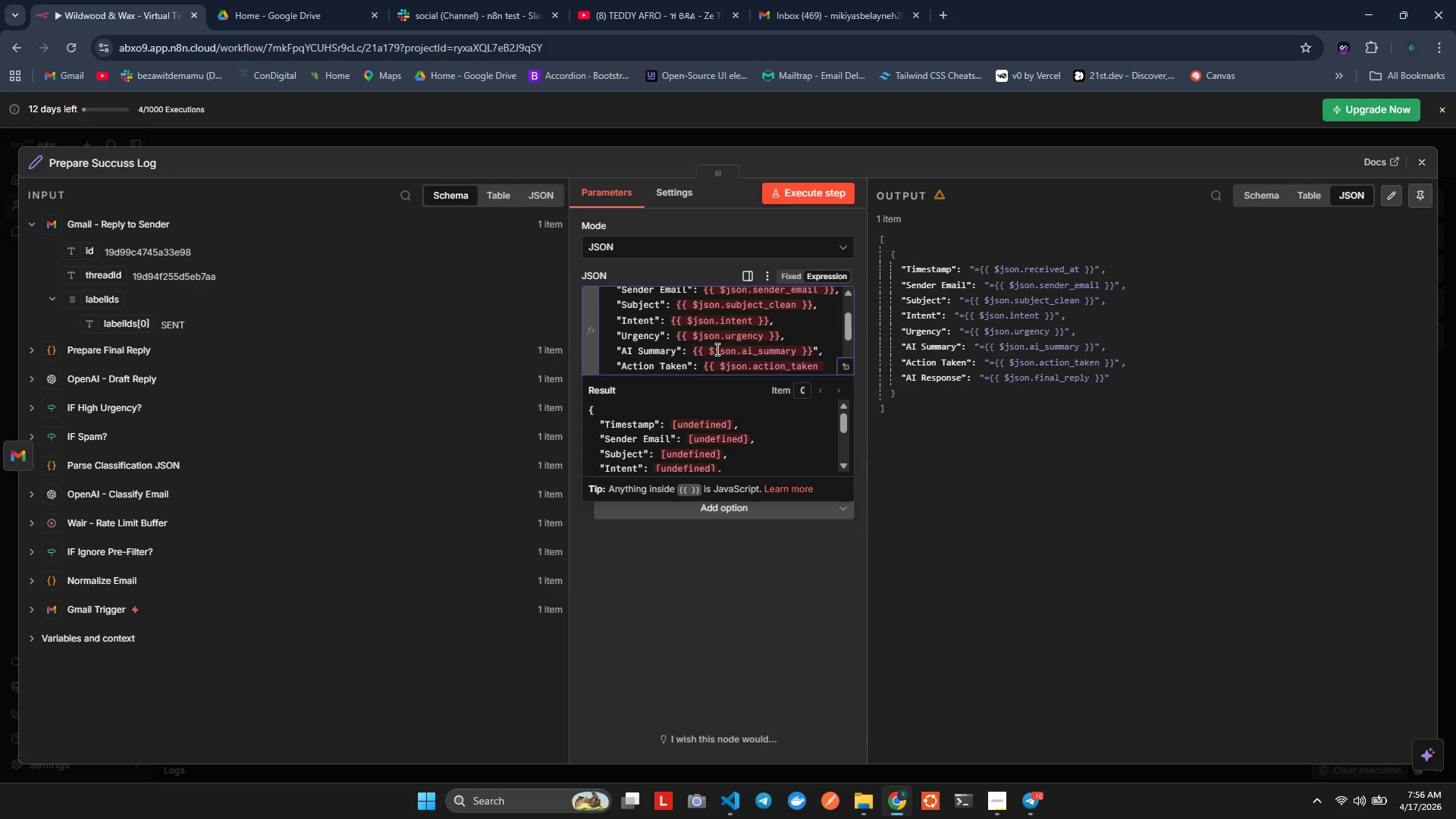 
hold_key(key=ArrowRight, duration=1.14)
 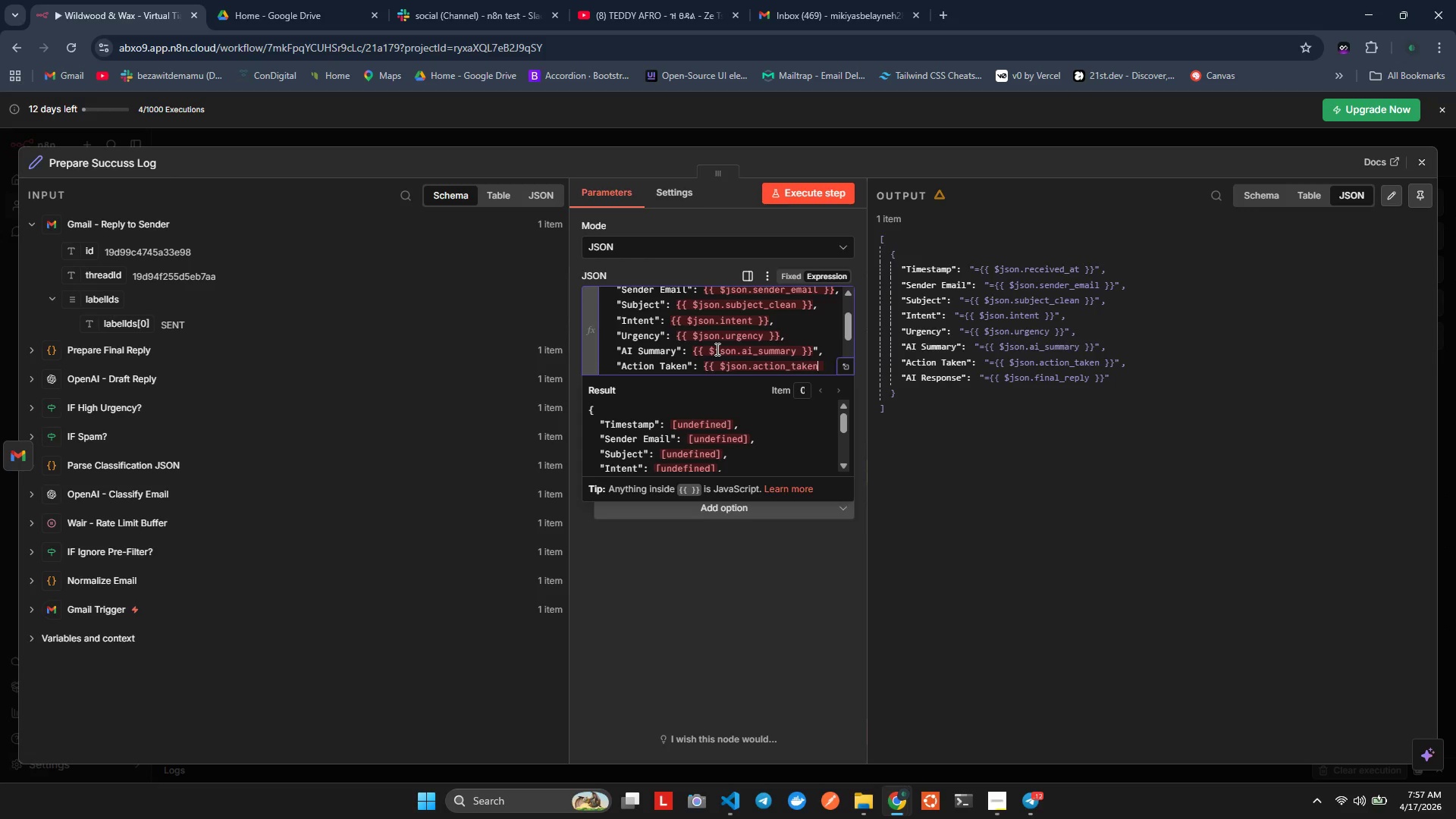 
key(ArrowDown)
 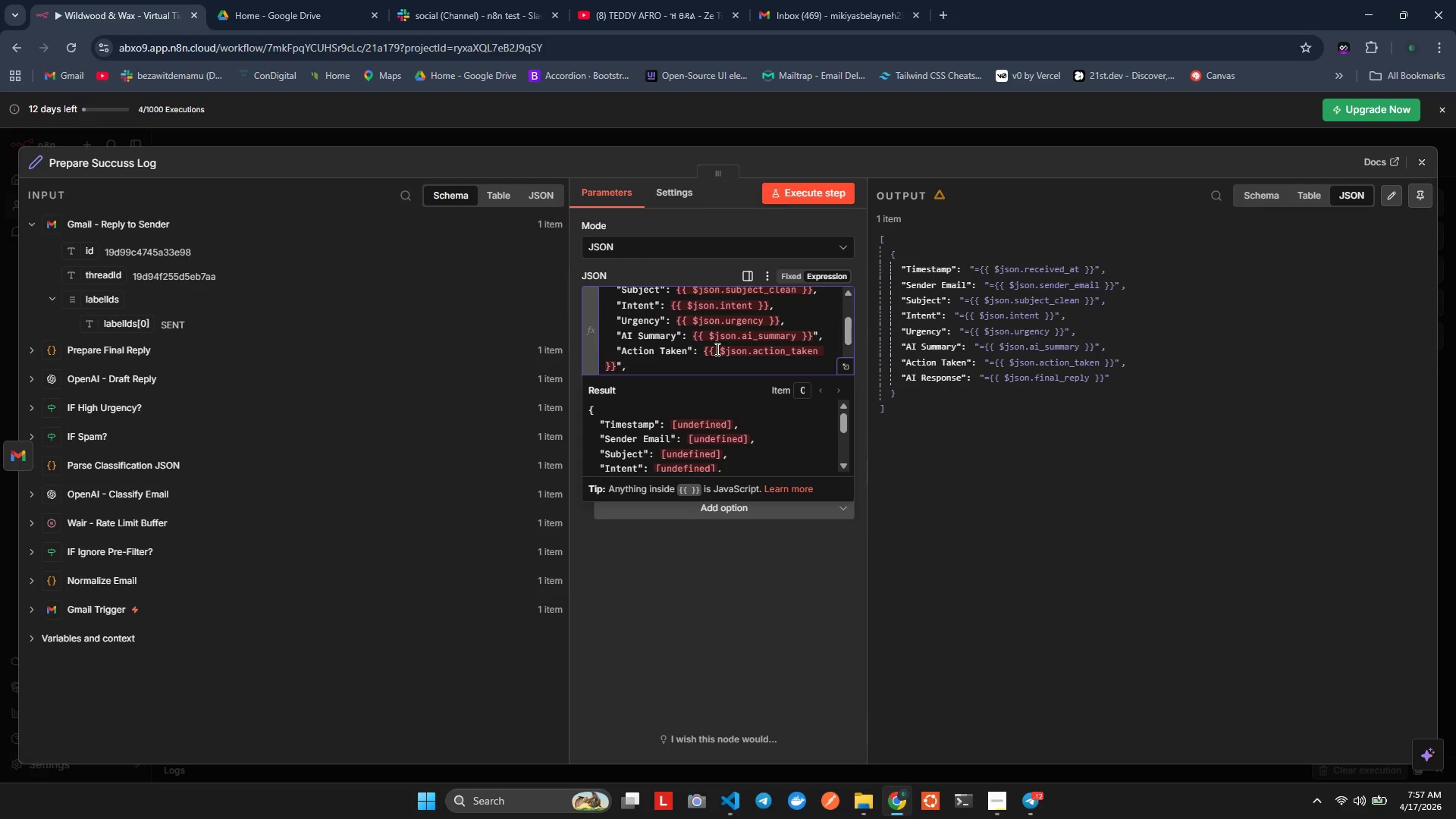 
key(ArrowLeft)
 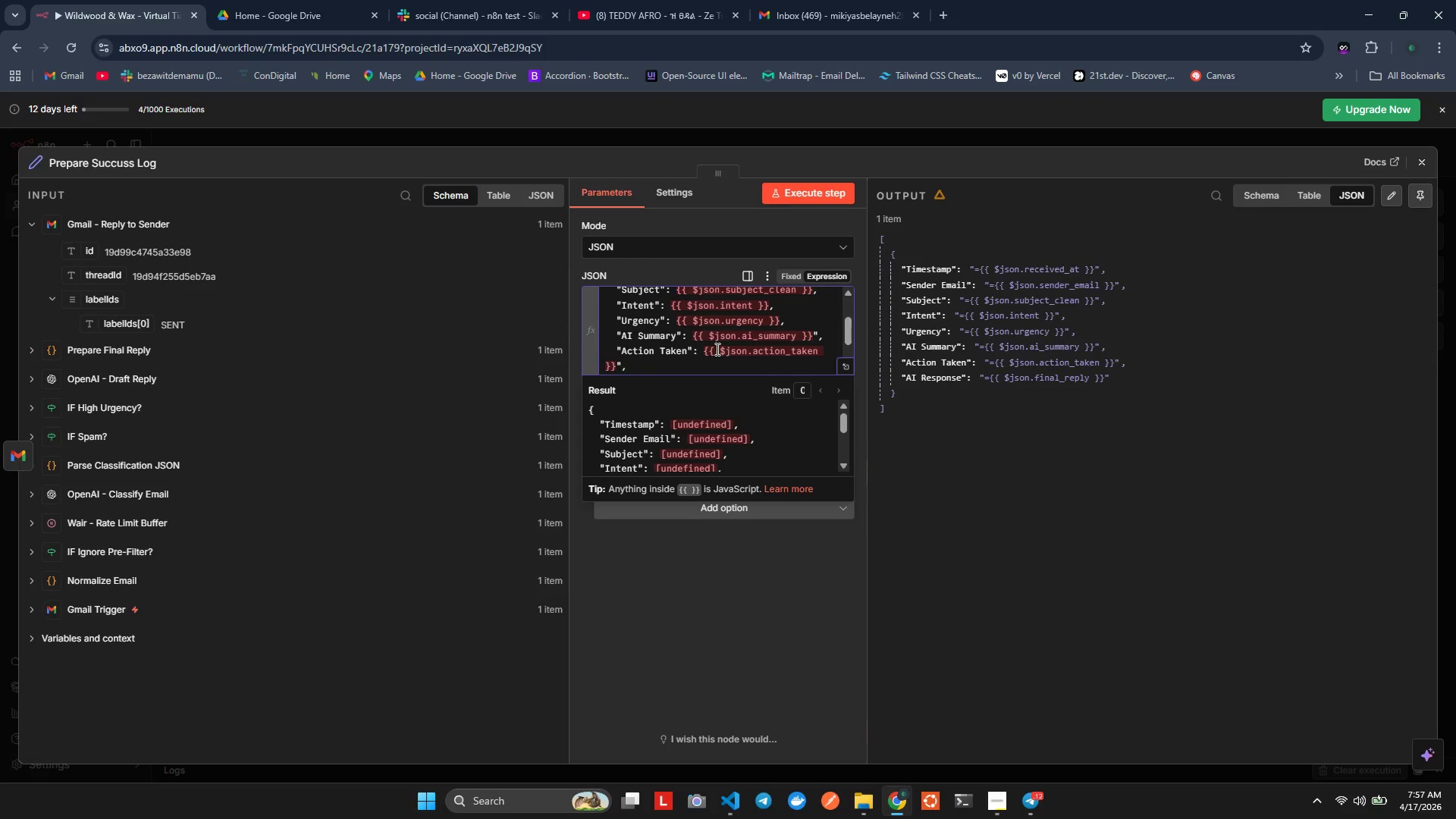 
key(Backspace)
 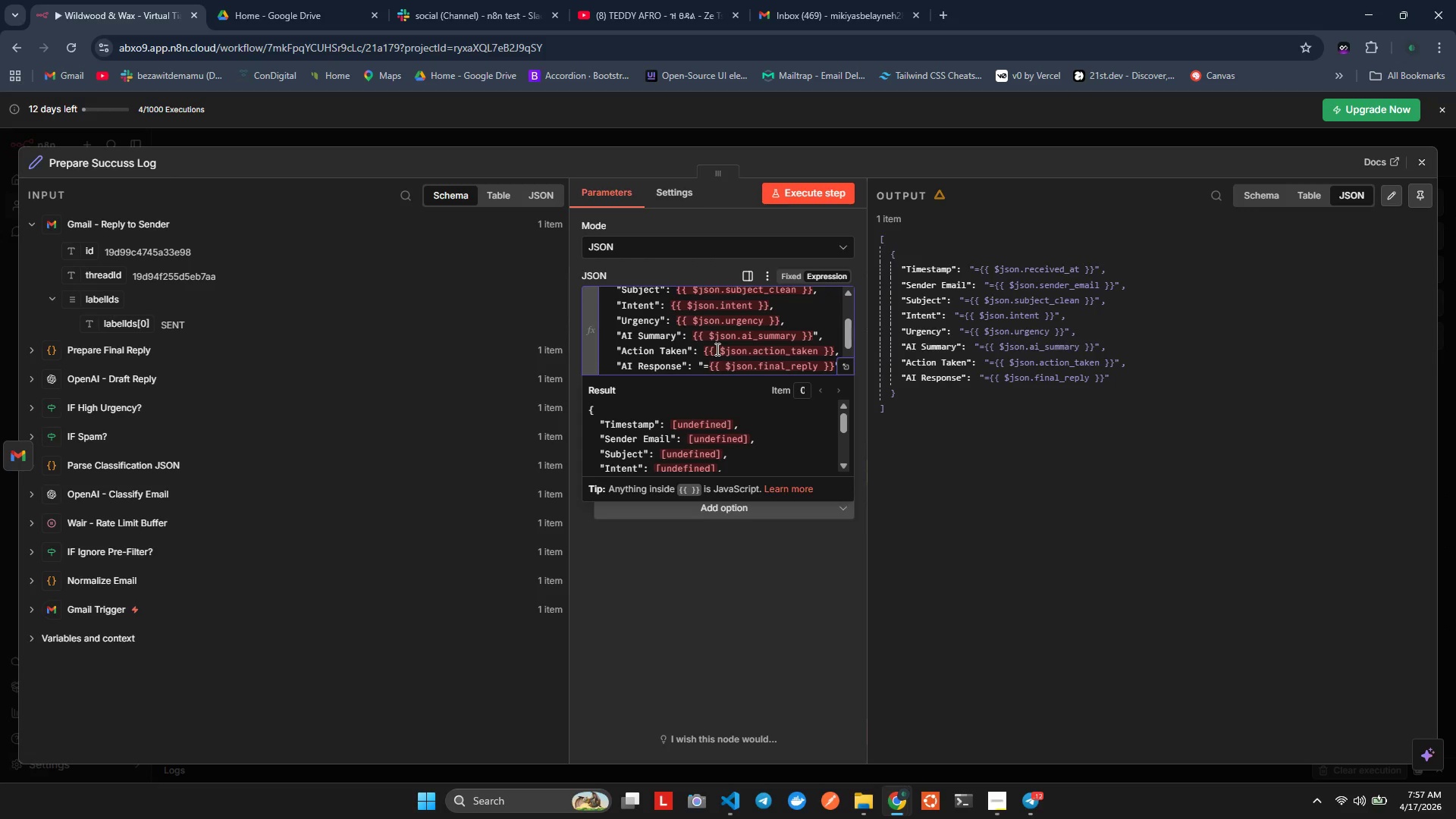 
key(ArrowUp)
 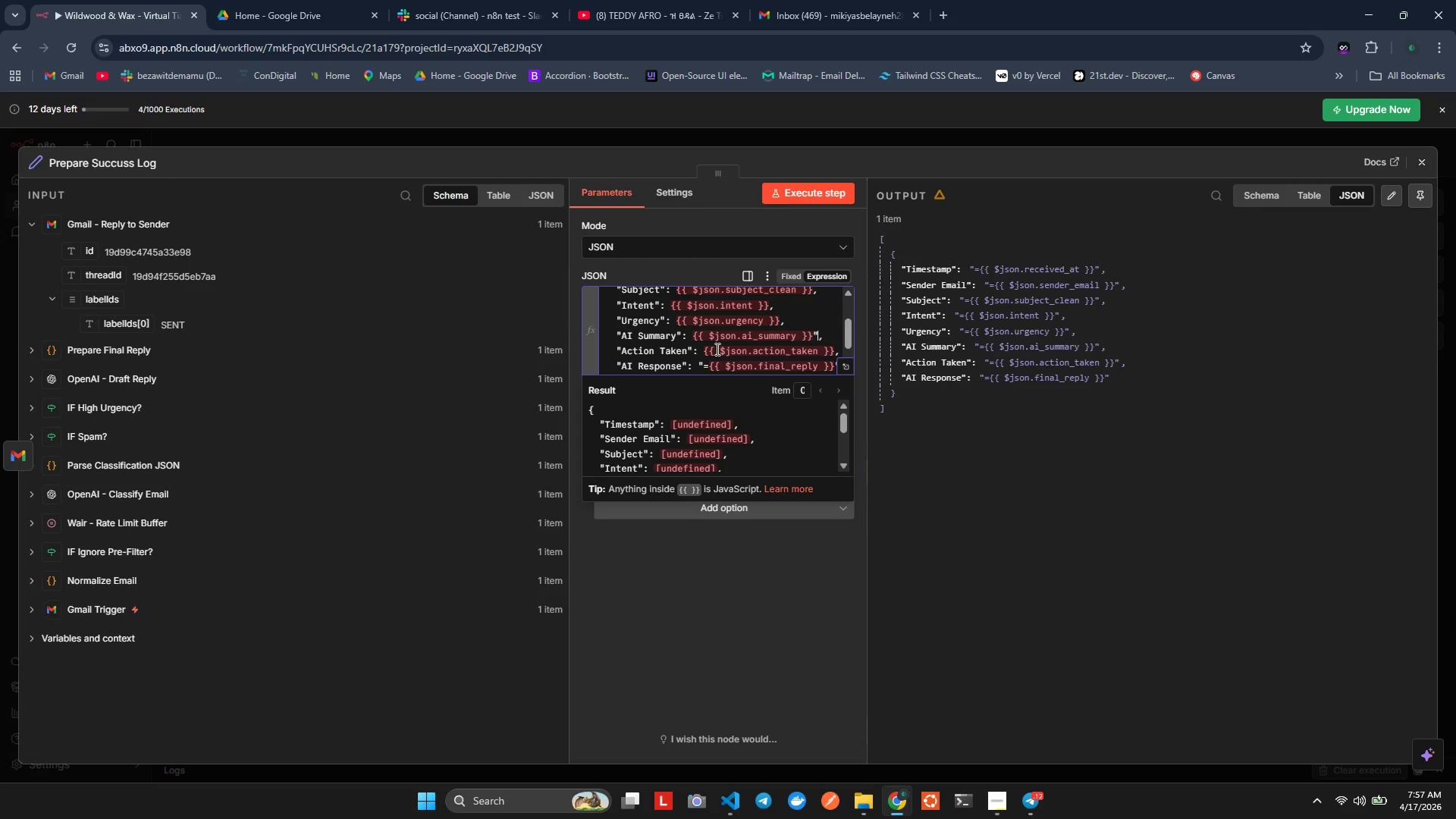 
key(ArrowLeft)
 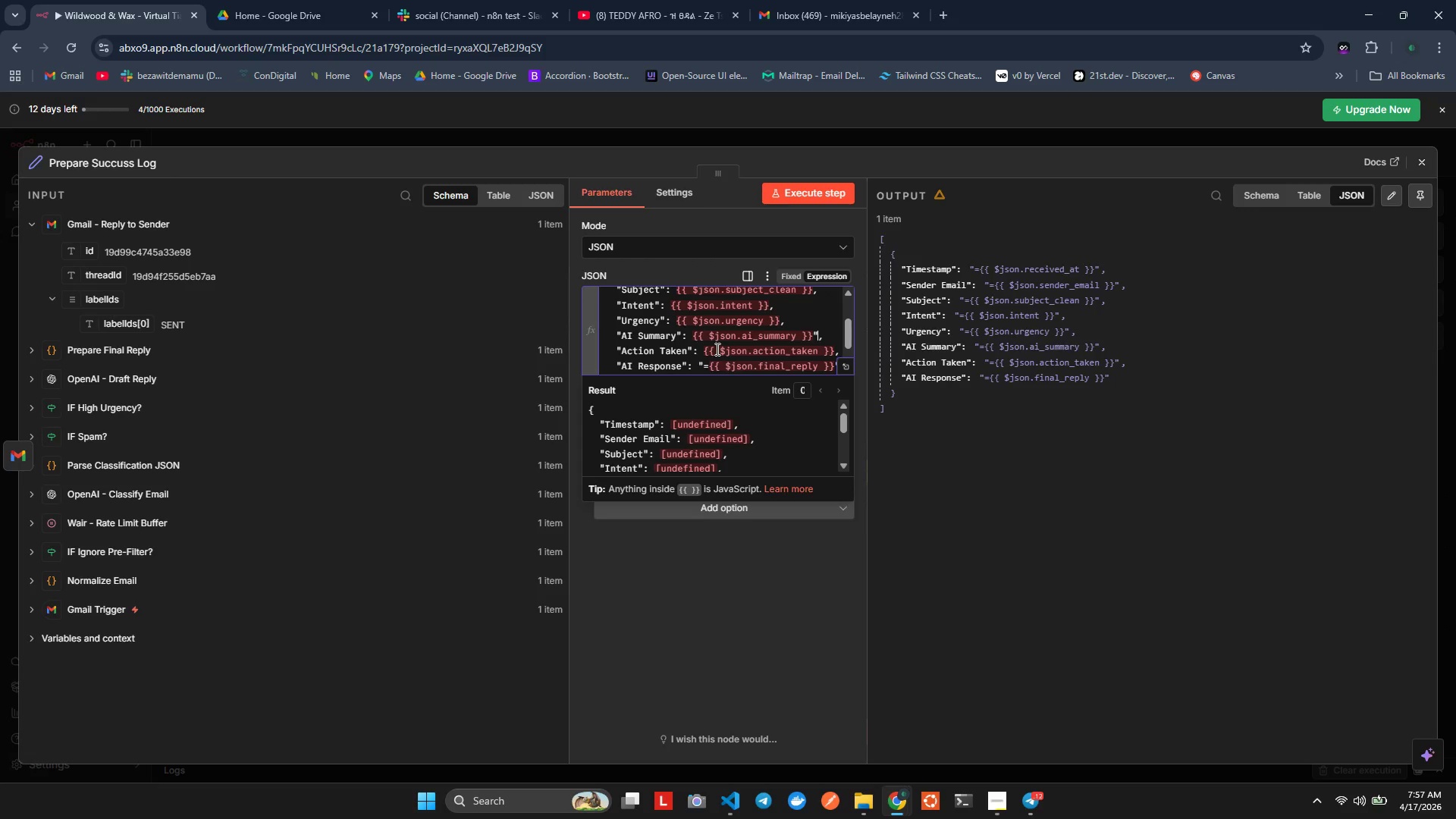 
key(Backspace)
 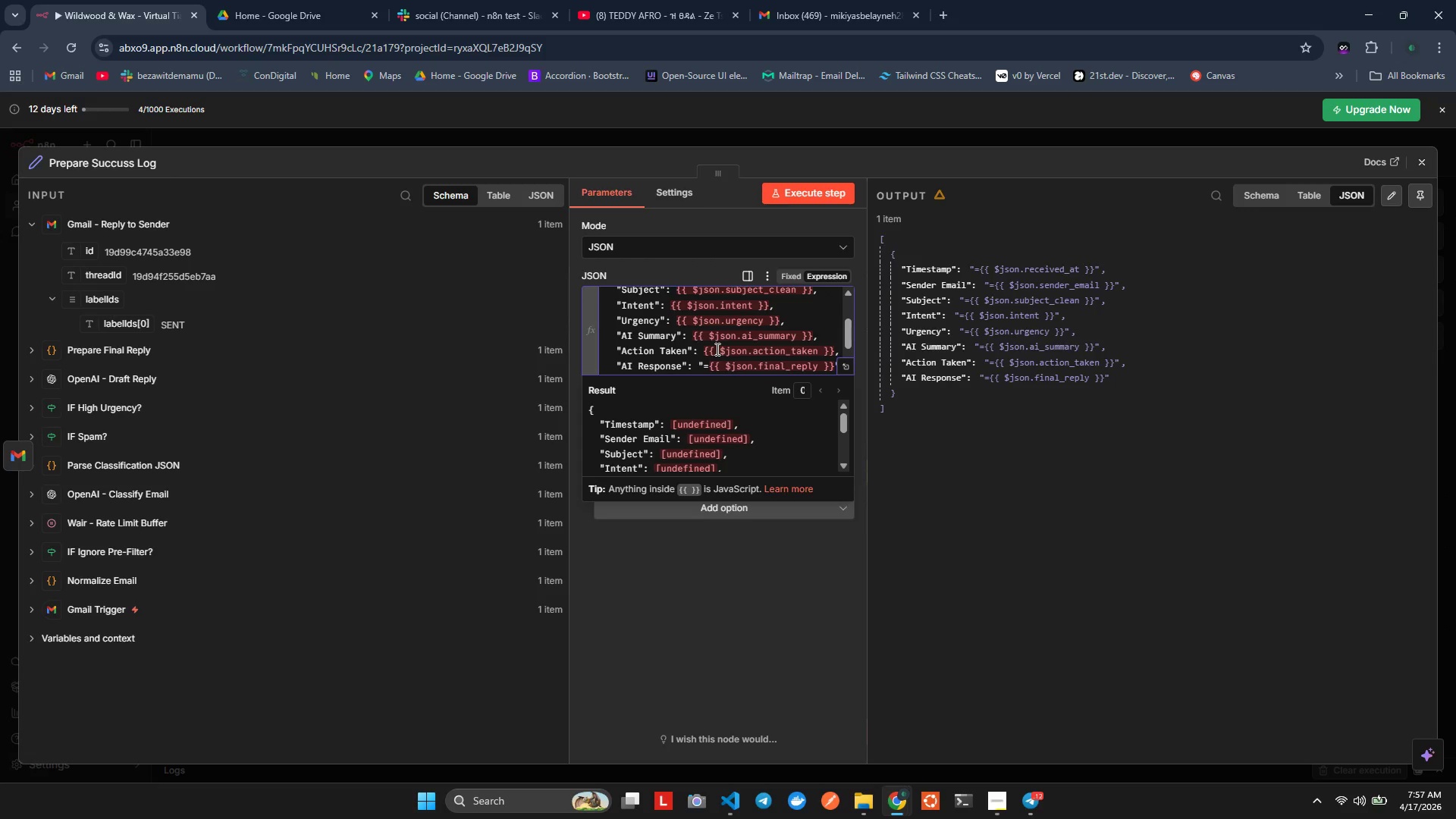 
key(ArrowUp)
 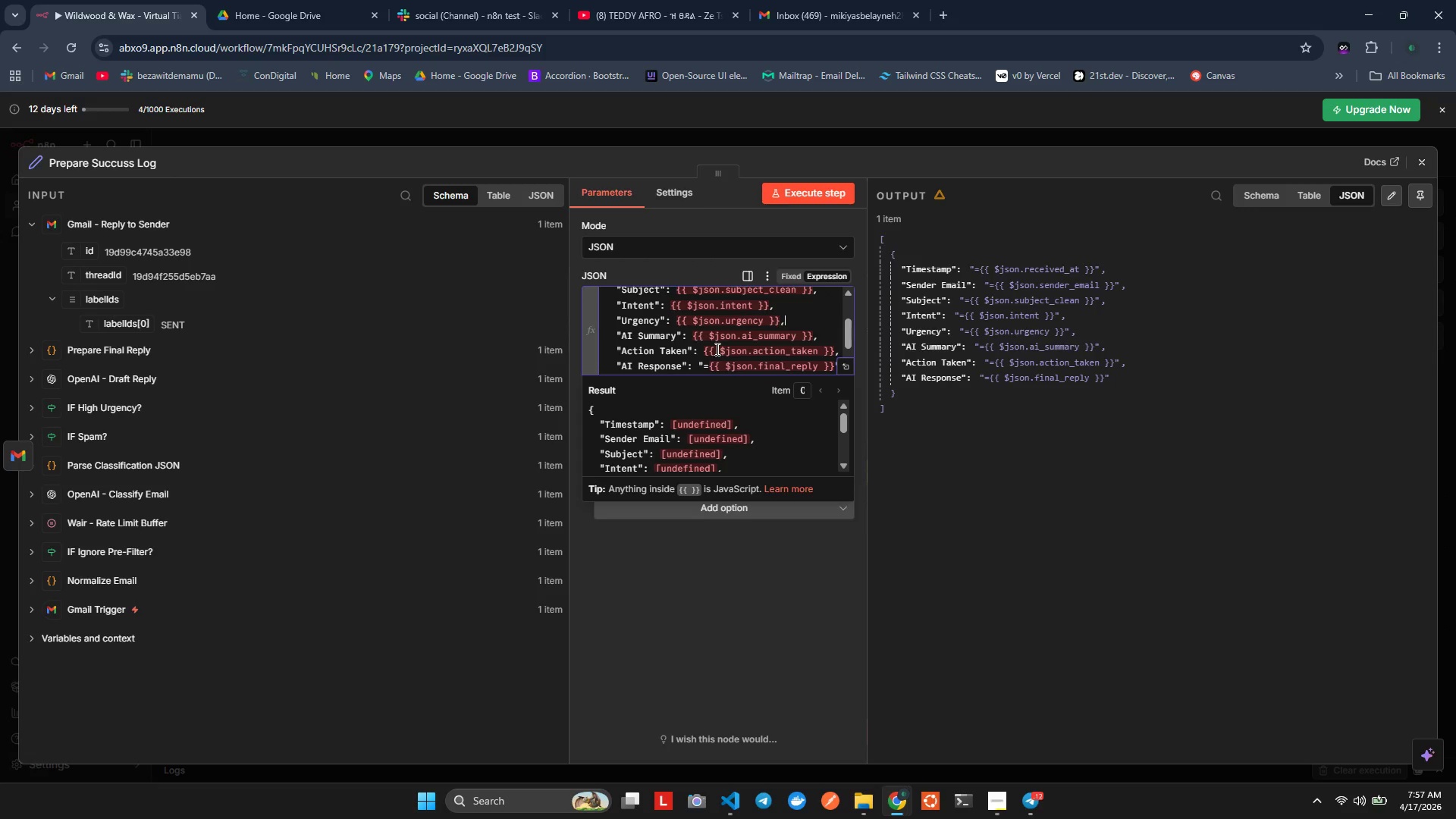 
key(ArrowUp)
 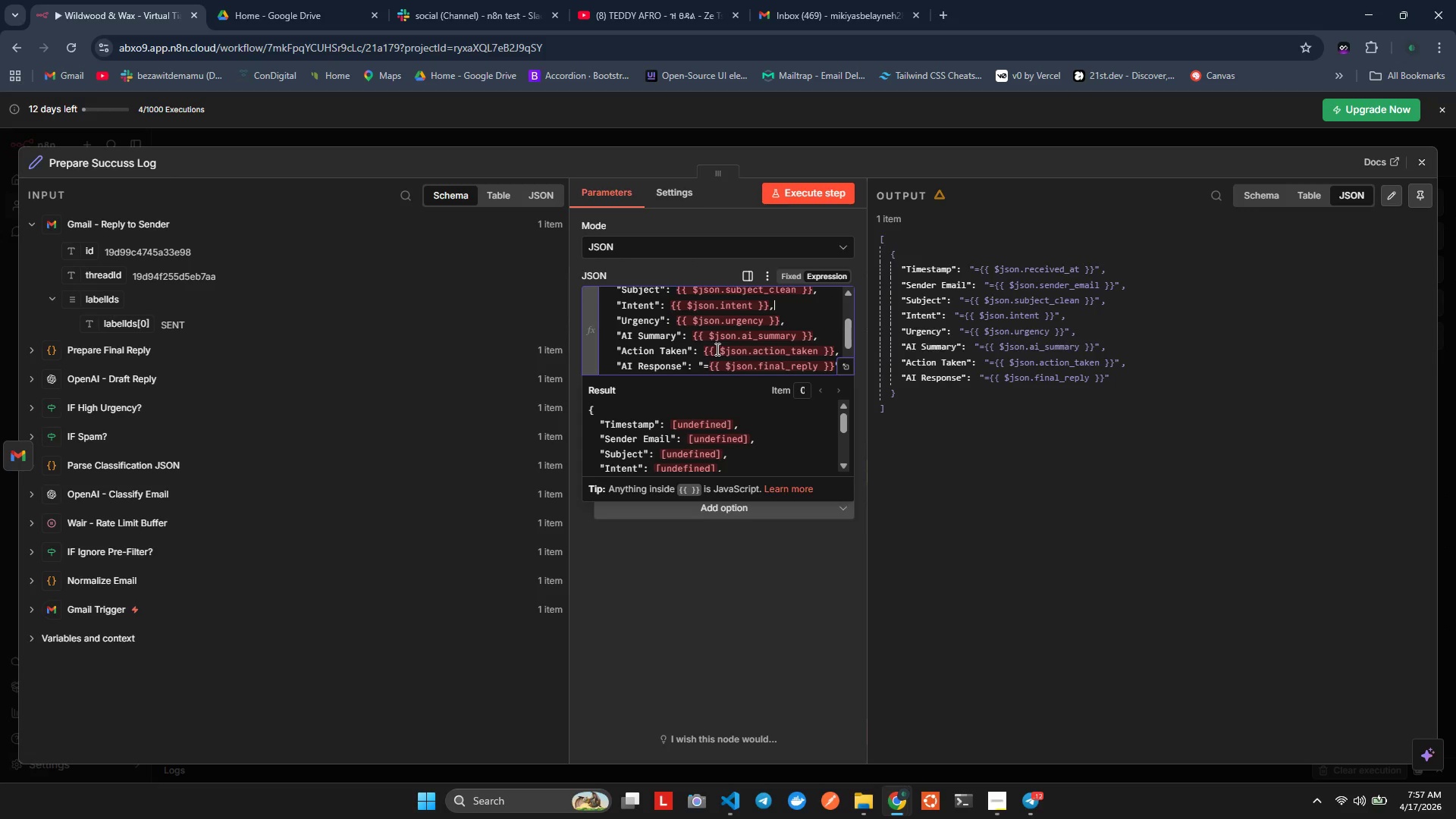 
key(ArrowUp)
 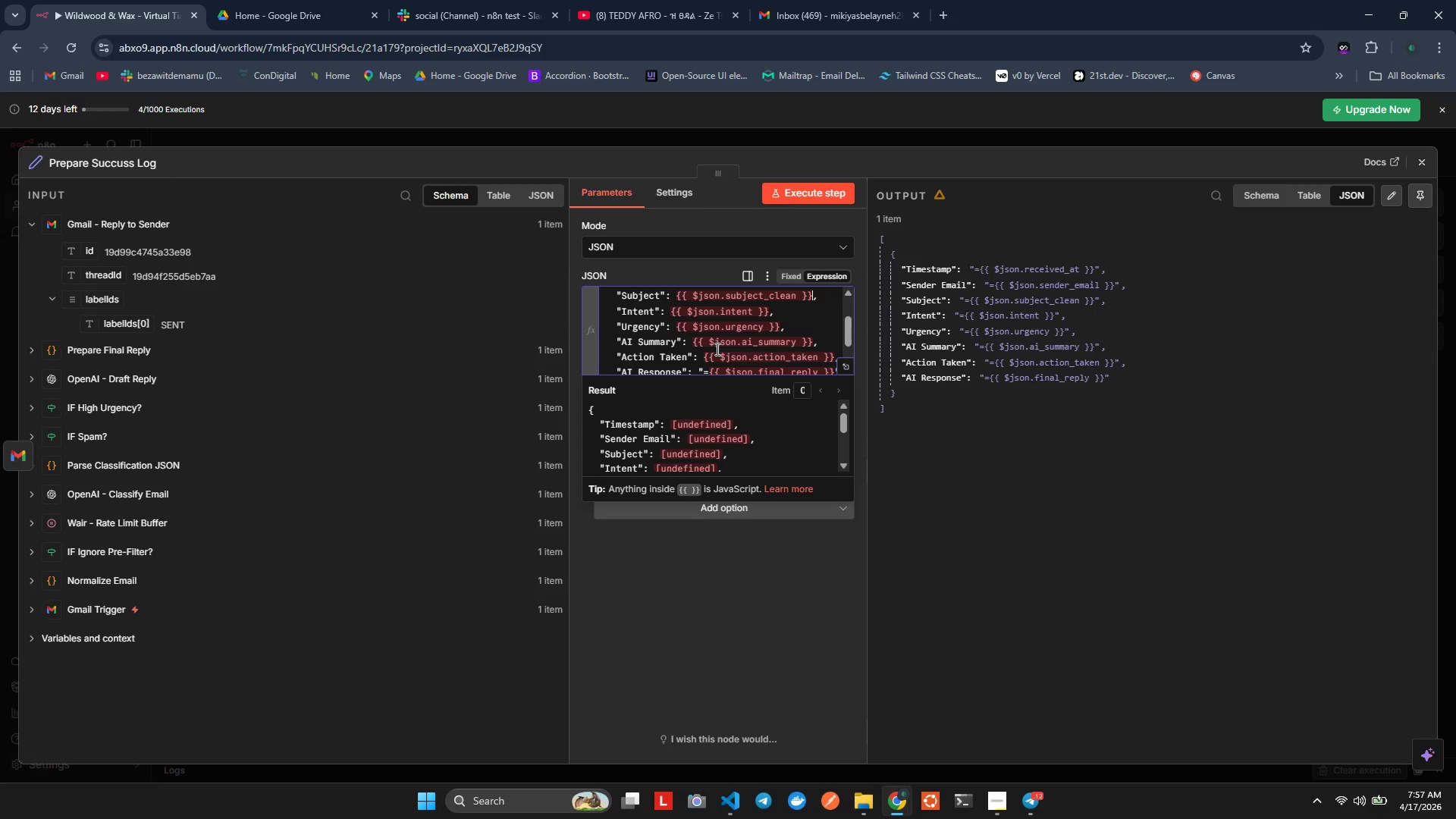 
key(ArrowUp)
 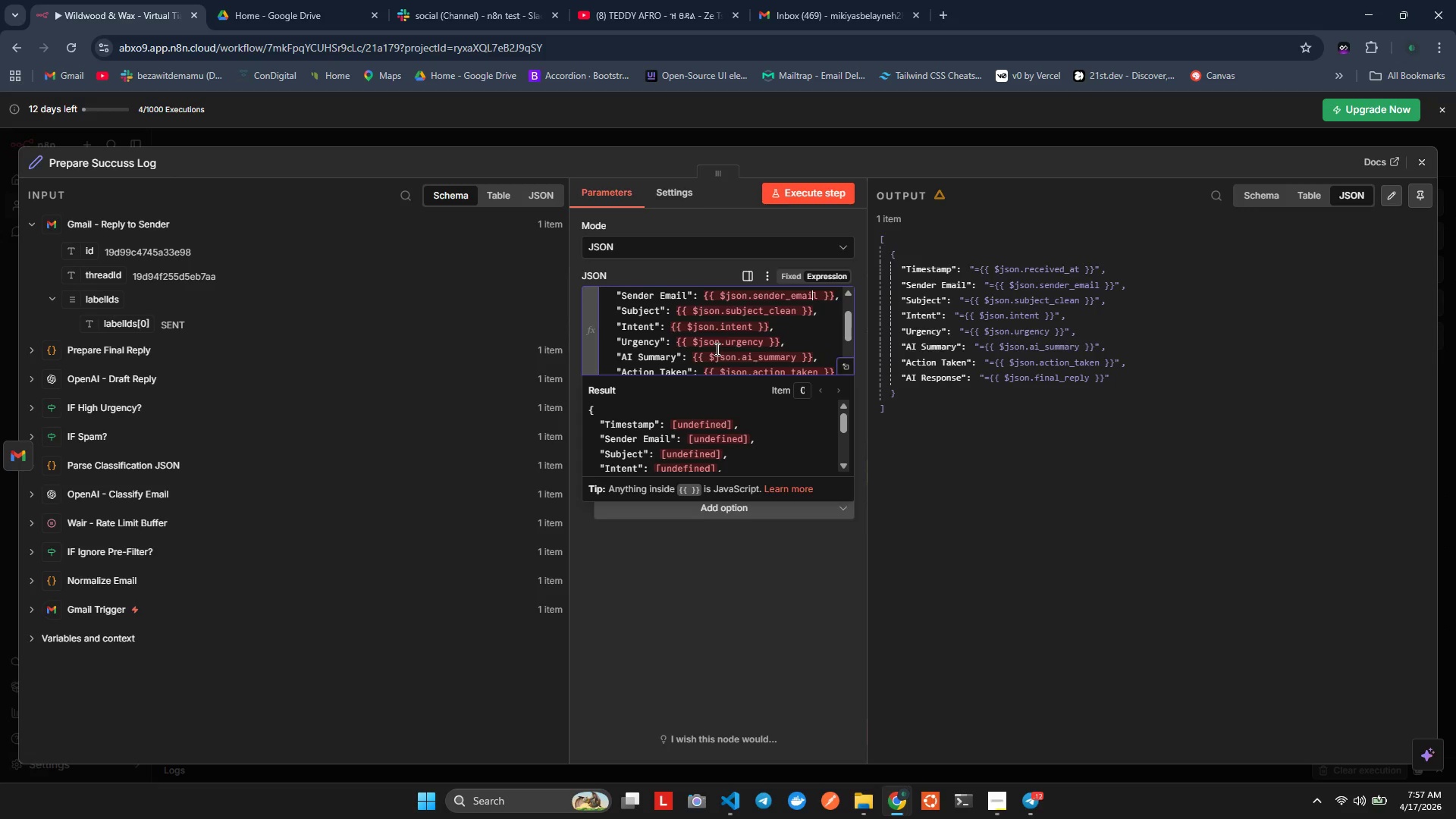 
key(ArrowUp)
 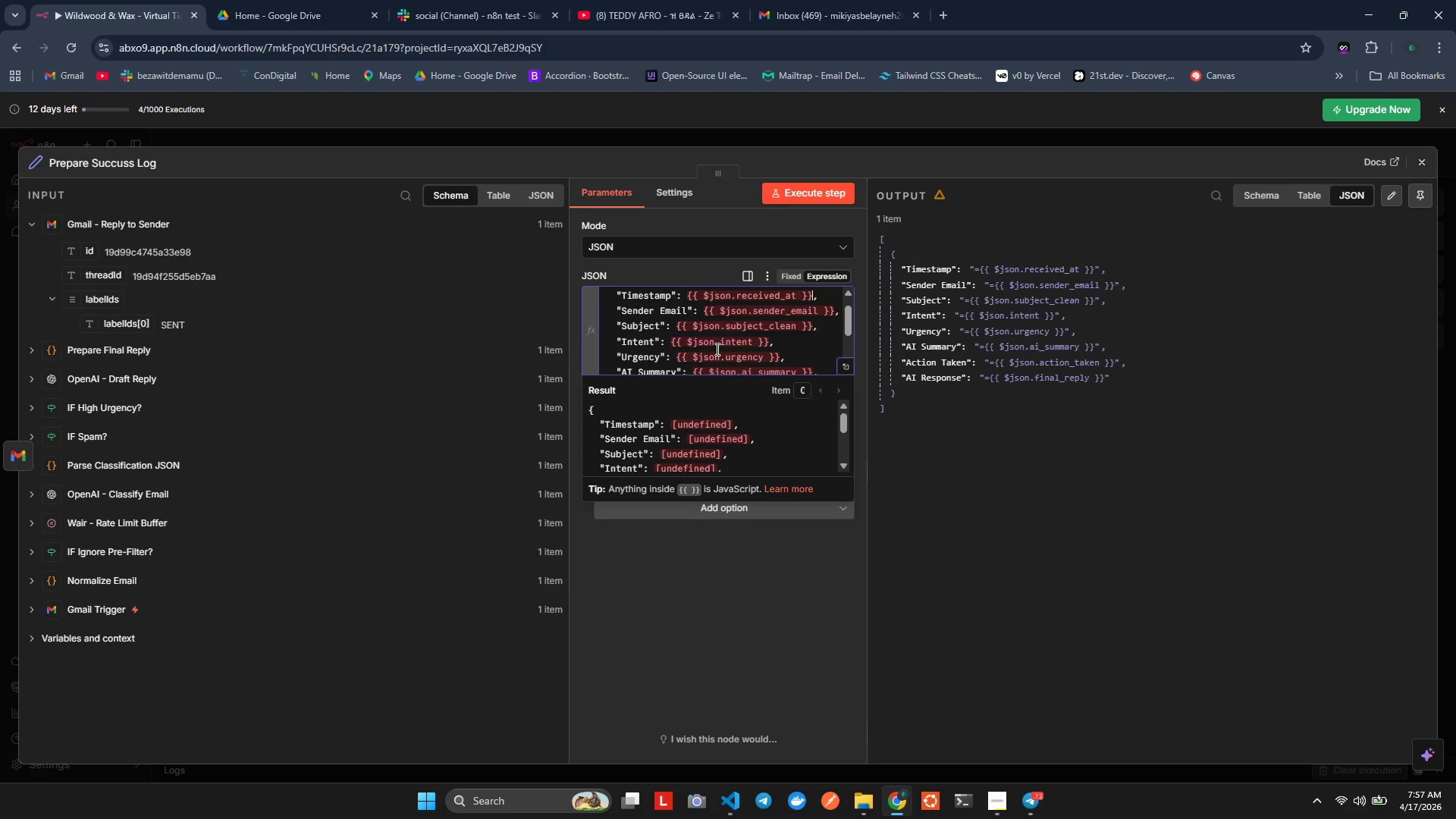 
key(ArrowUp)
 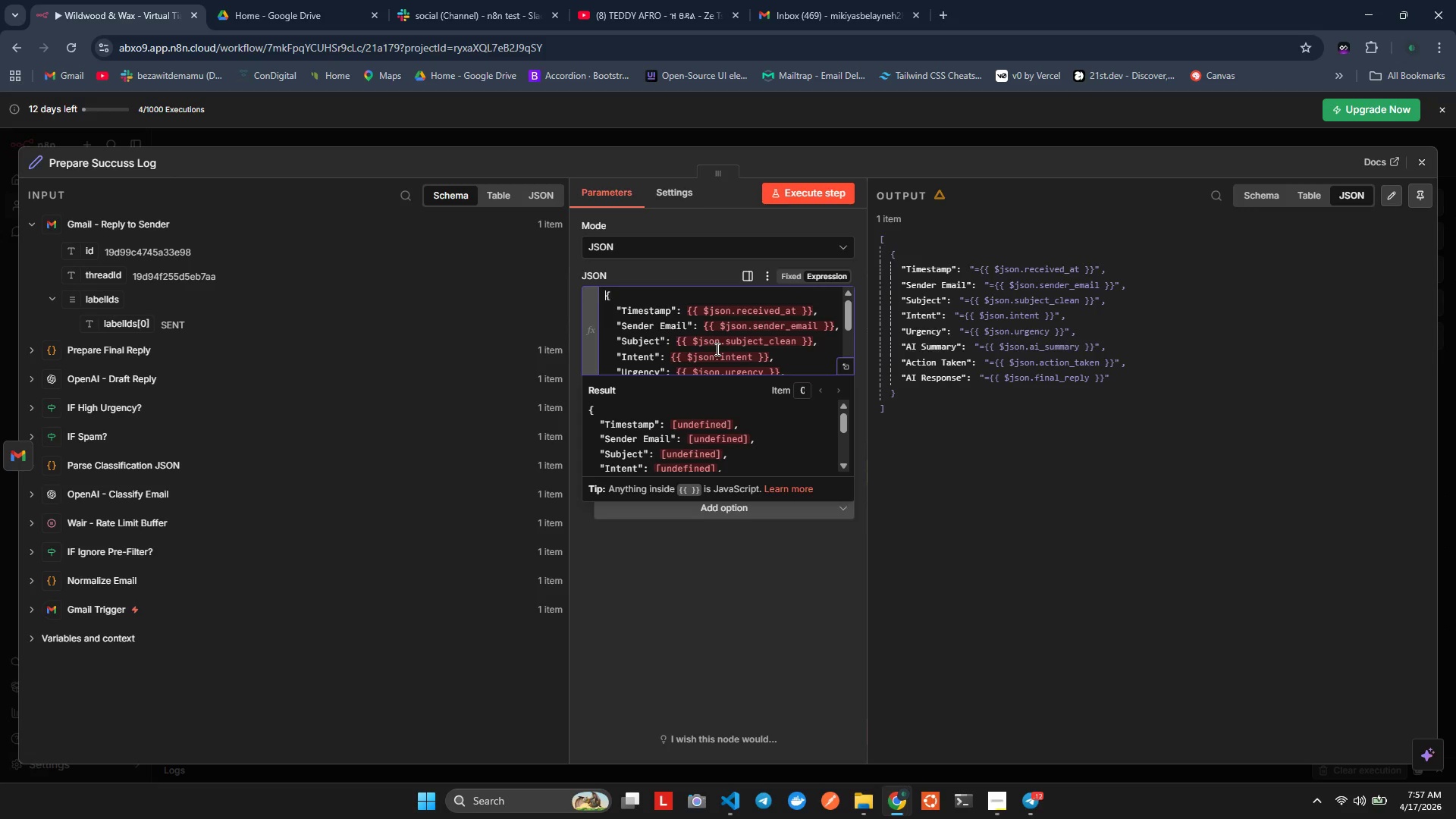 
key(ArrowUp)
 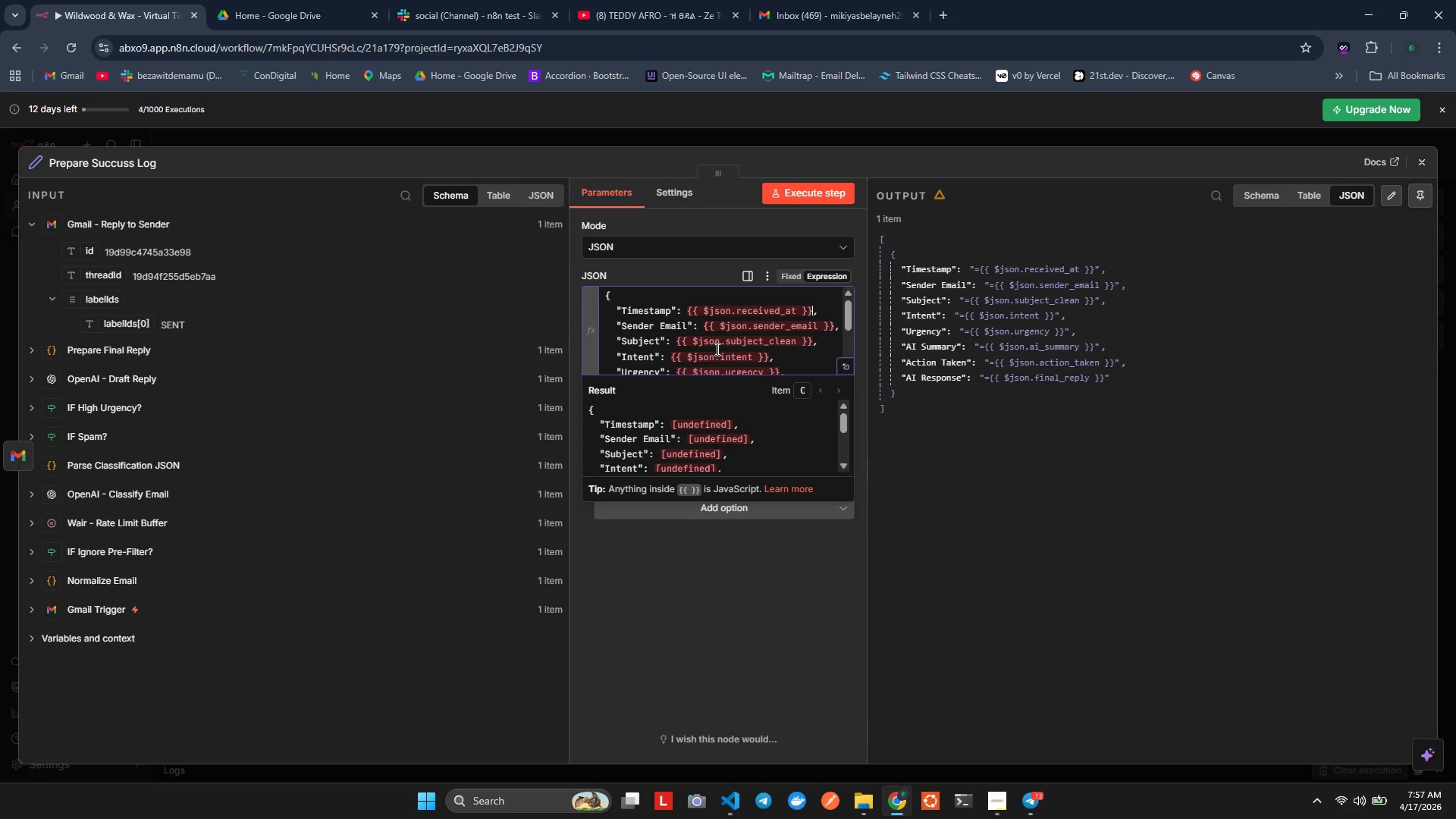 
key(ArrowDown)
 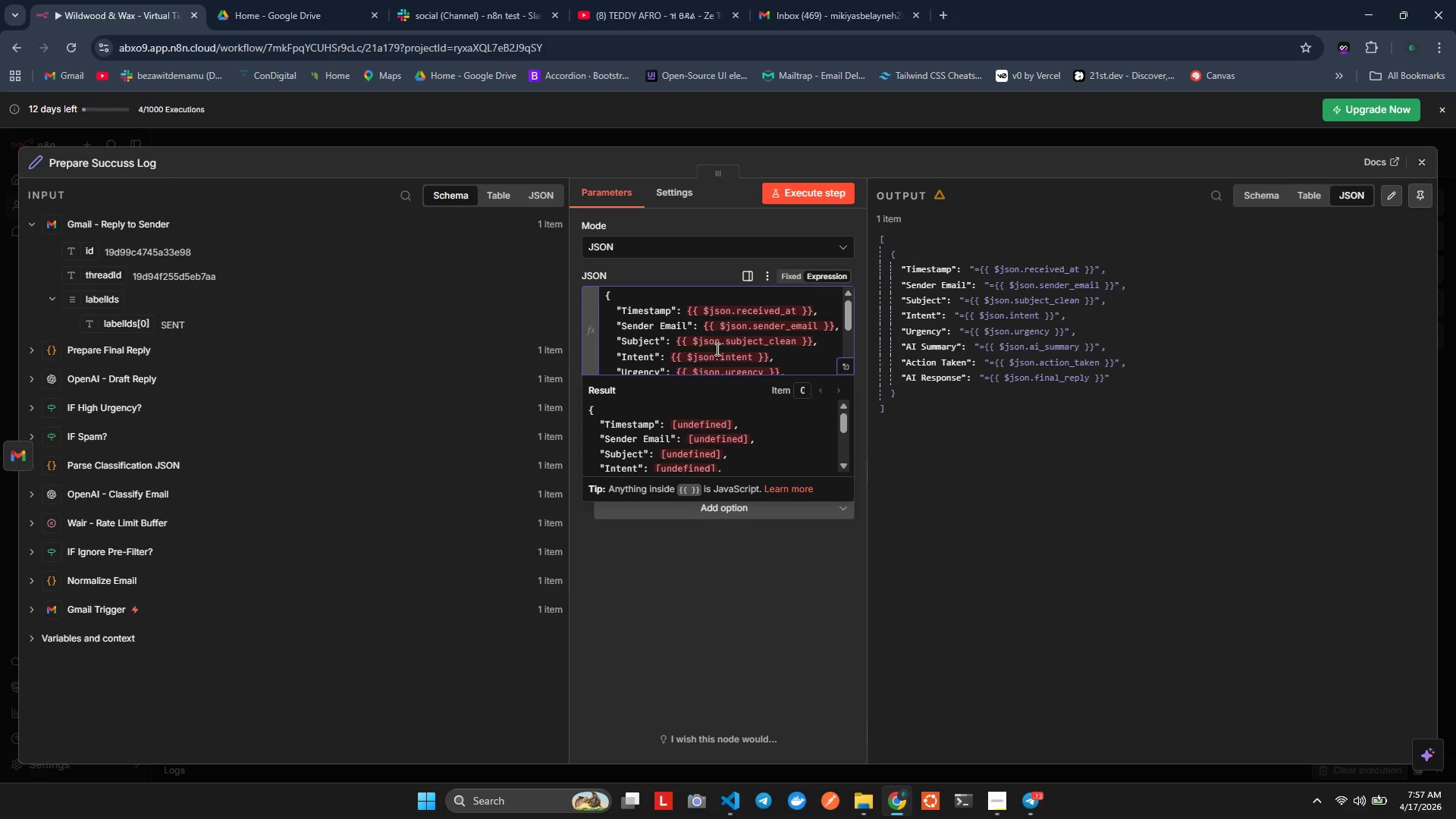 
key(ArrowLeft)
 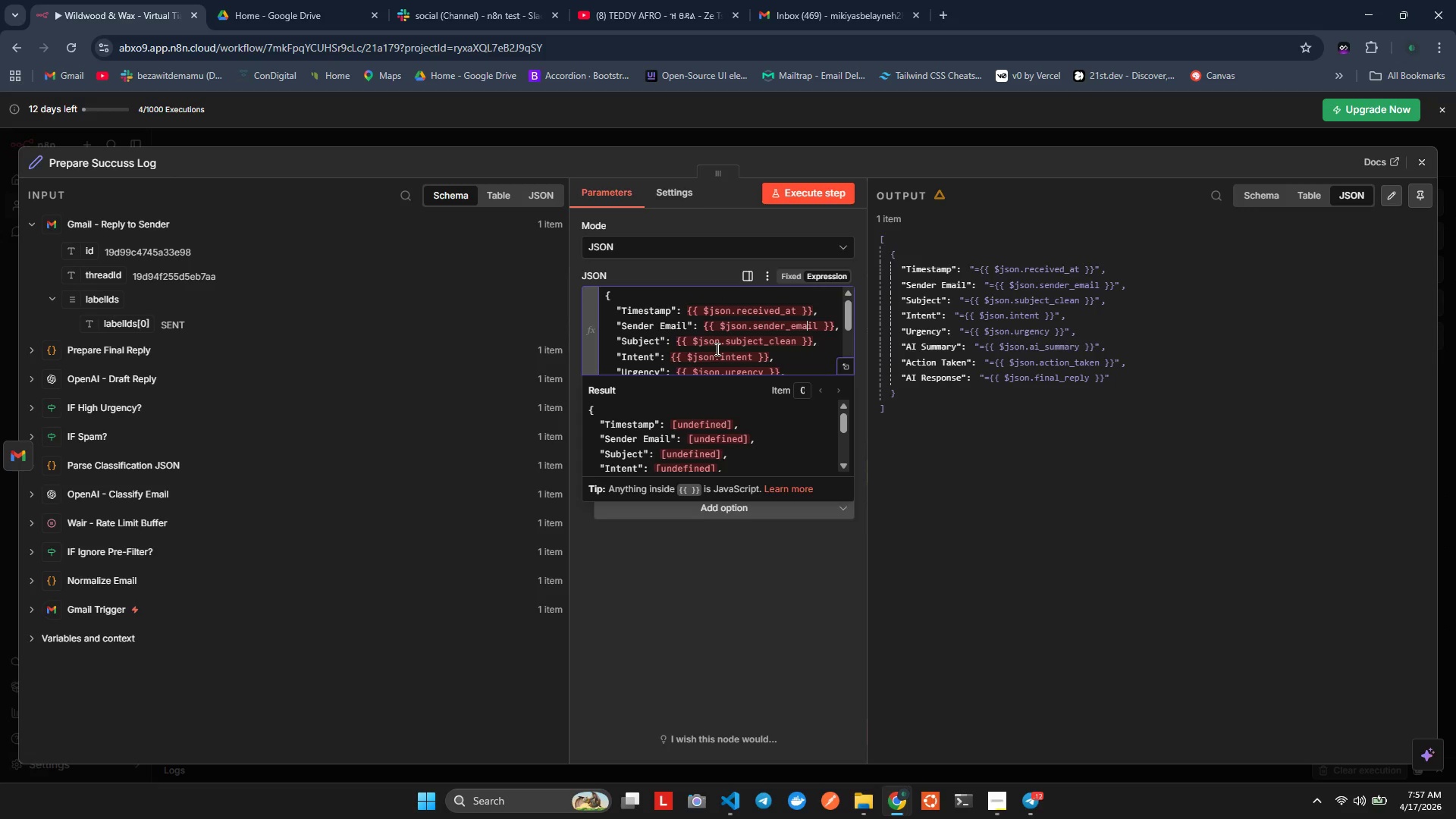 
key(ArrowDown)
 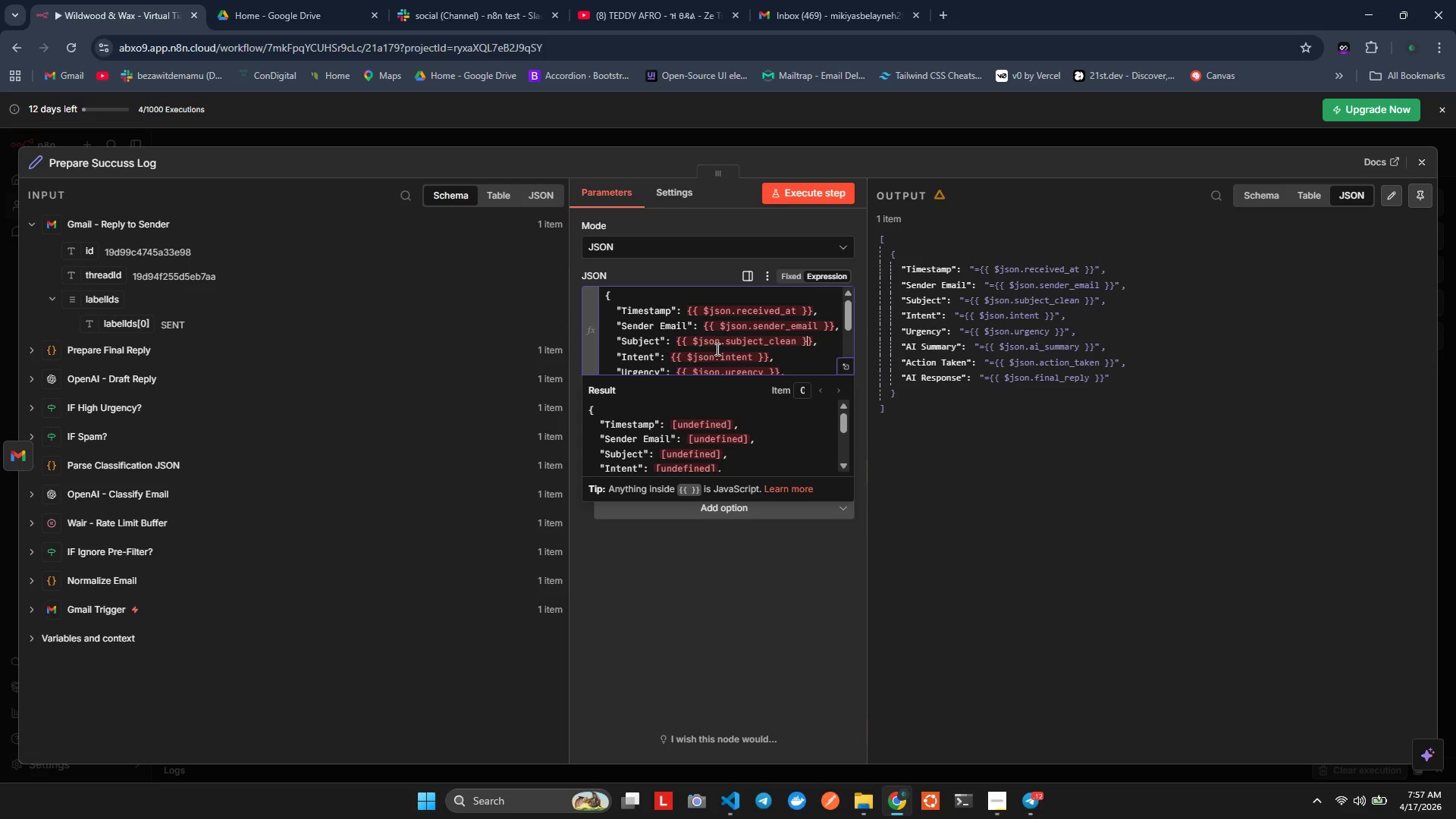 
key(ArrowDown)
 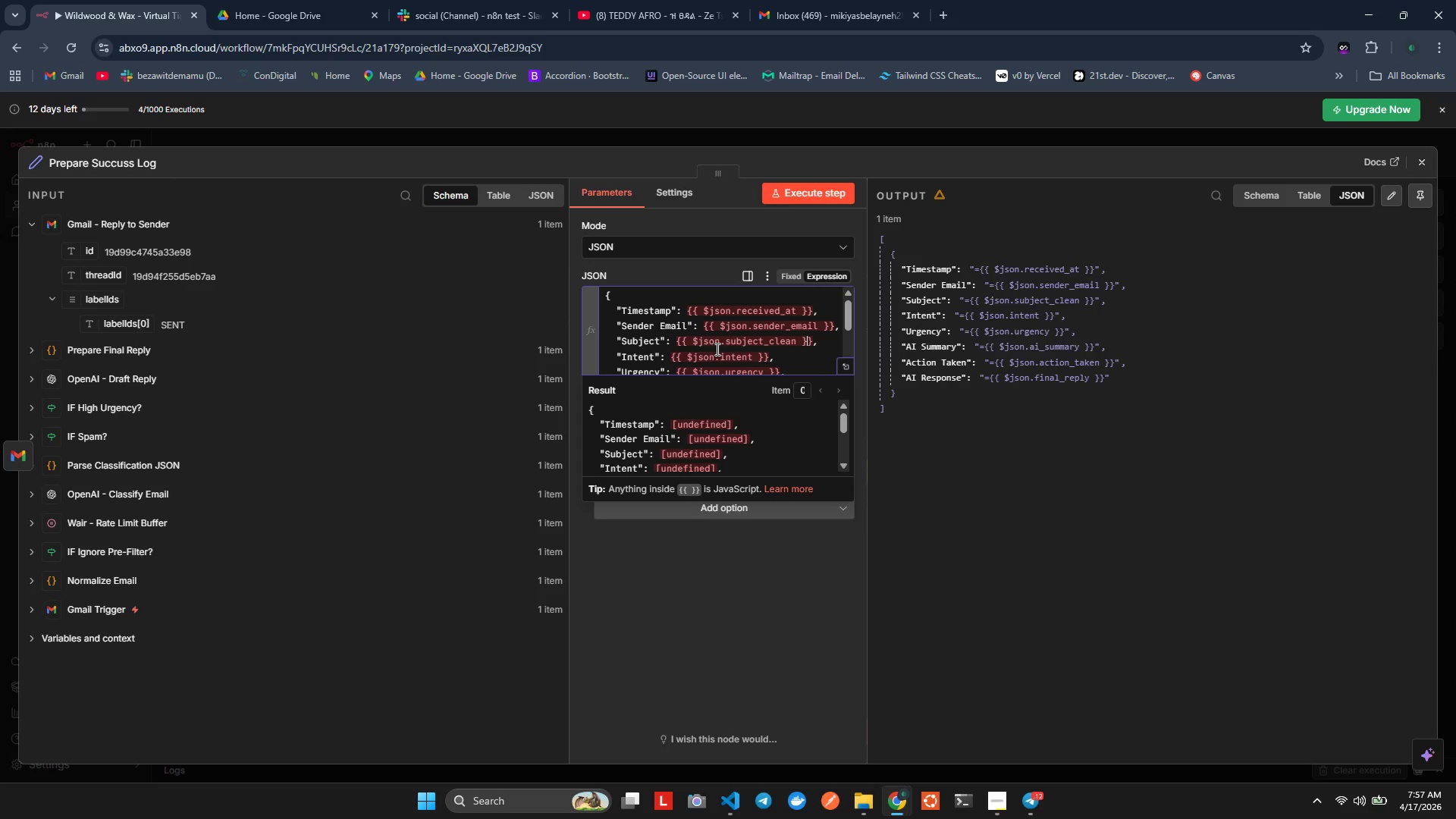 
hold_key(key=ArrowLeft, duration=1.23)
 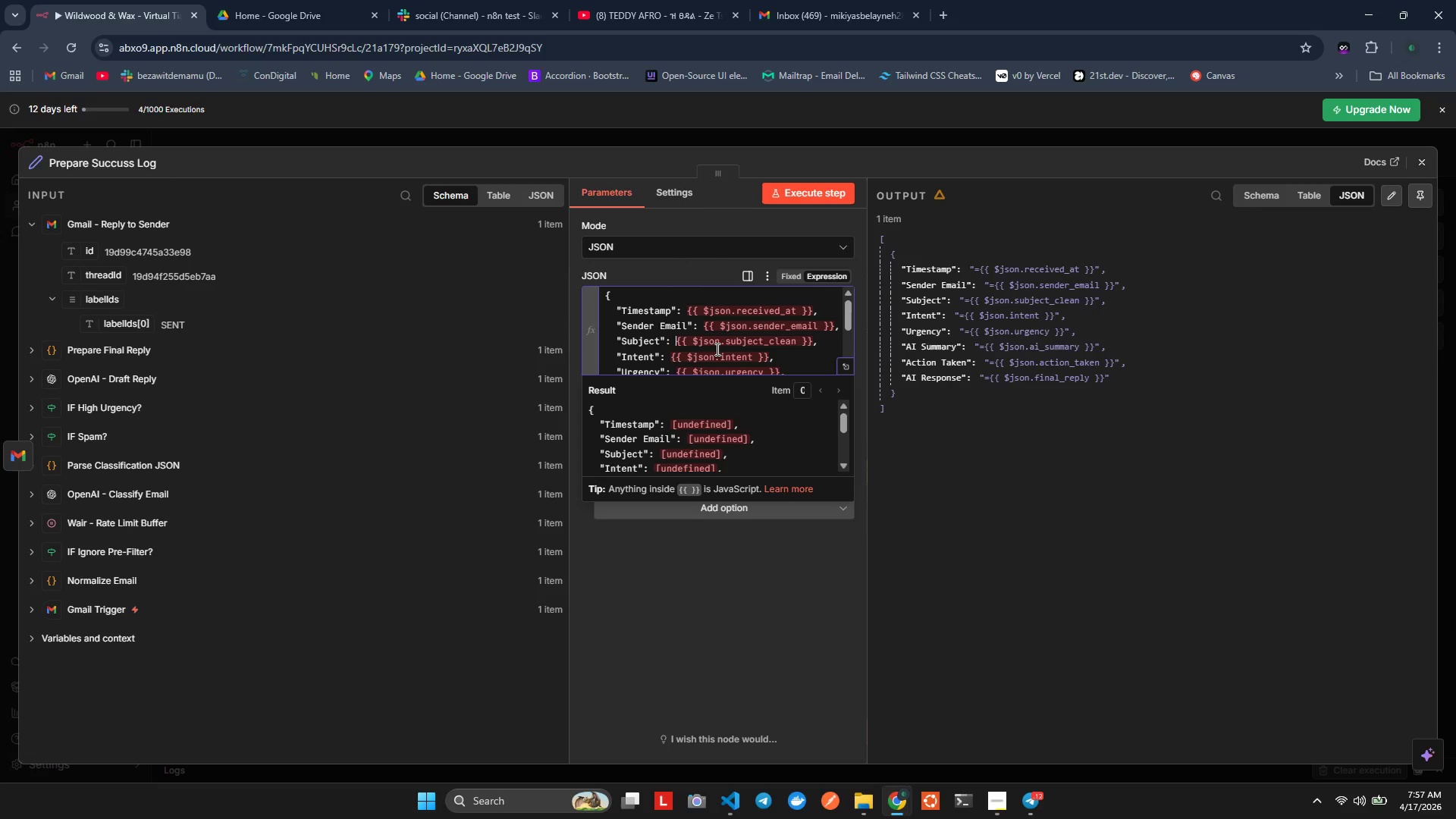 
key(ArrowUp)
 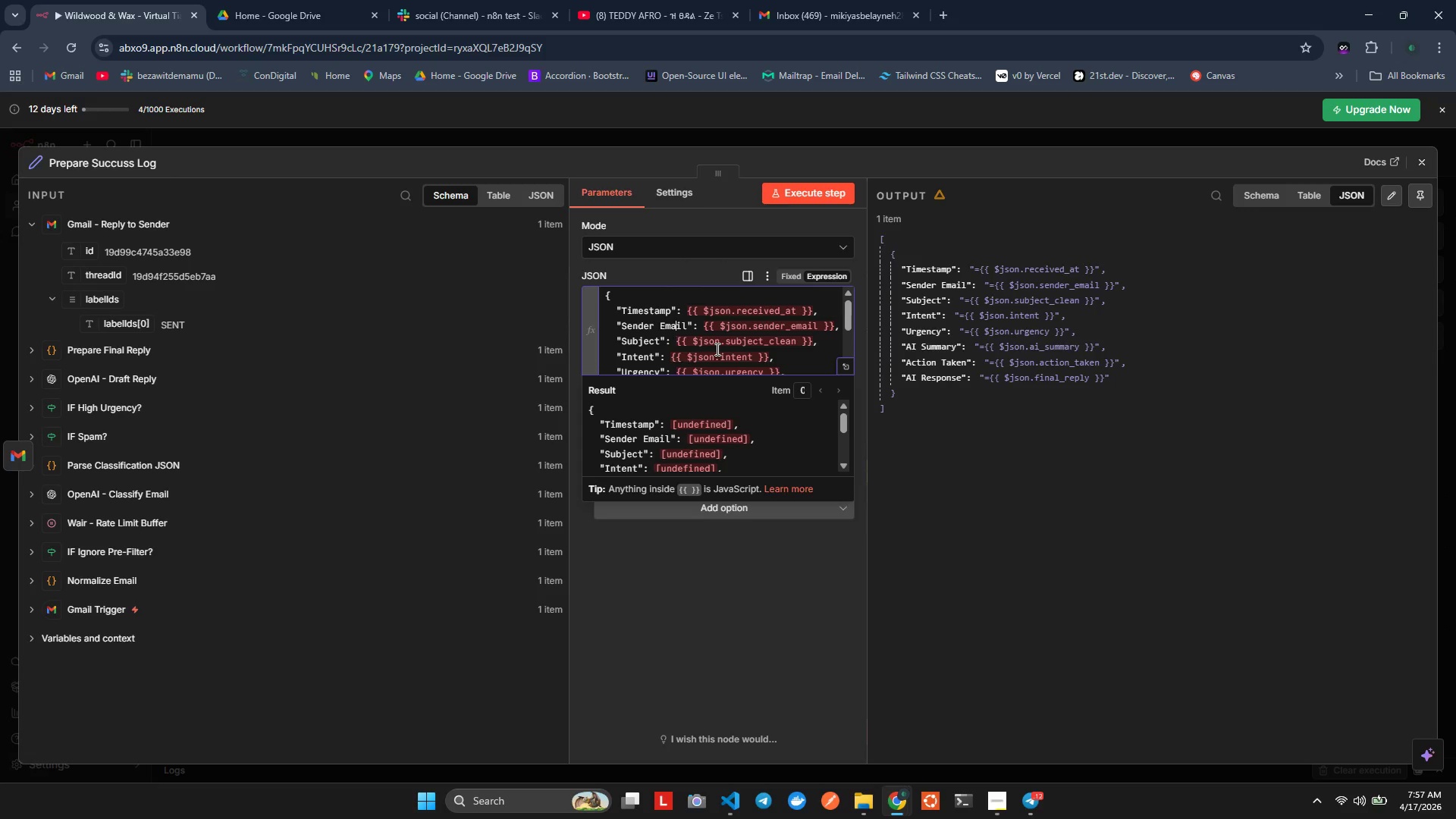 
key(ArrowLeft)
 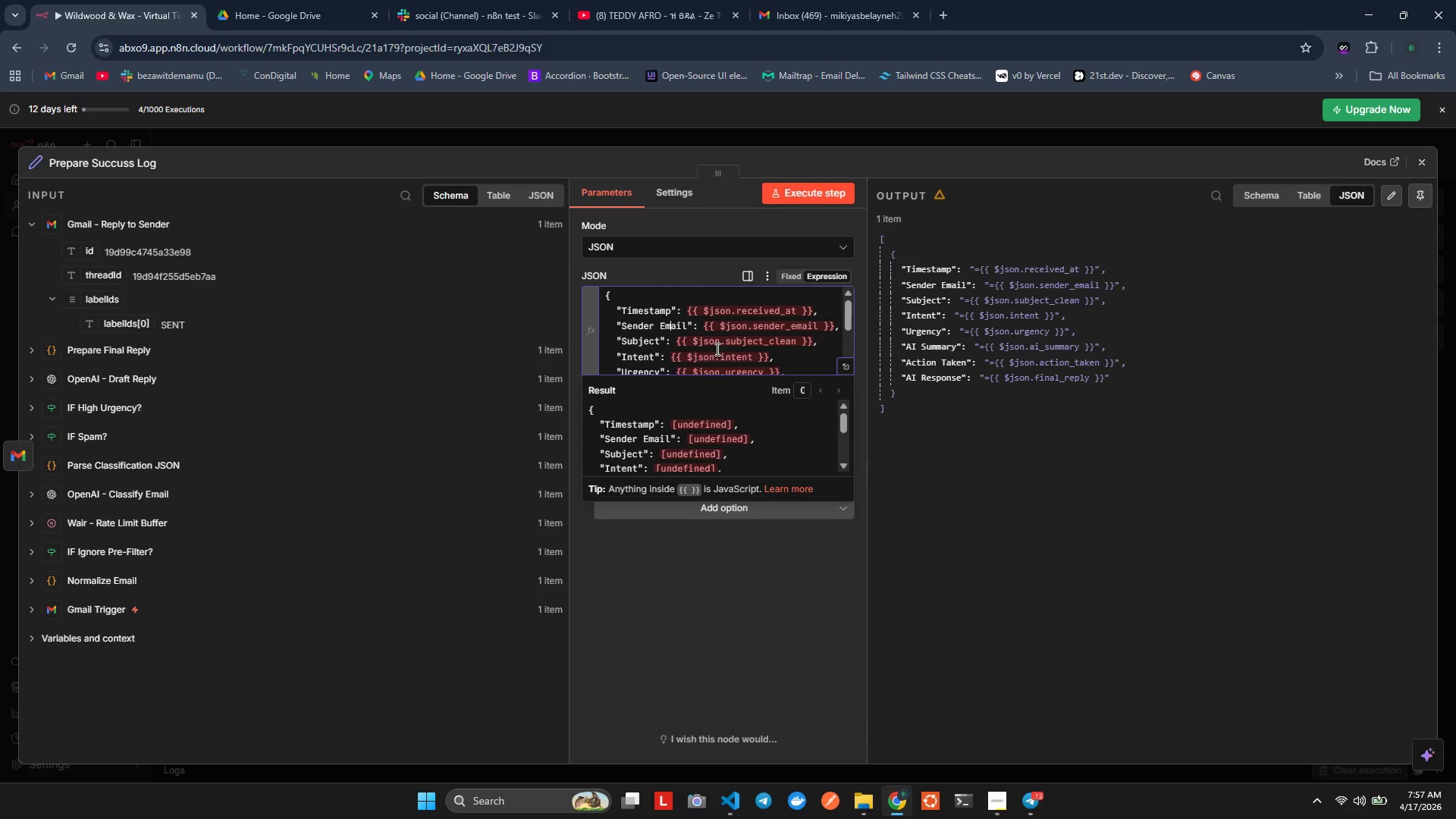 
key(ArrowUp)
 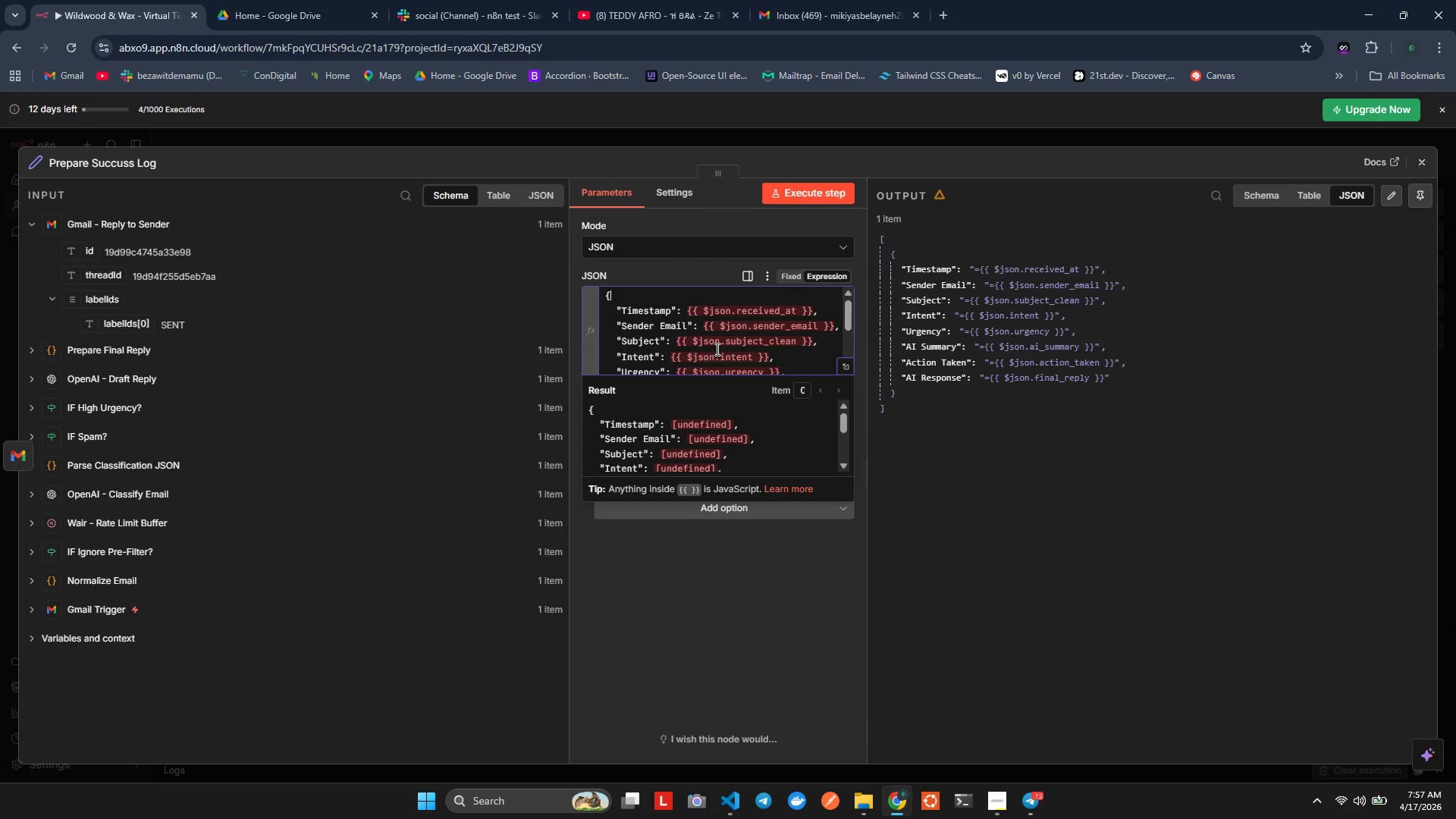 
key(ArrowUp)
 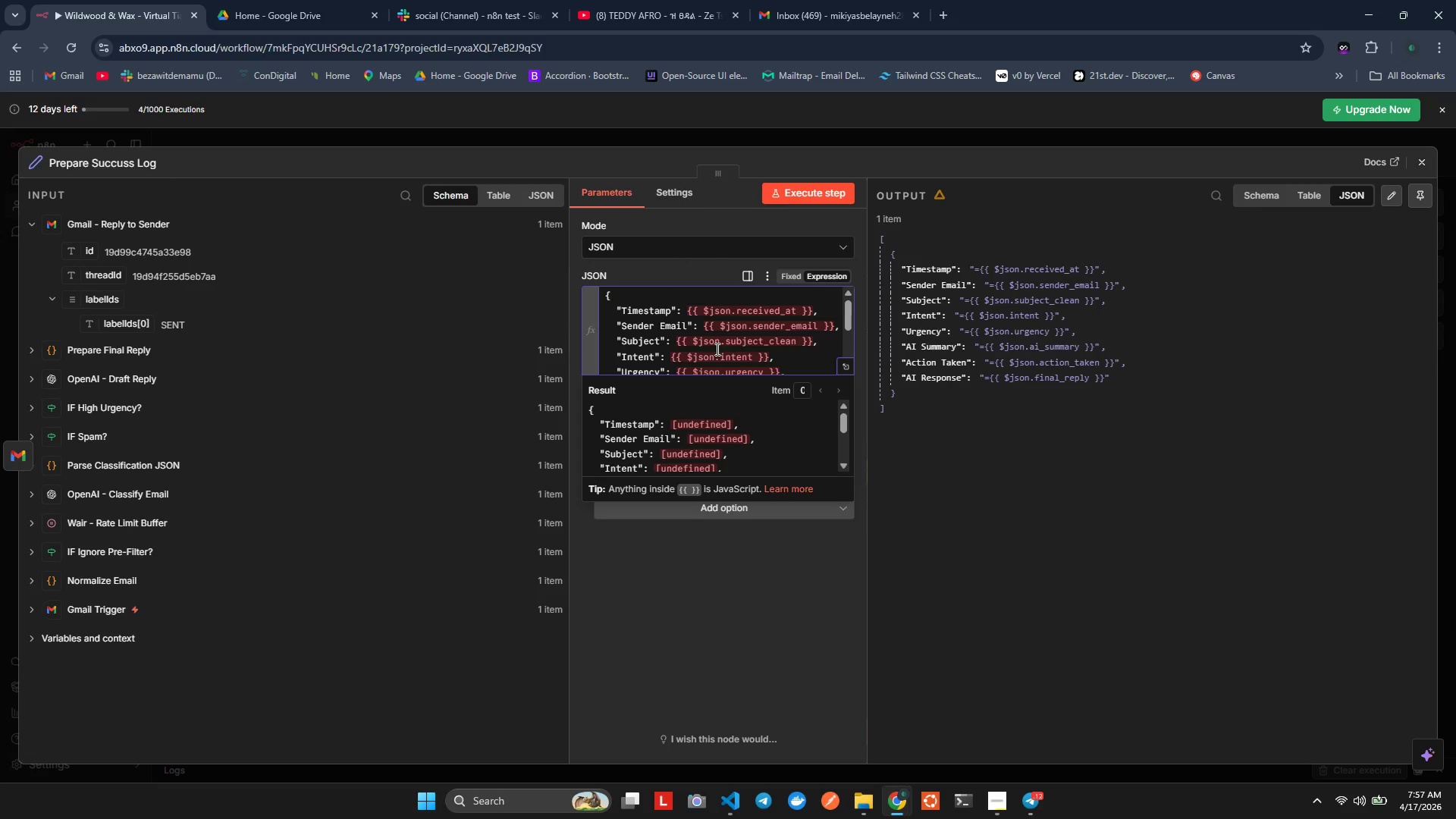 
key(Shift+BracketLeft)
 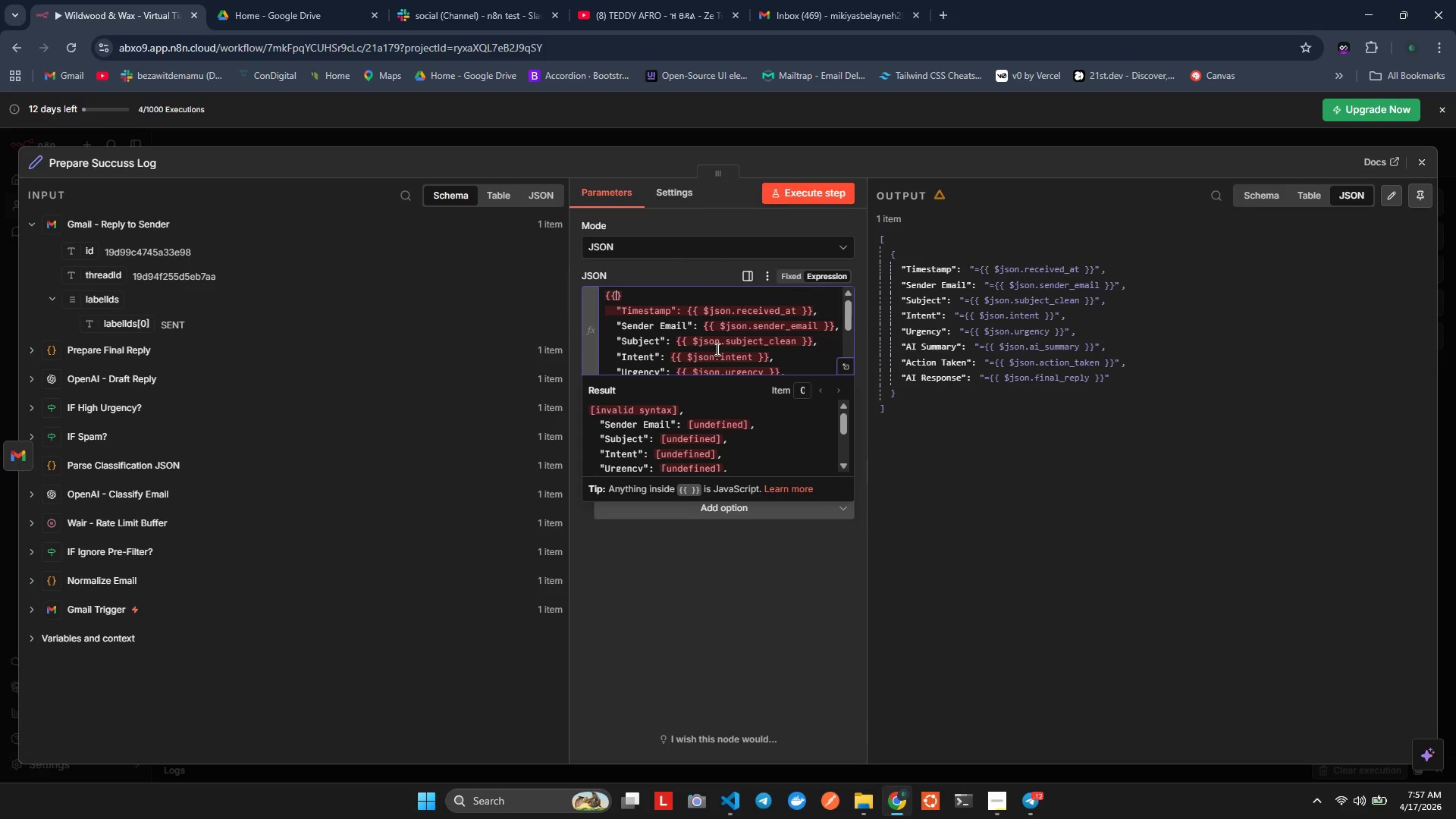 
key(ArrowRight)
 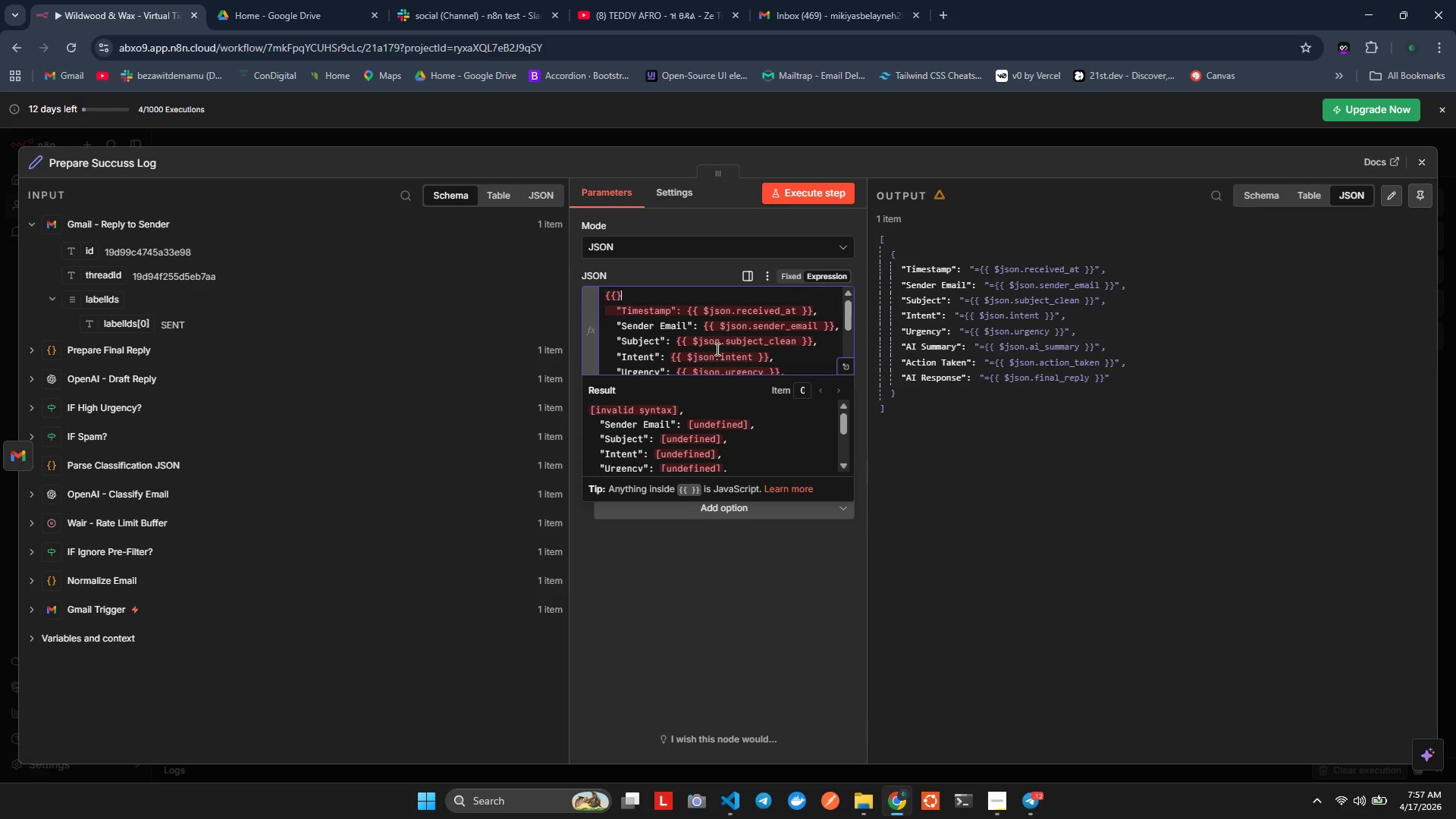 
key(Backspace)
 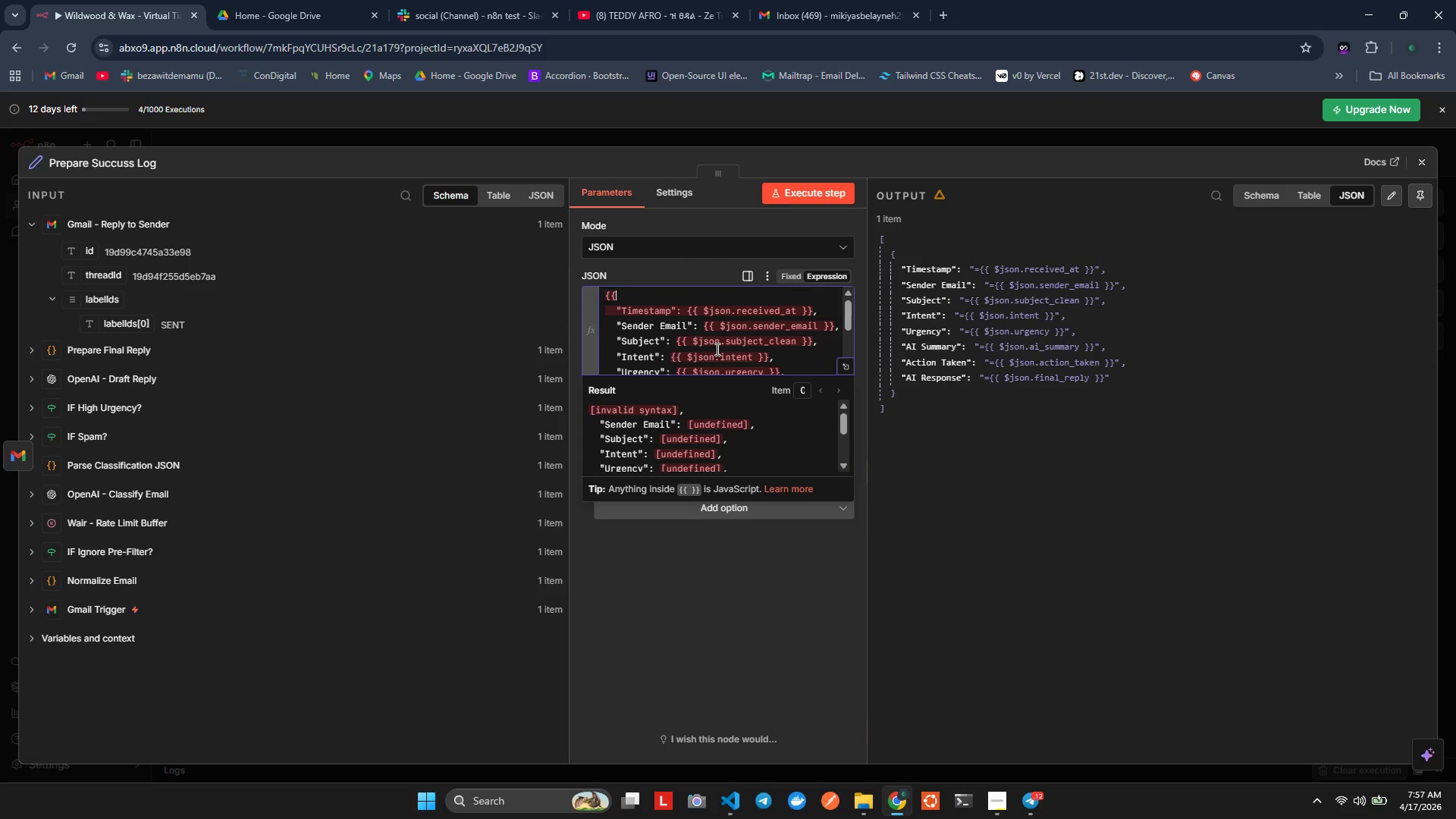 
hold_key(key=ArrowDown, duration=1.14)
 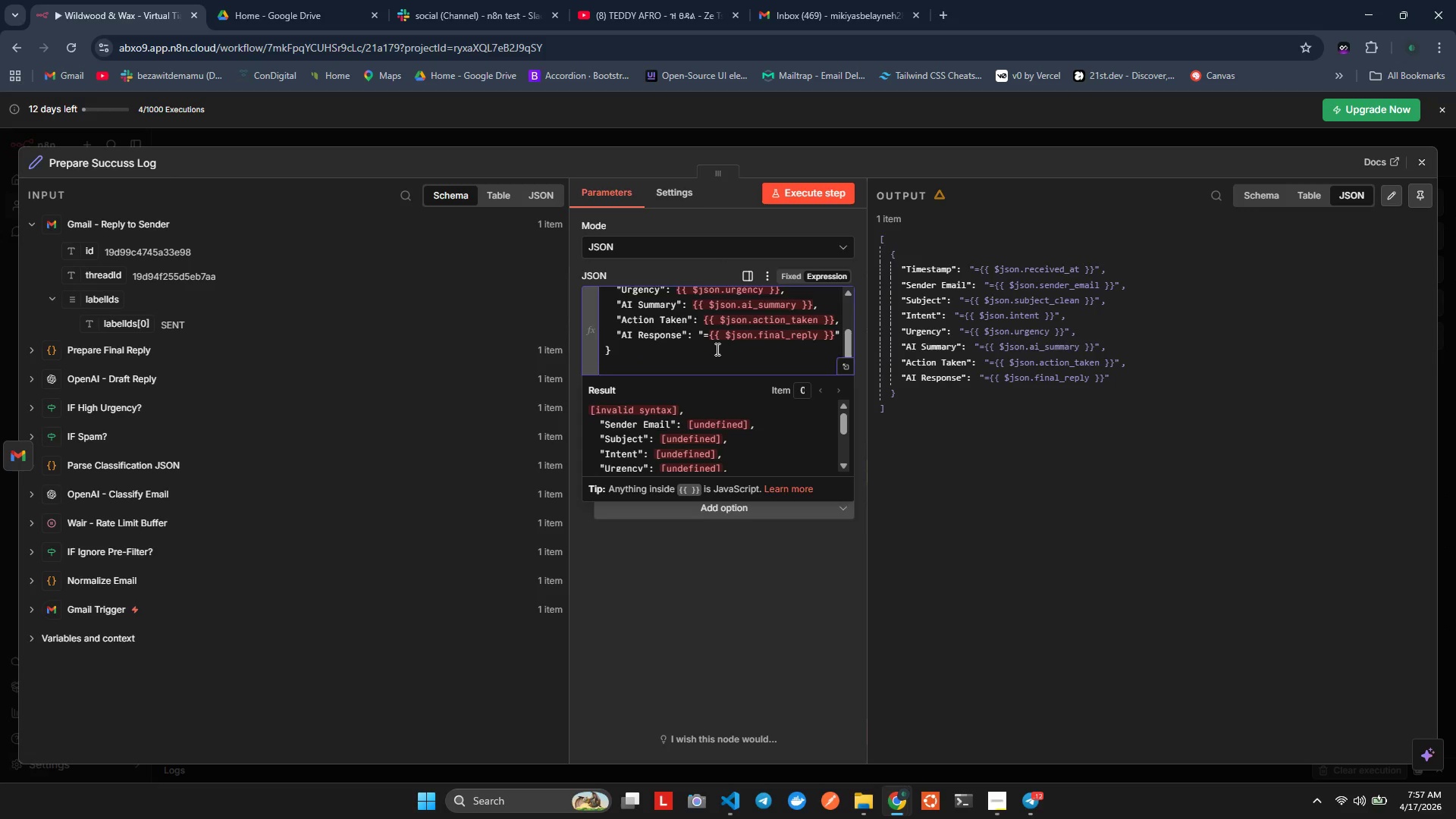 
key(Backspace)
 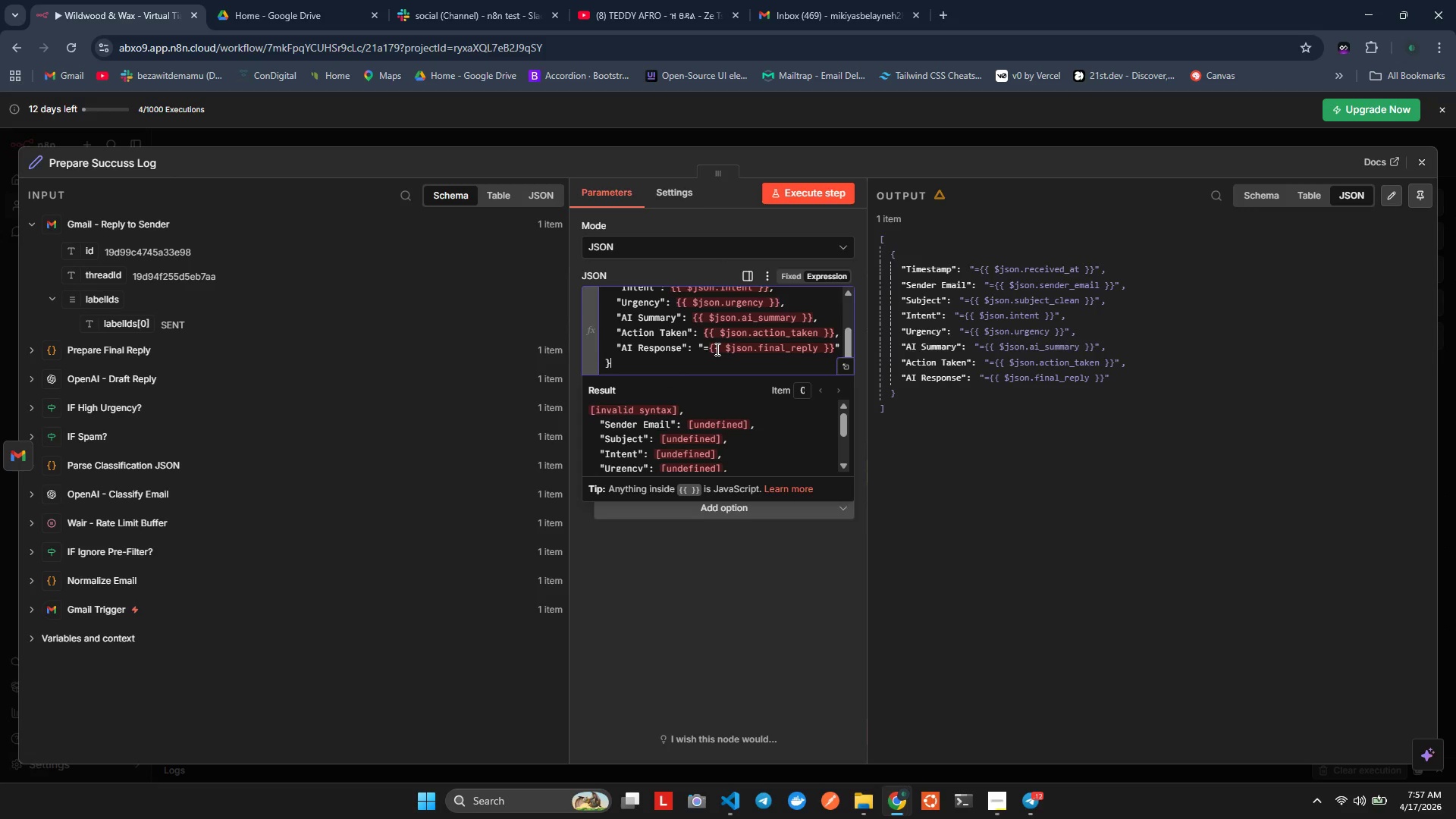 
key(Shift+BracketRight)
 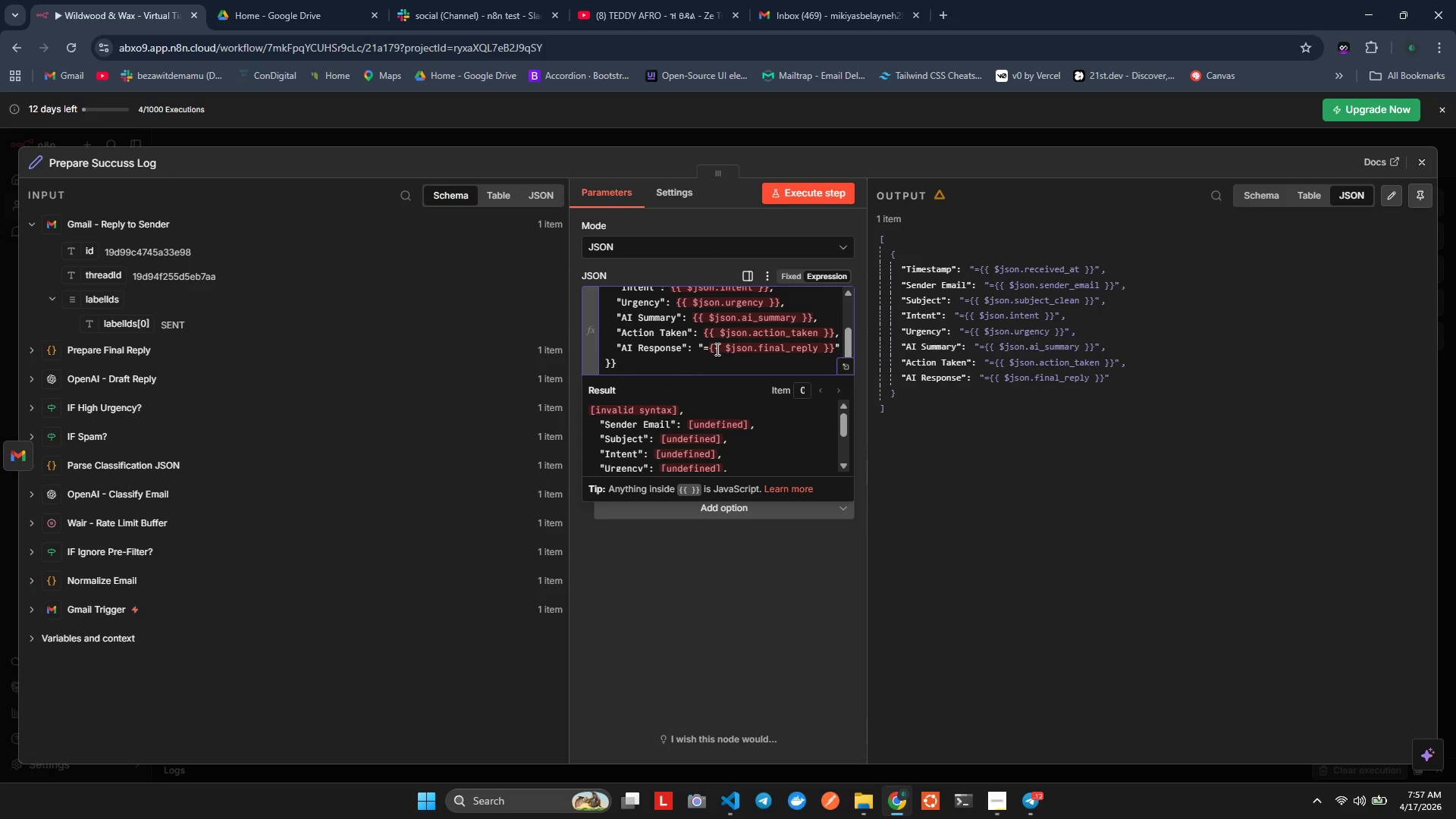 
hold_key(key=ArrowUp, duration=0.86)
 